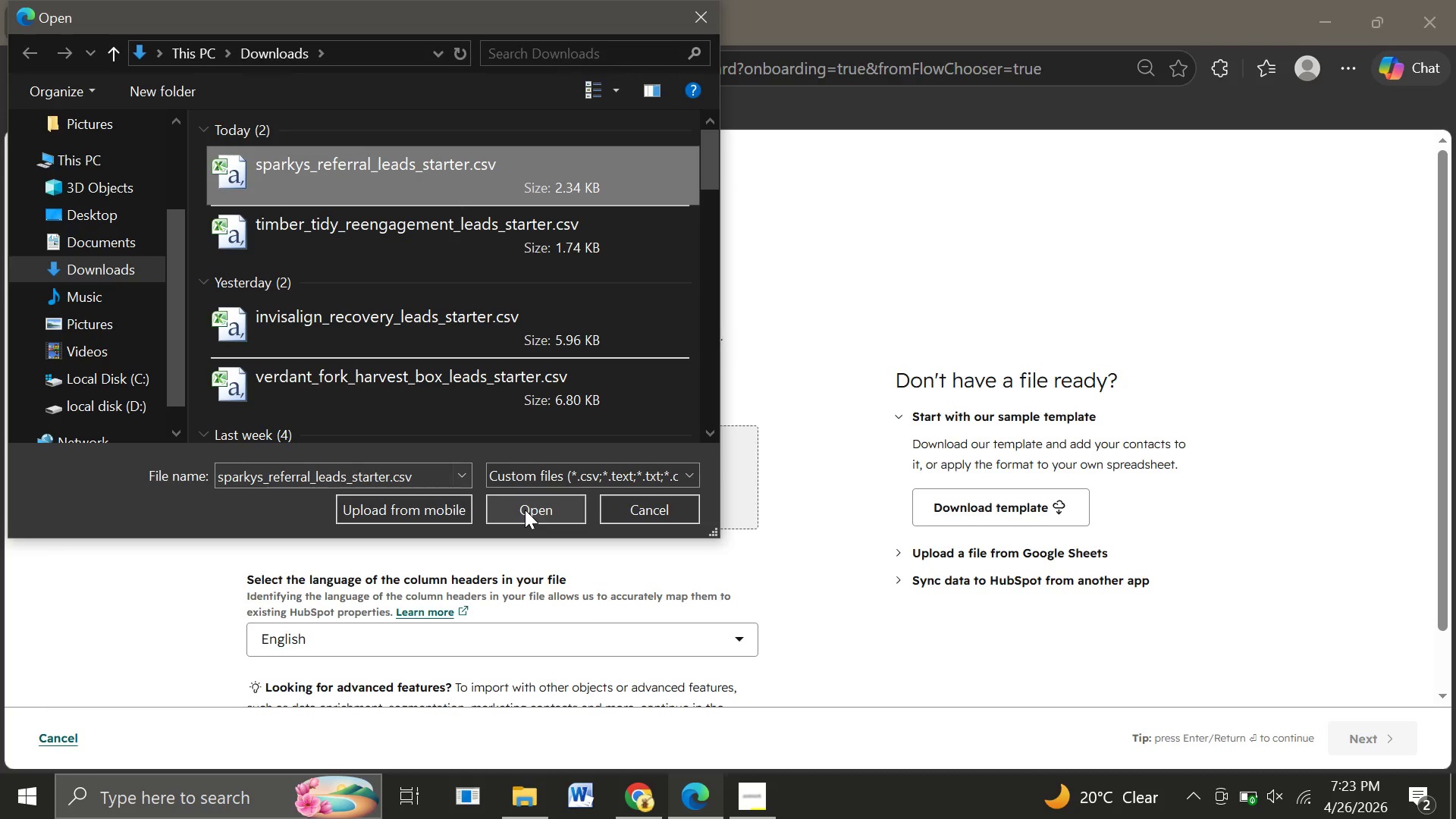 
left_click([525, 510])
 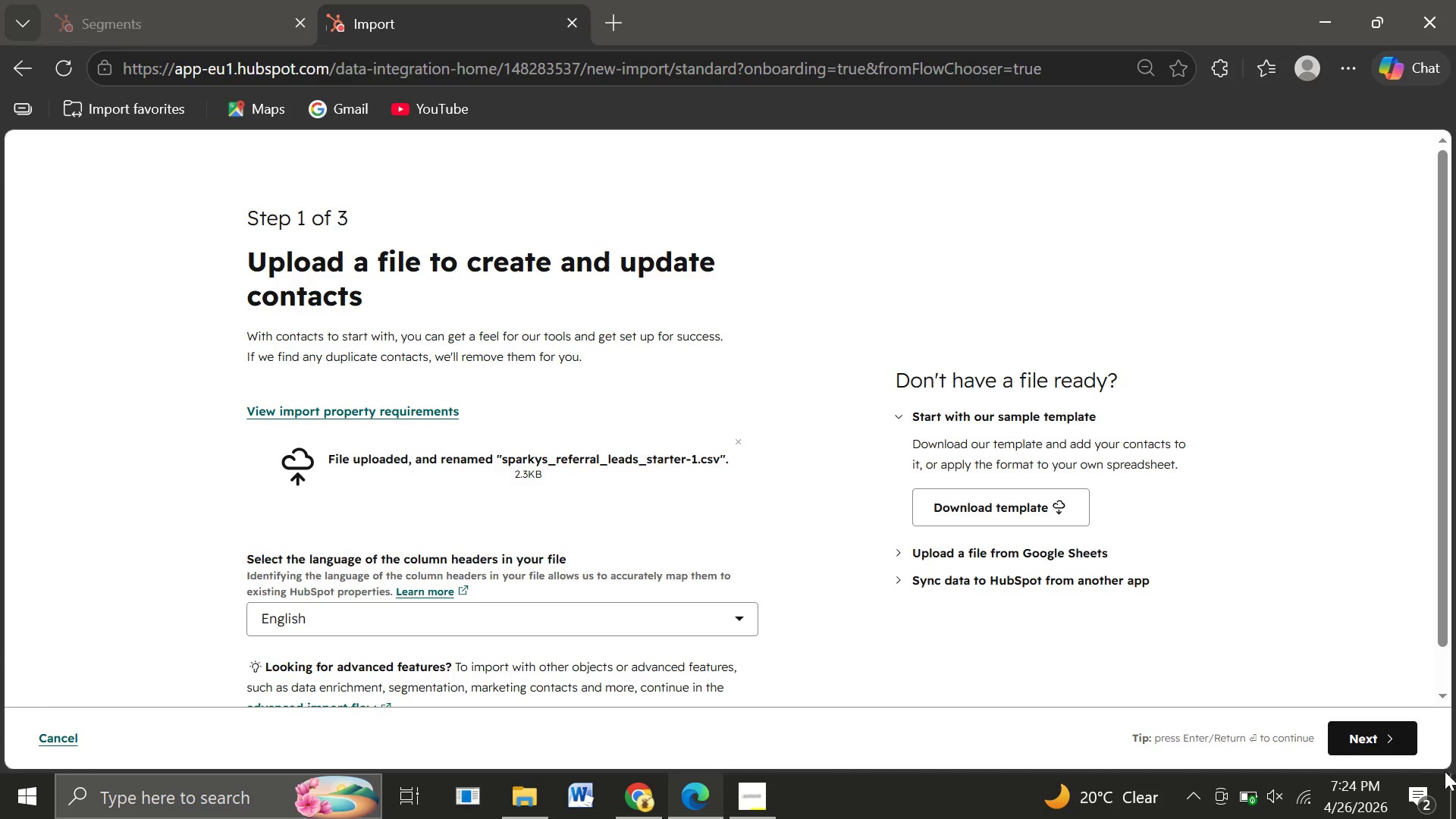 
left_click([1390, 734])
 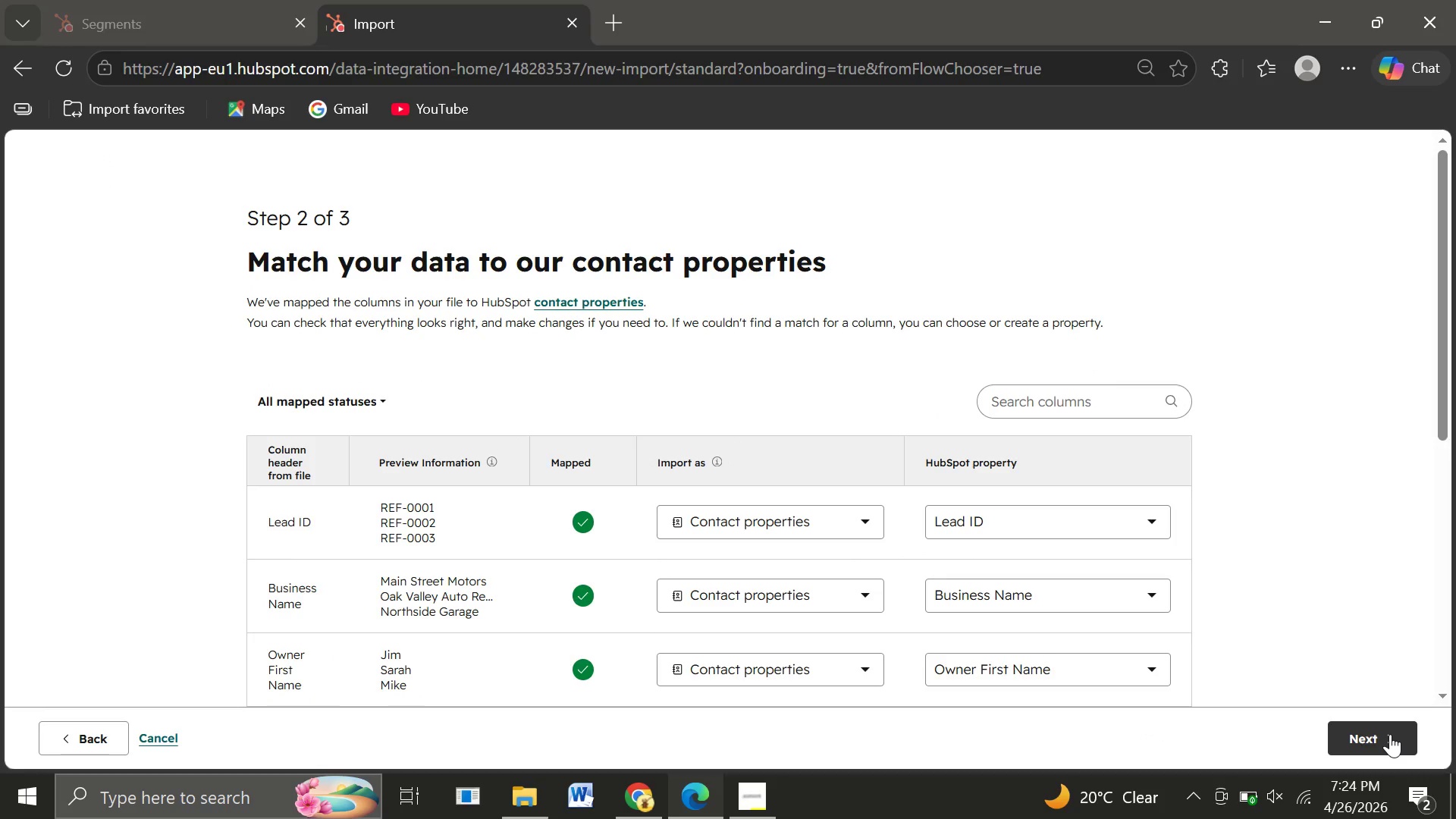 
wait(13.99)
 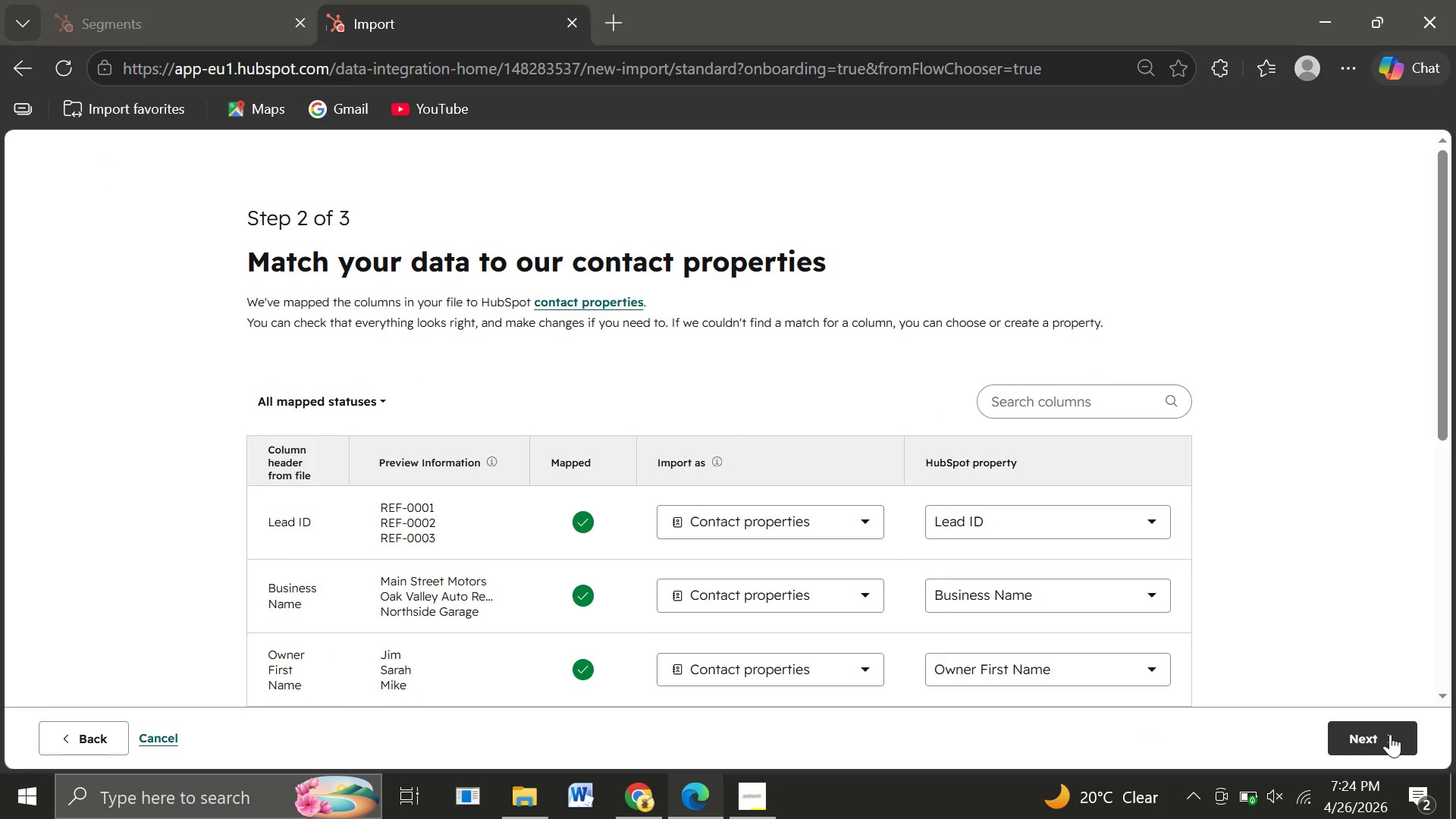 
mouse_move([623, 630])
 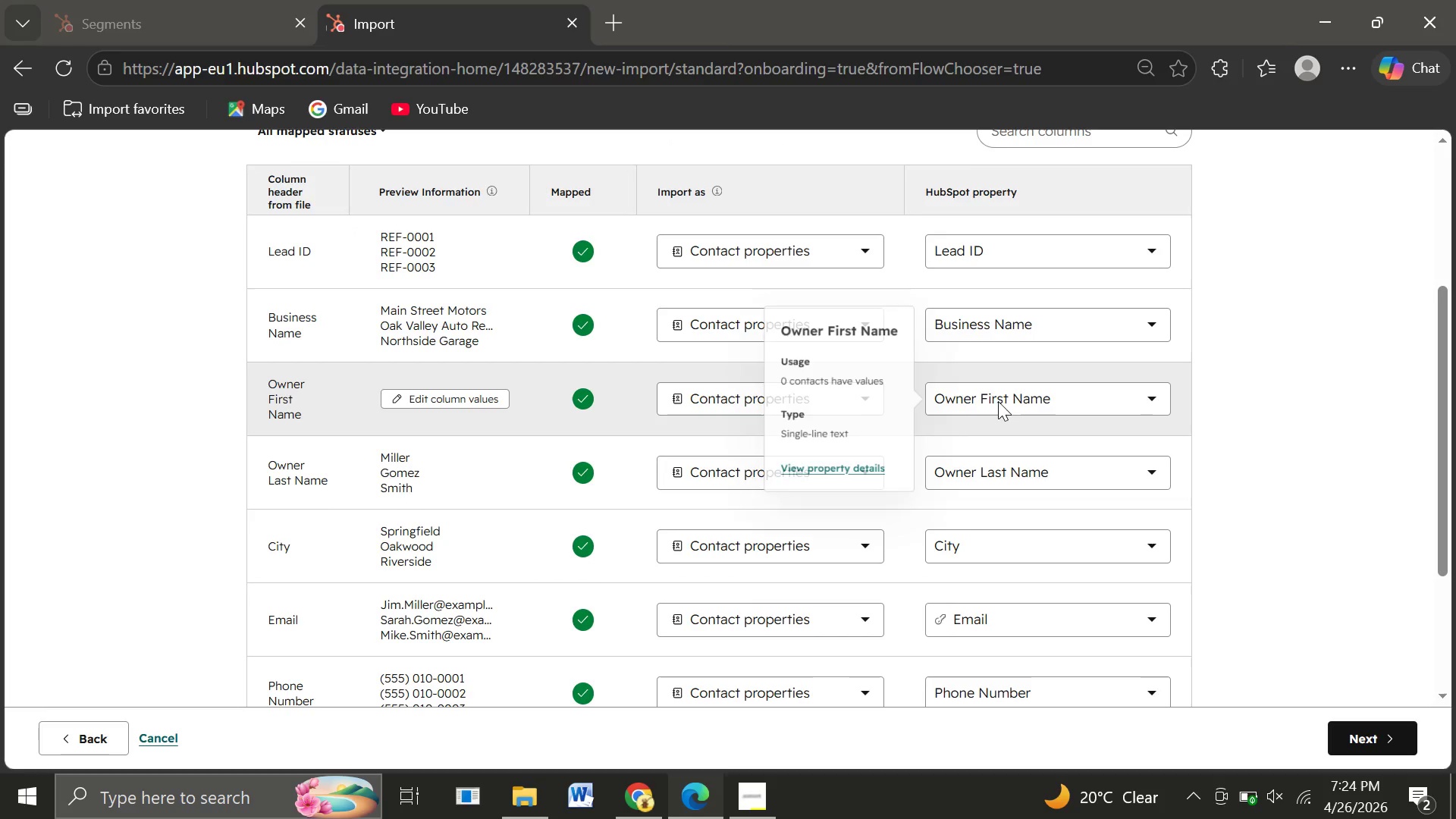 
left_click([998, 401])
 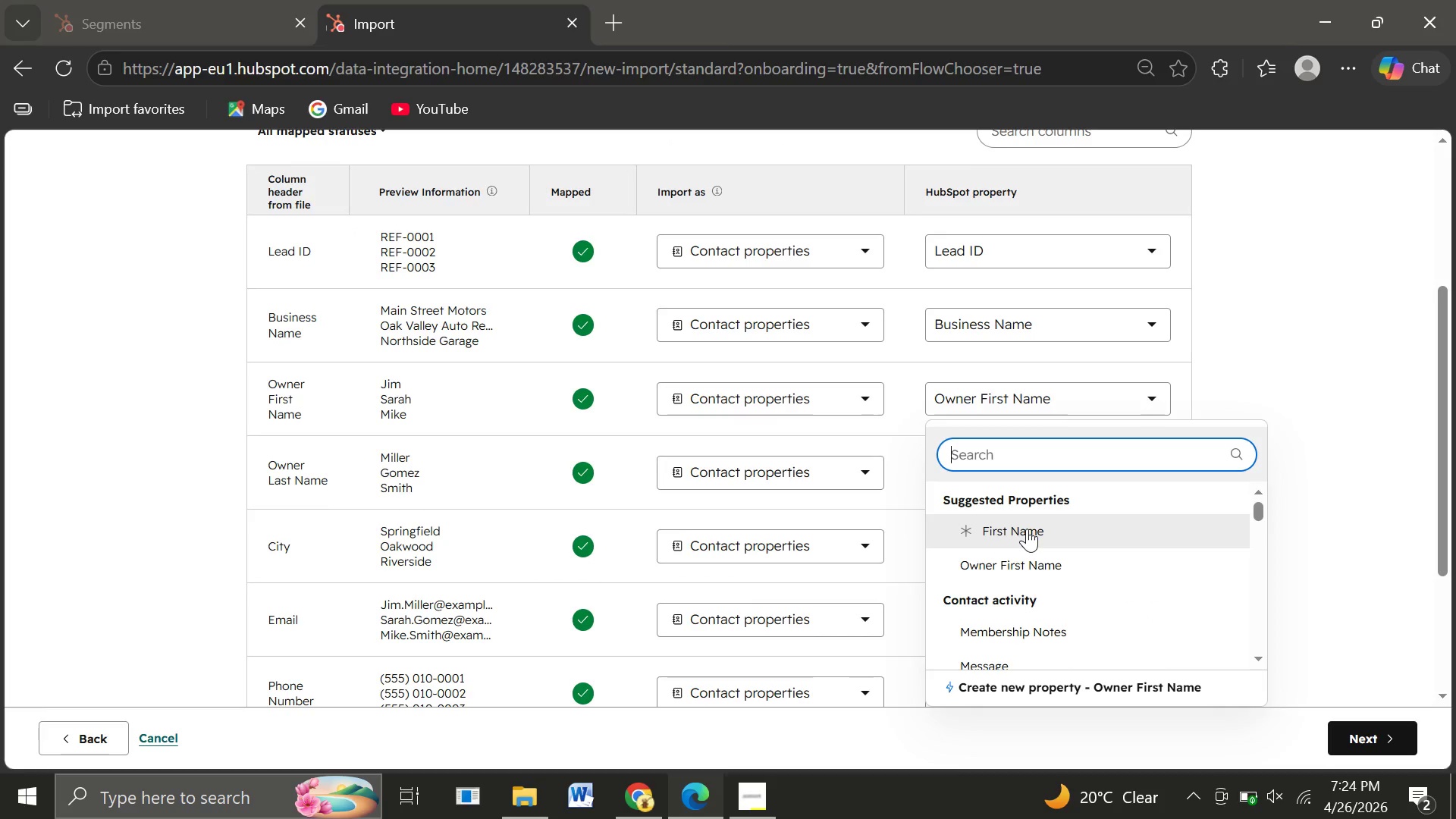 
left_click([1027, 529])
 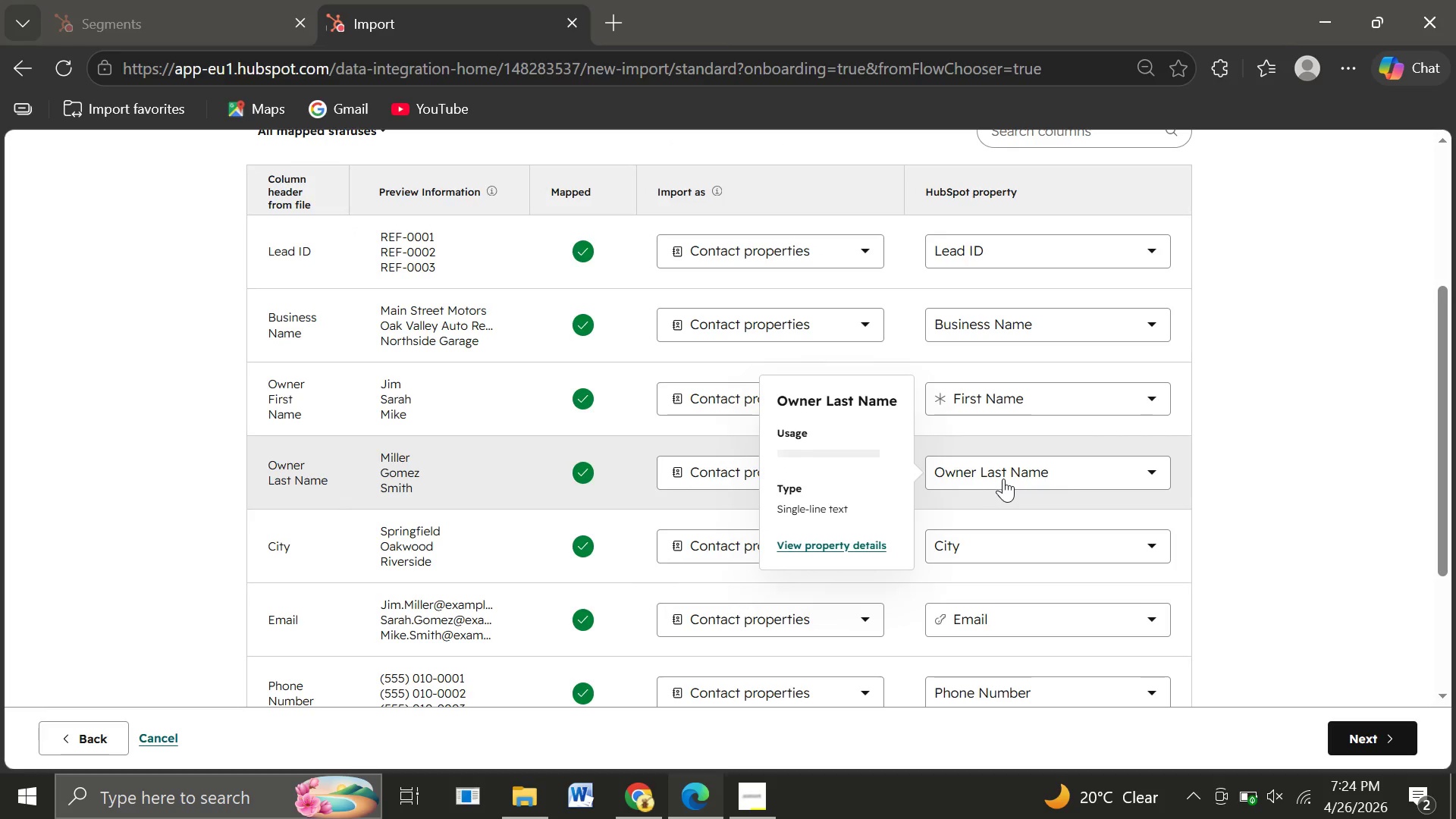 
left_click([1032, 472])
 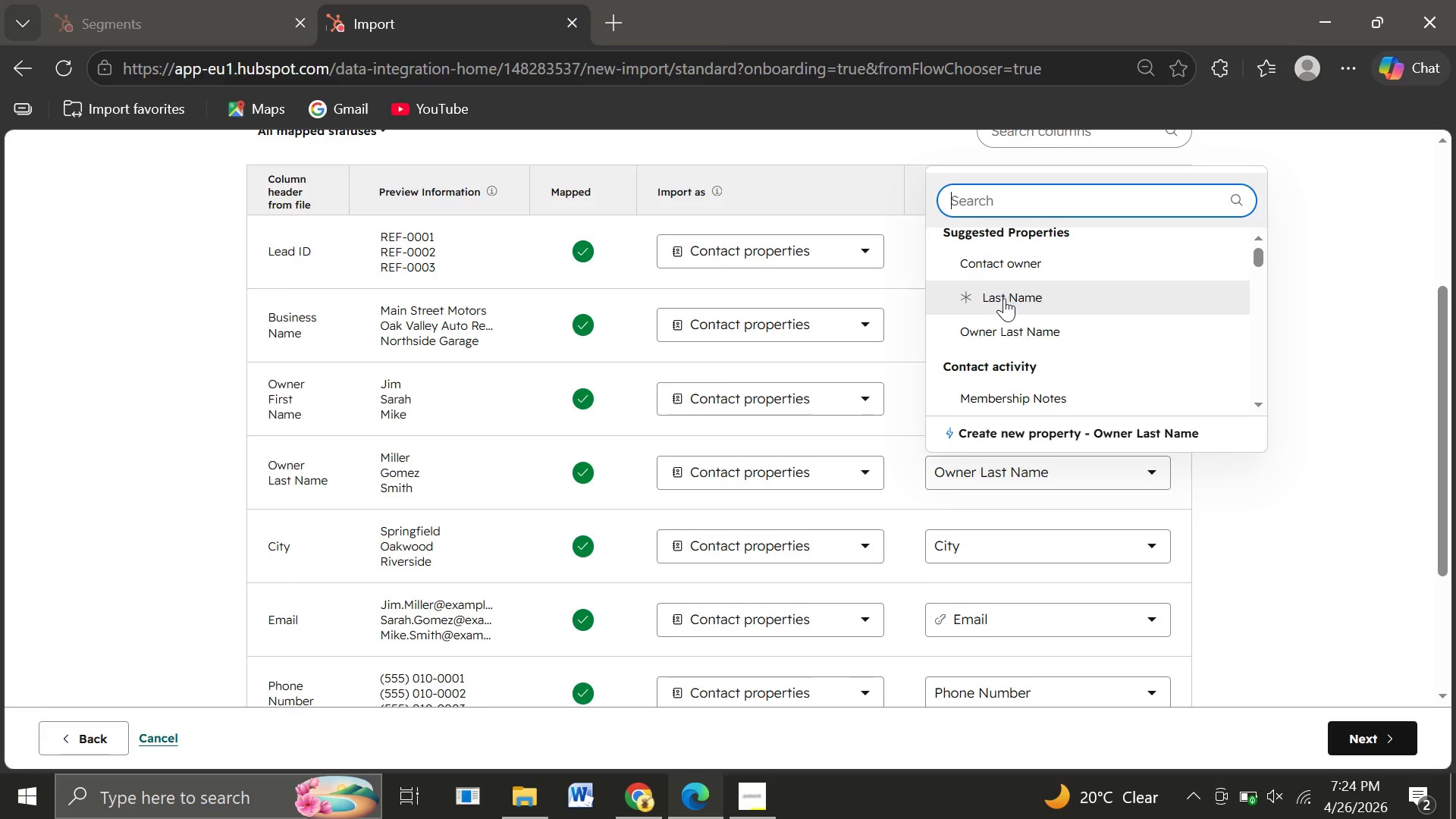 
left_click([1003, 298])
 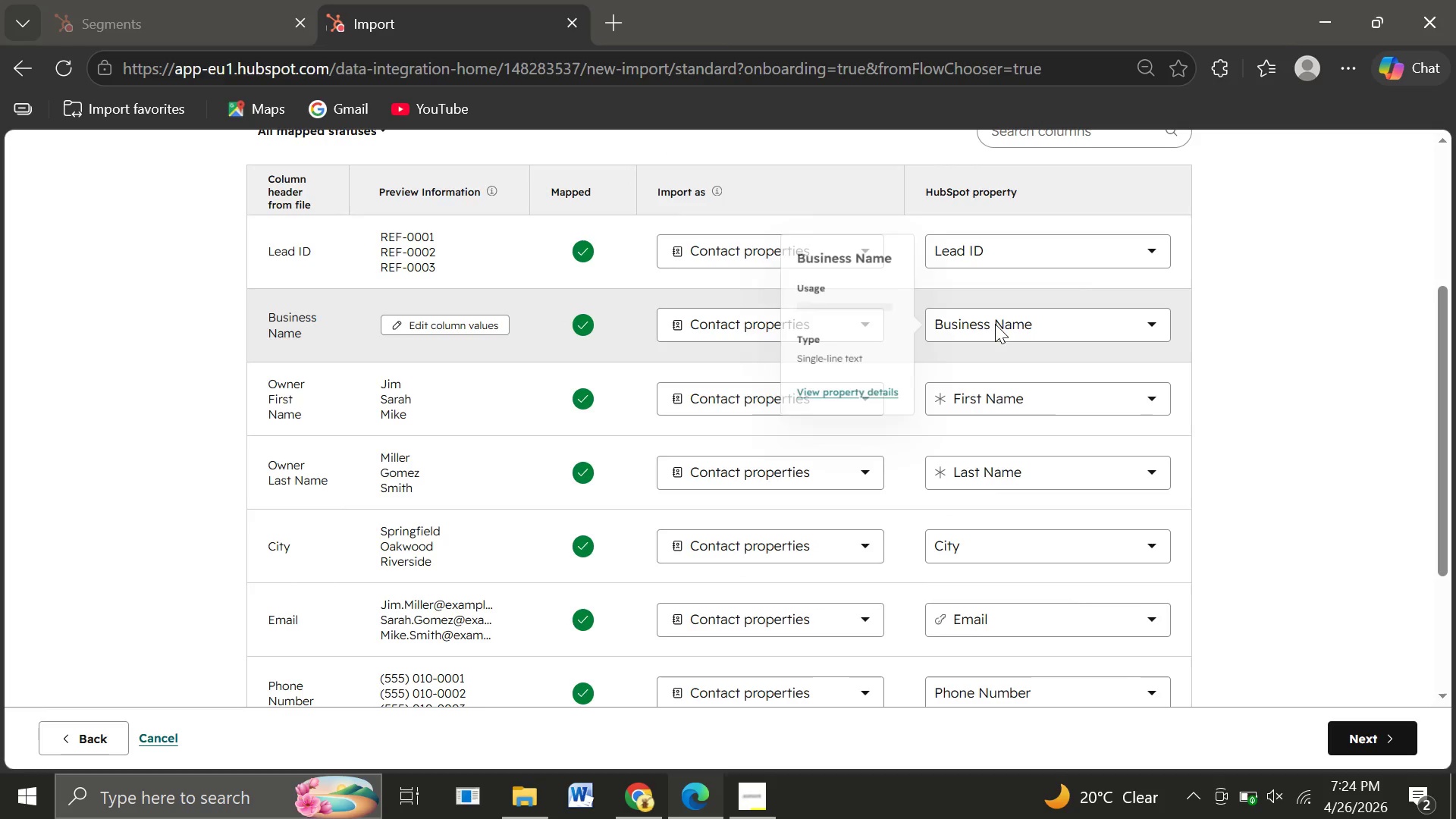 
left_click([990, 328])
 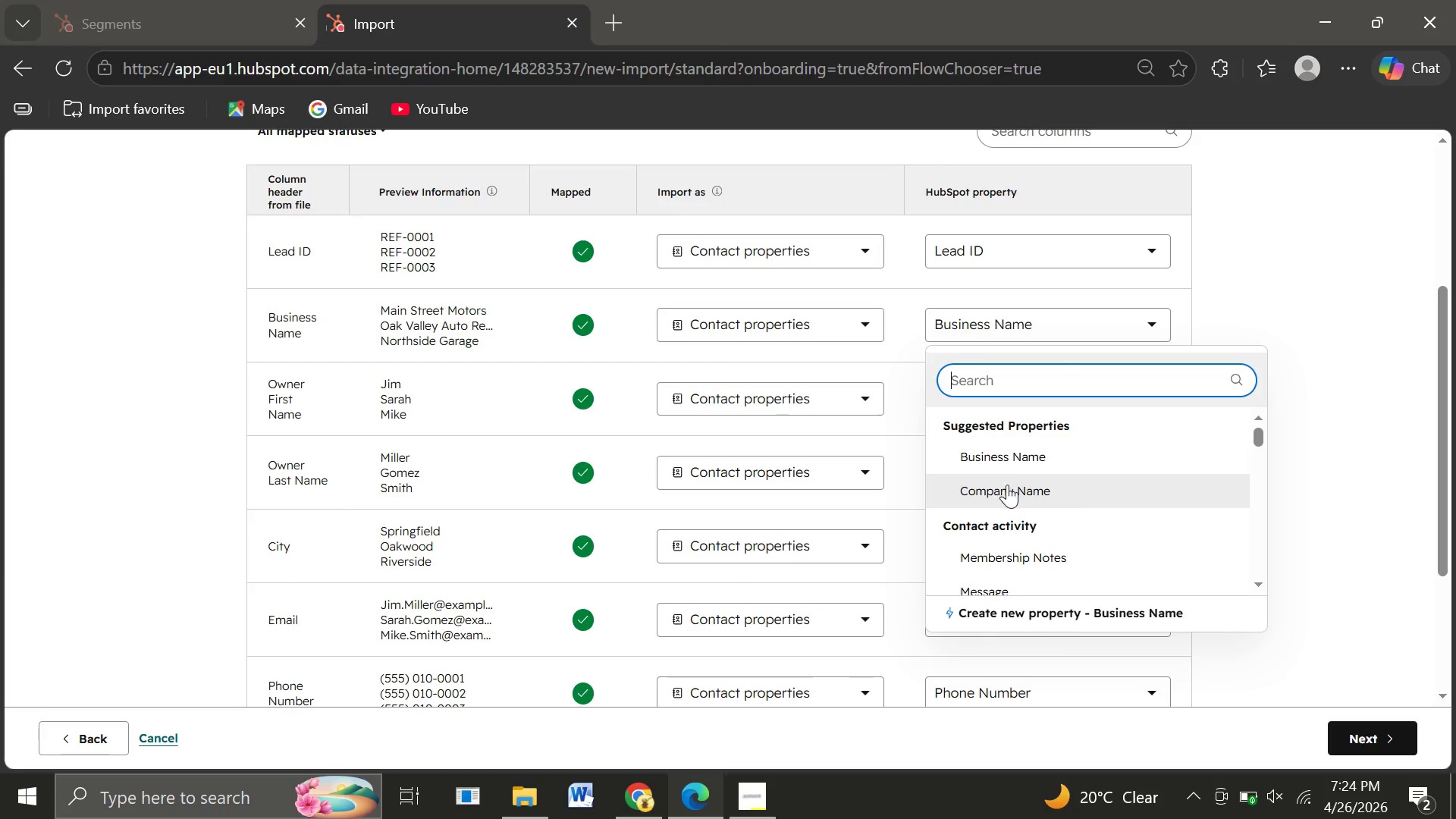 
left_click([1007, 485])
 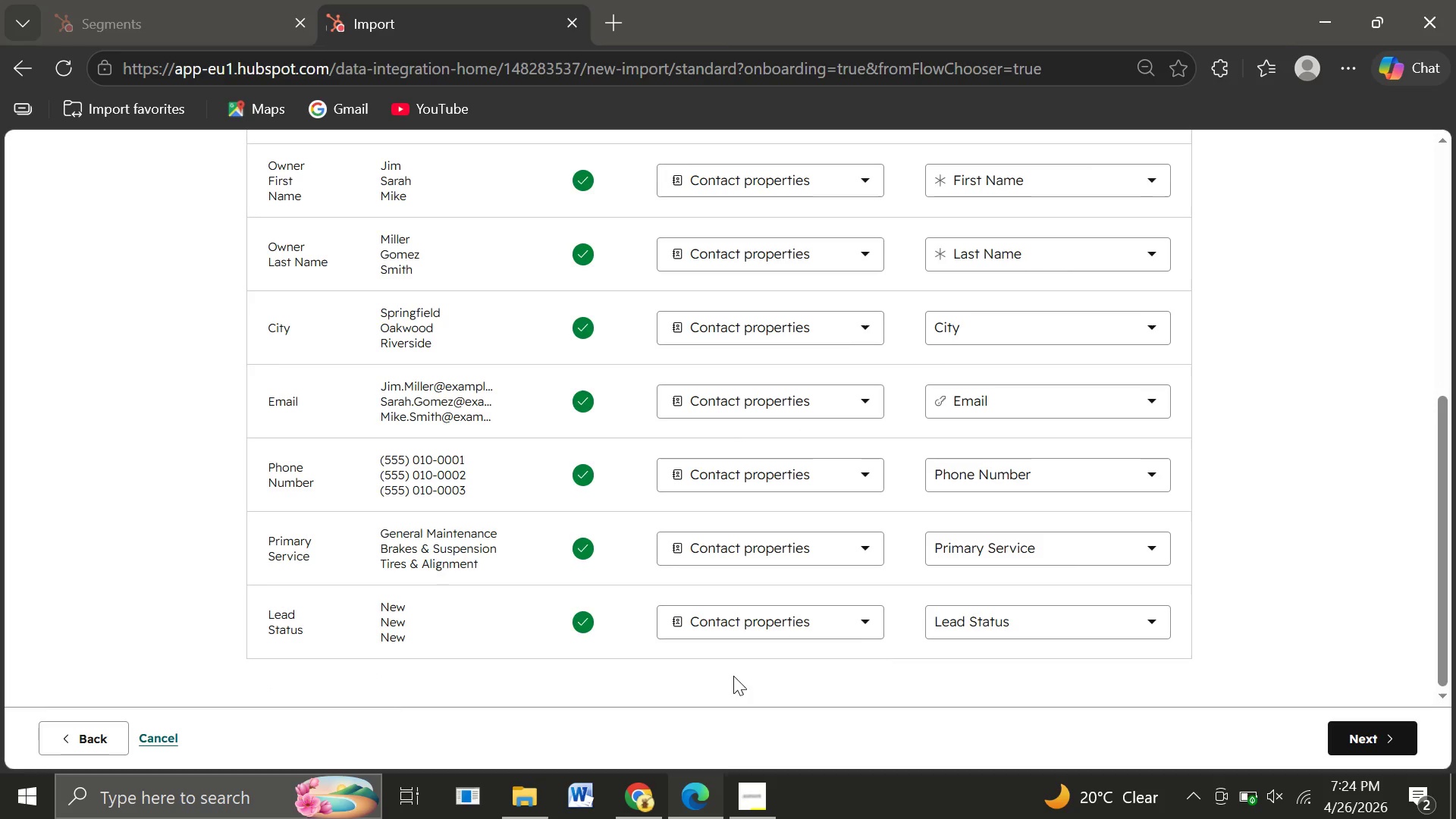 
wait(11.45)
 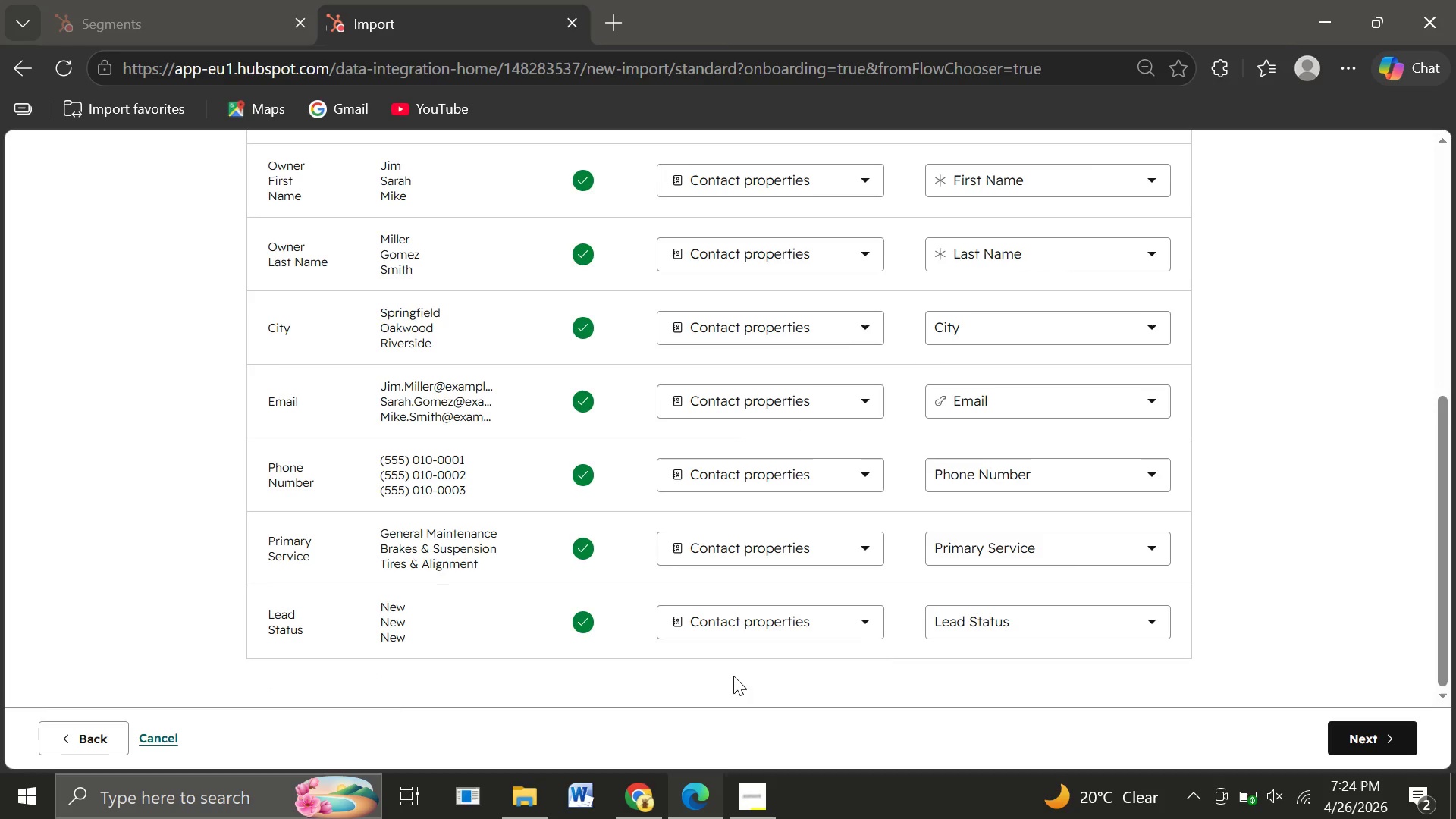 
left_click([1374, 744])
 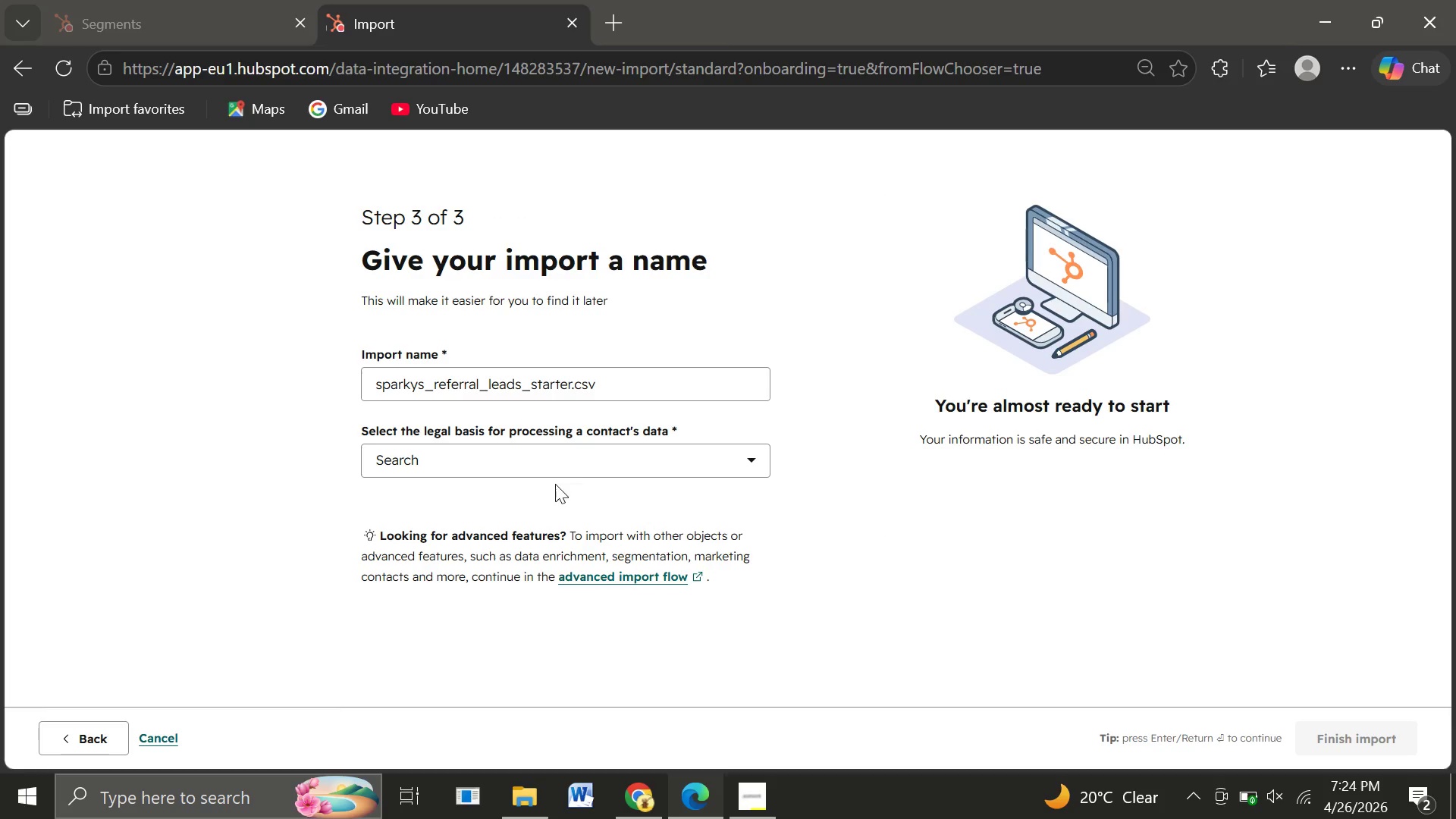 
left_click([604, 463])
 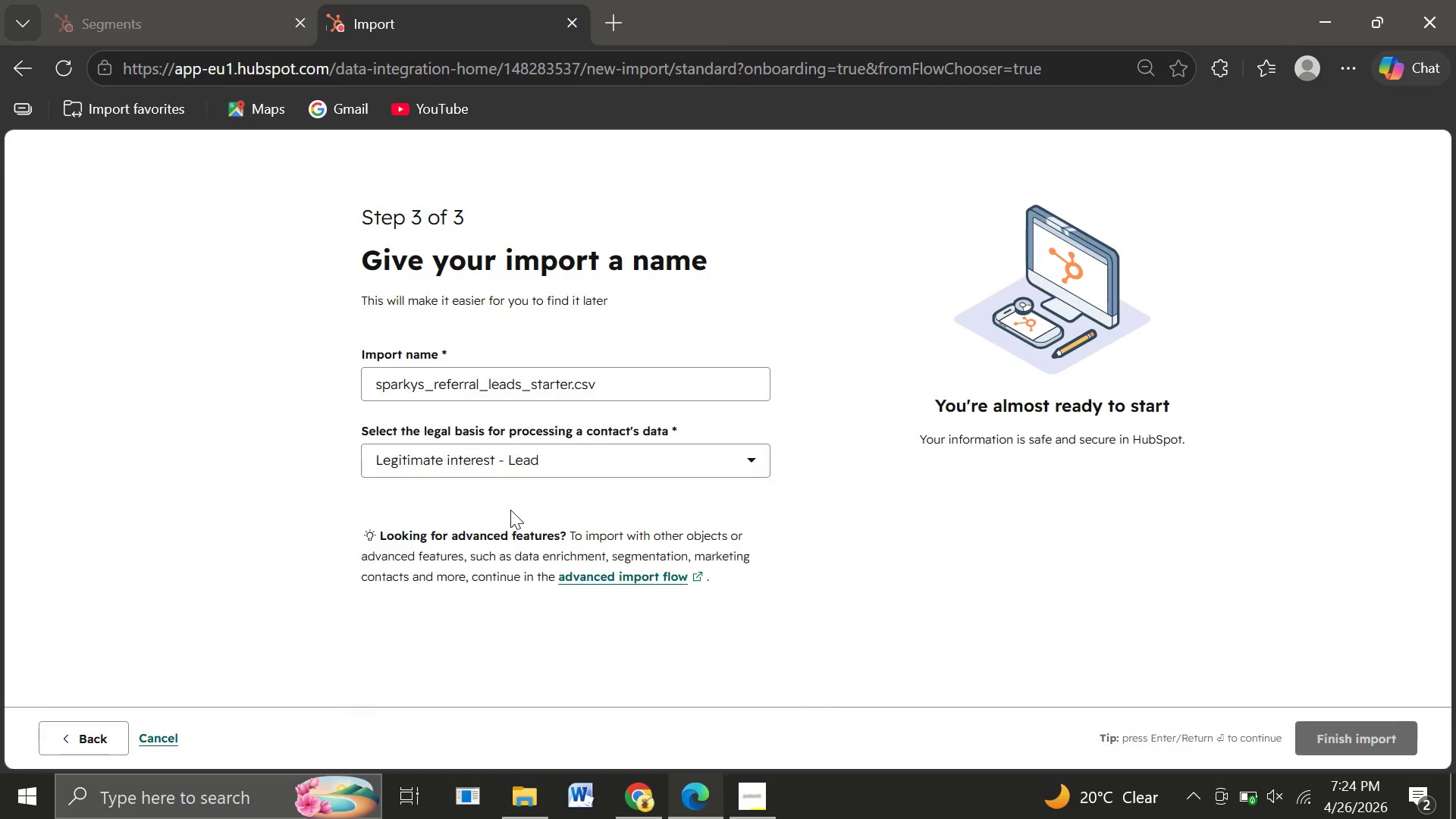 
left_click([510, 510])
 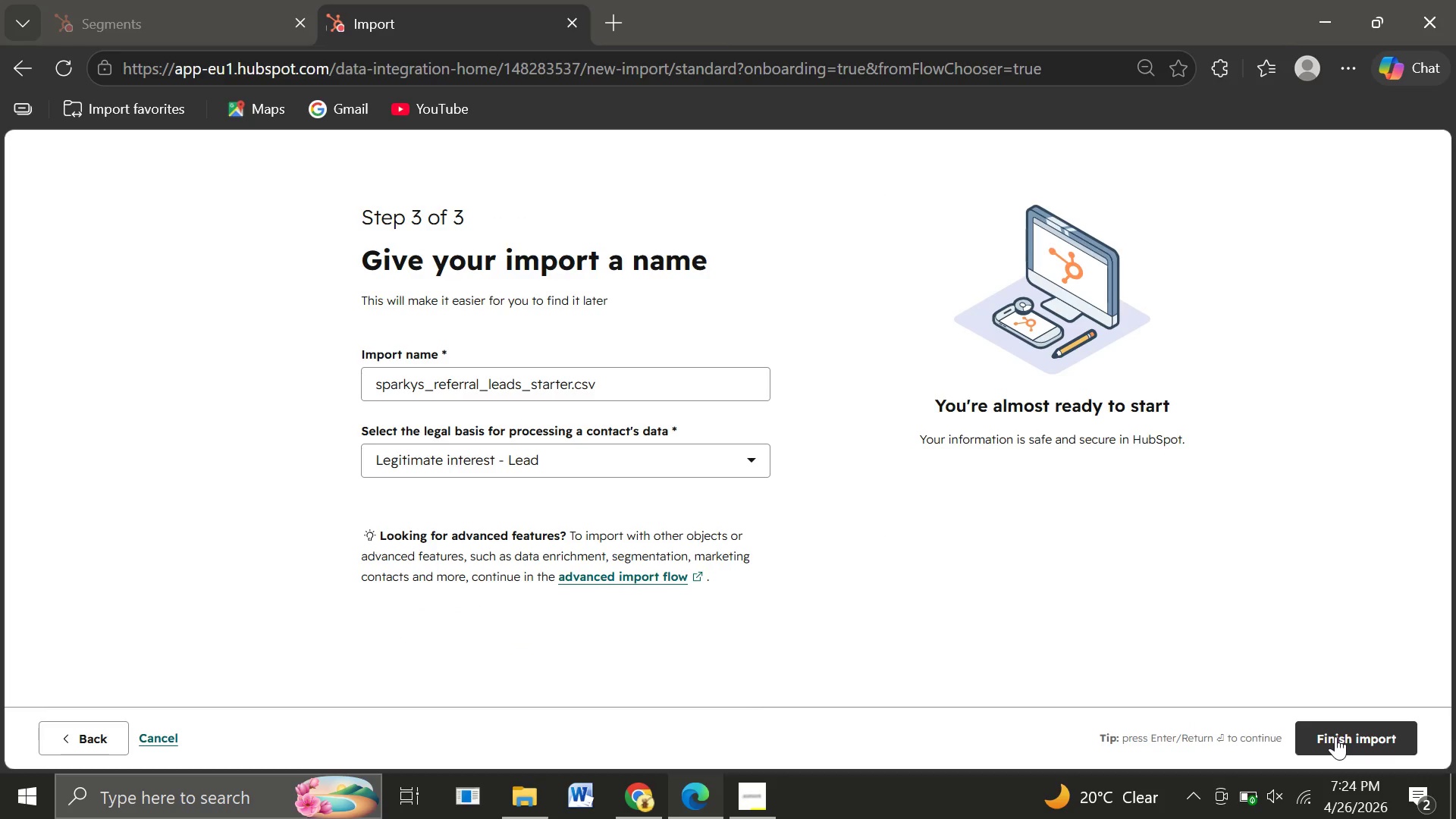 
left_click([1335, 736])
 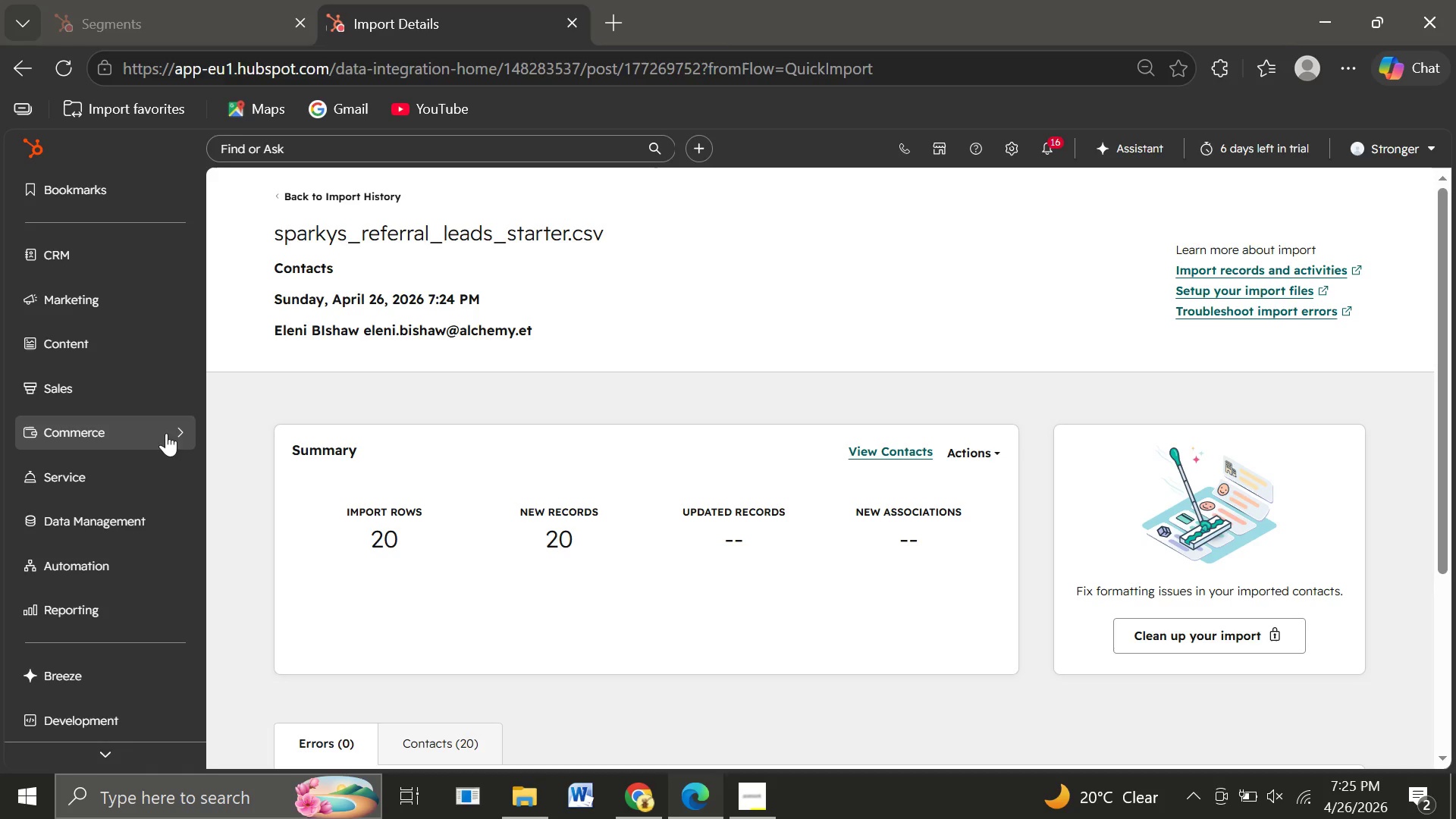 
wait(19.36)
 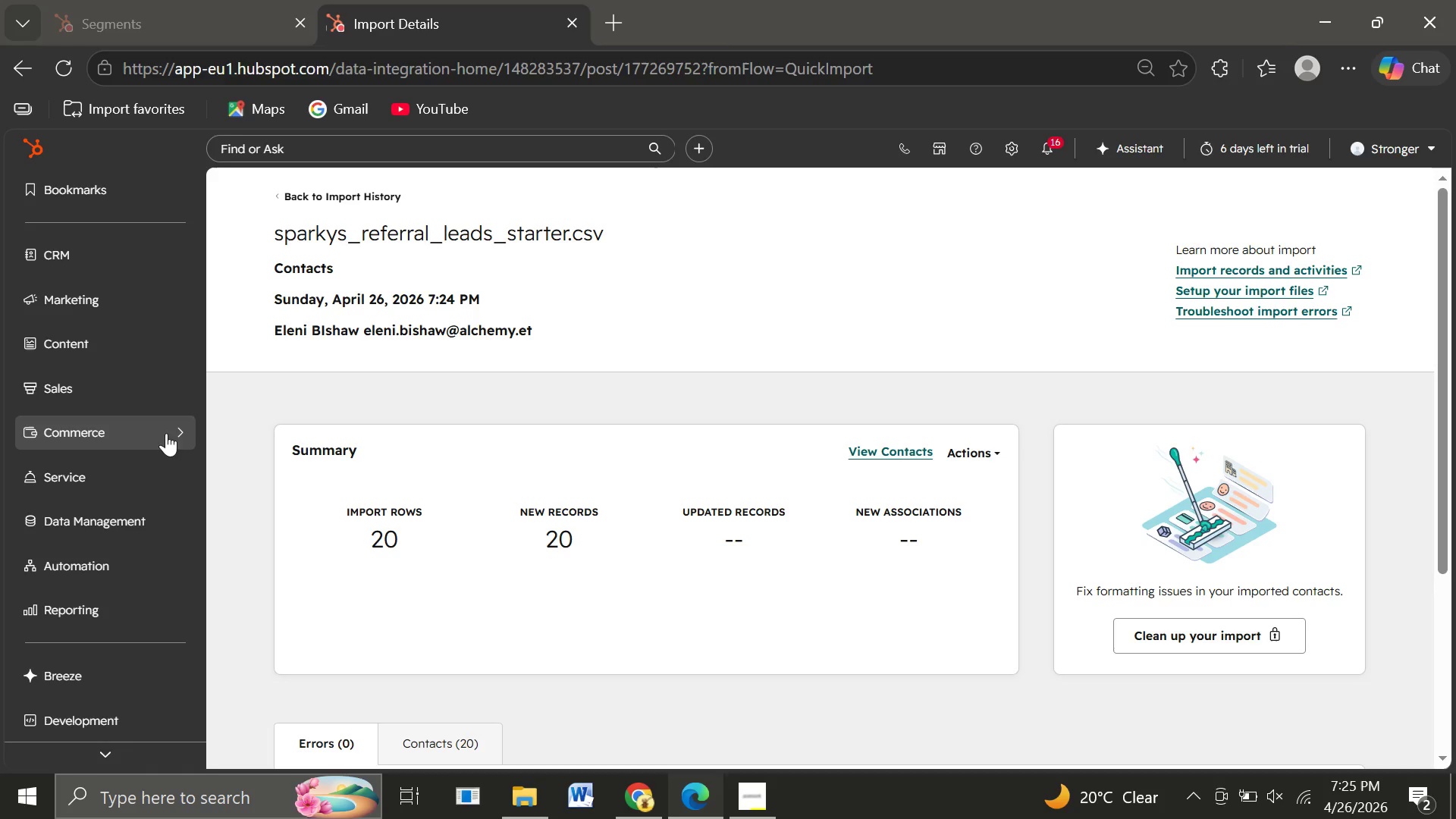 
left_click([1407, 788])
 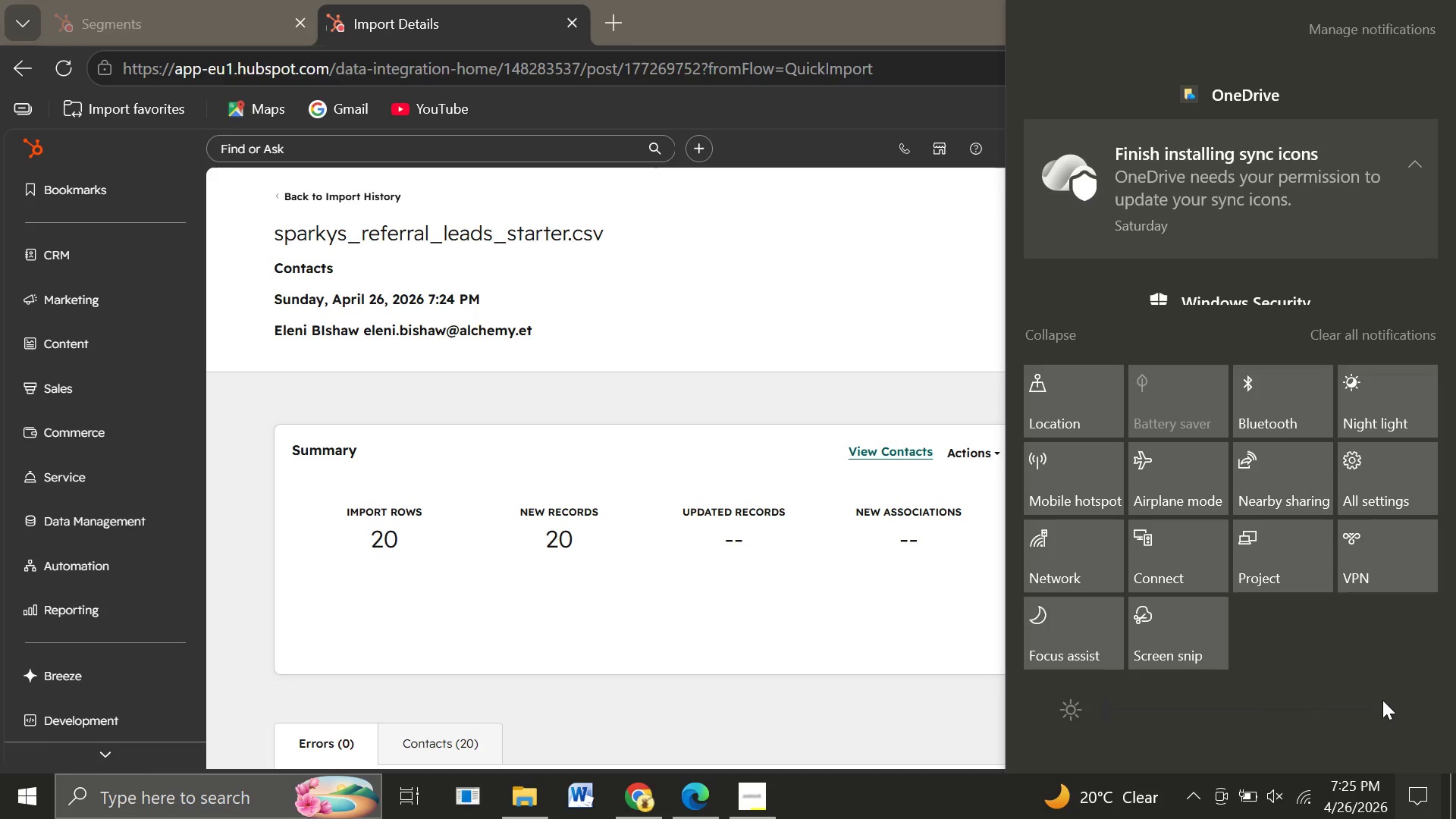 
wait(5.95)
 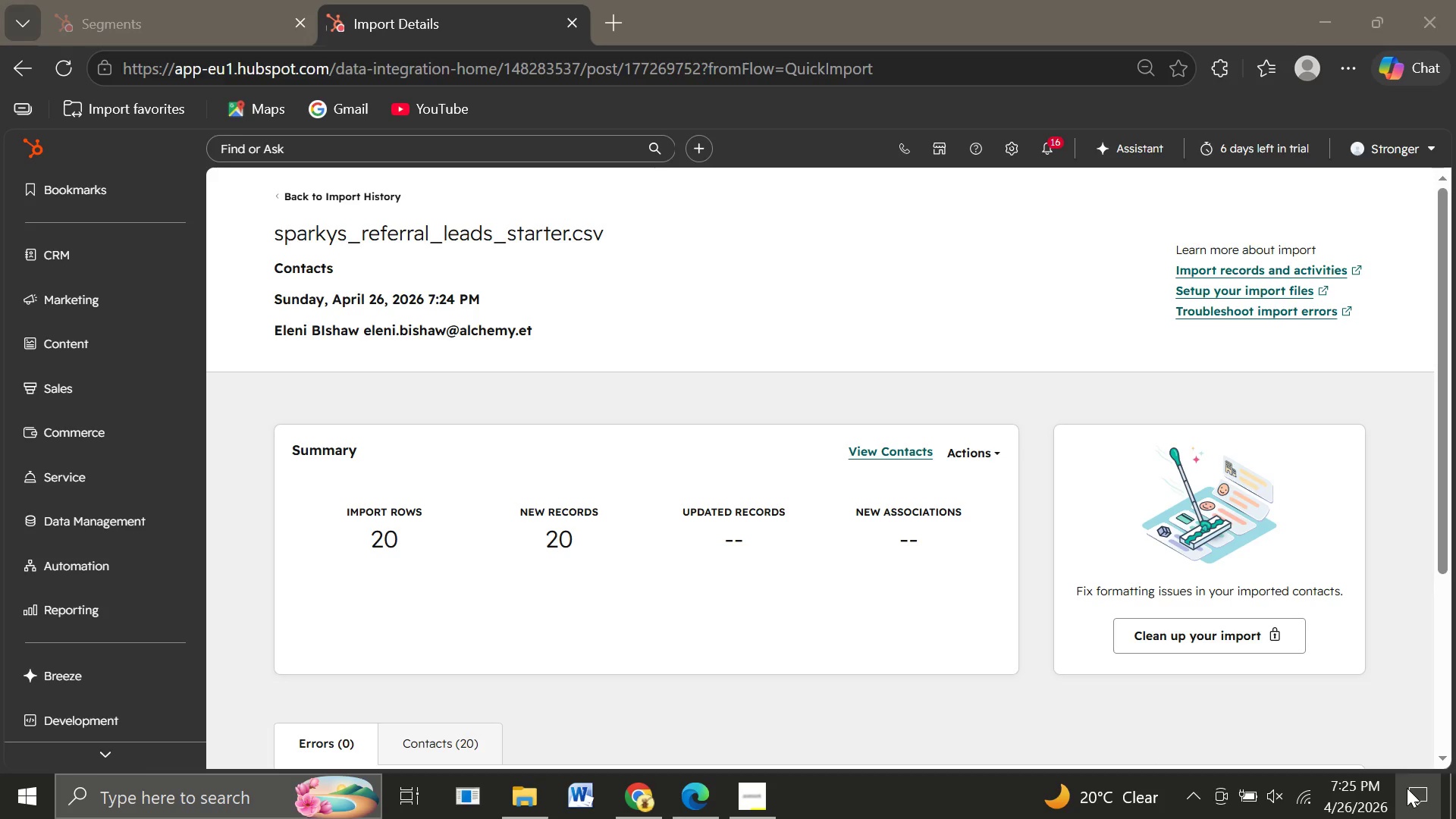 
left_click([1362, 406])
 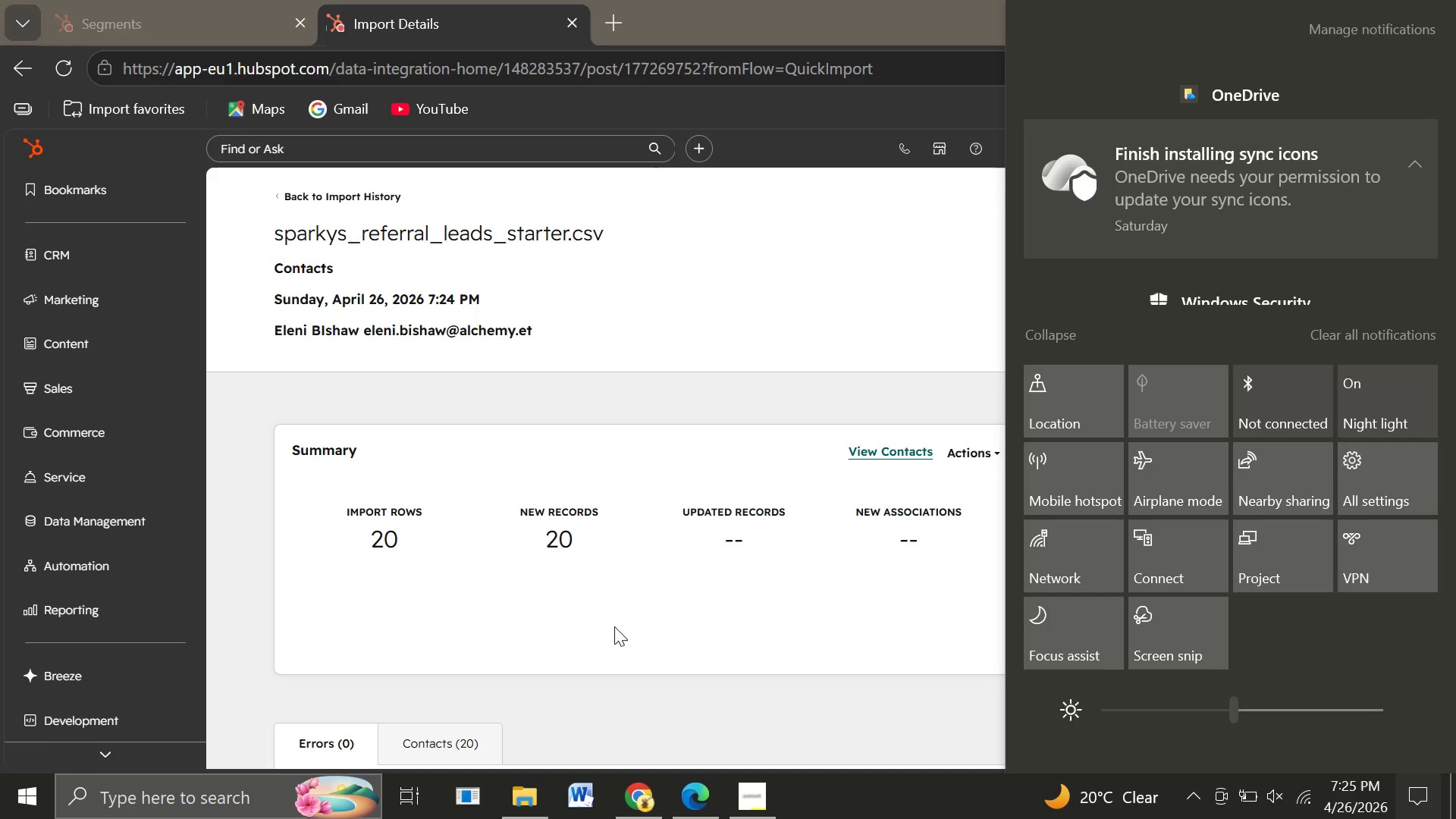 
left_click([614, 626])
 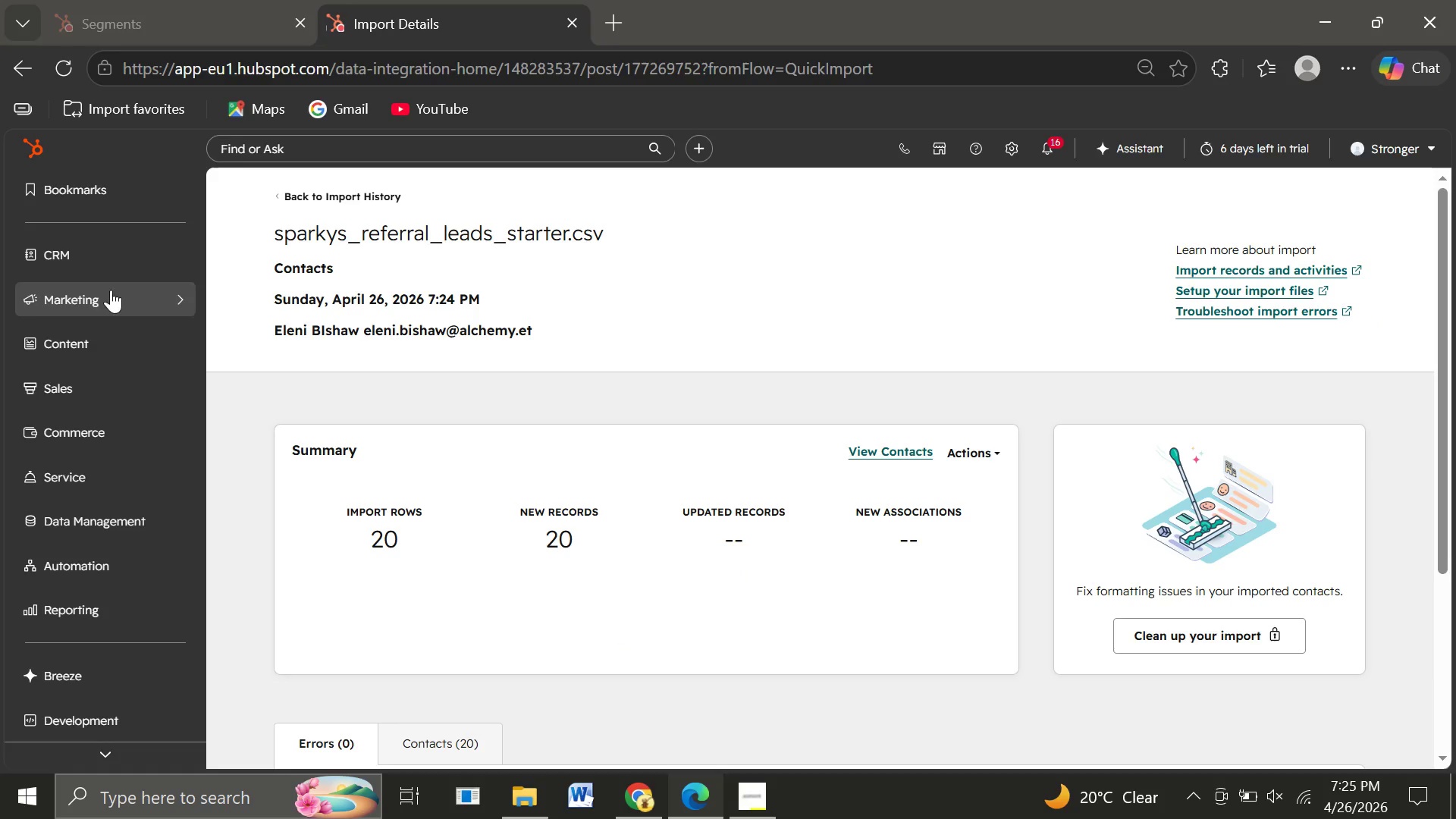 
wait(6.74)
 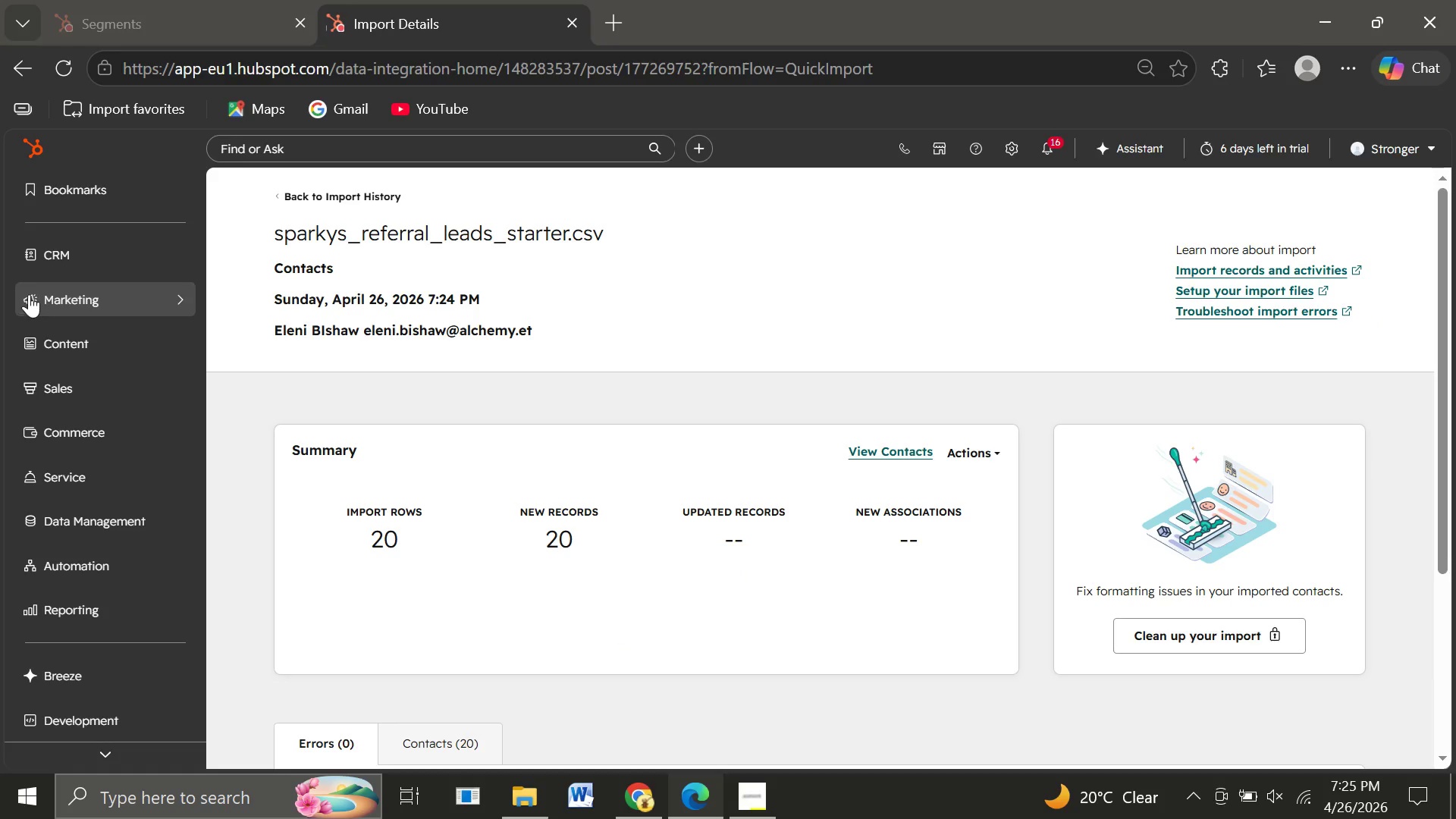 
left_click([130, 256])
 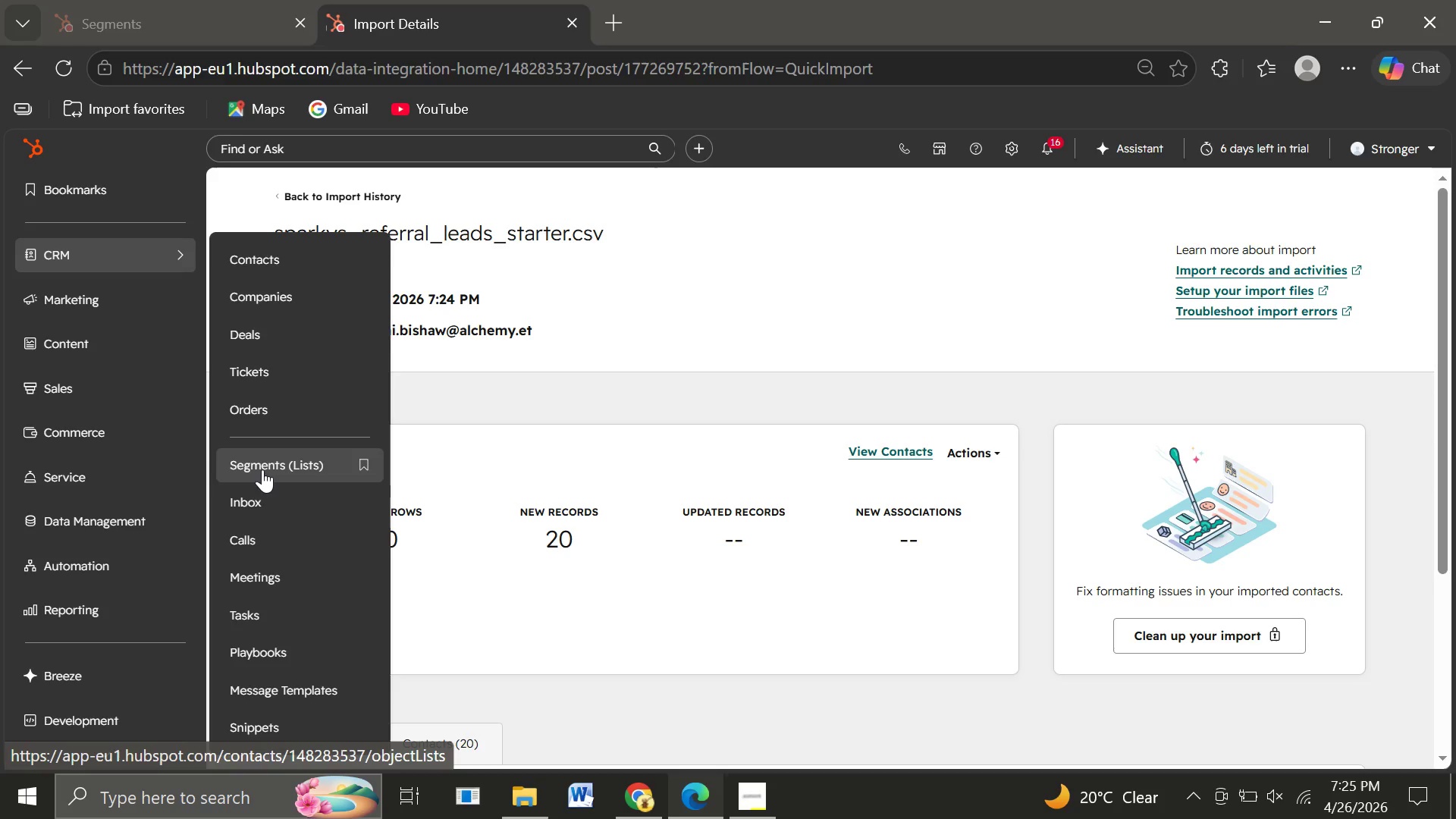 
left_click([262, 469])
 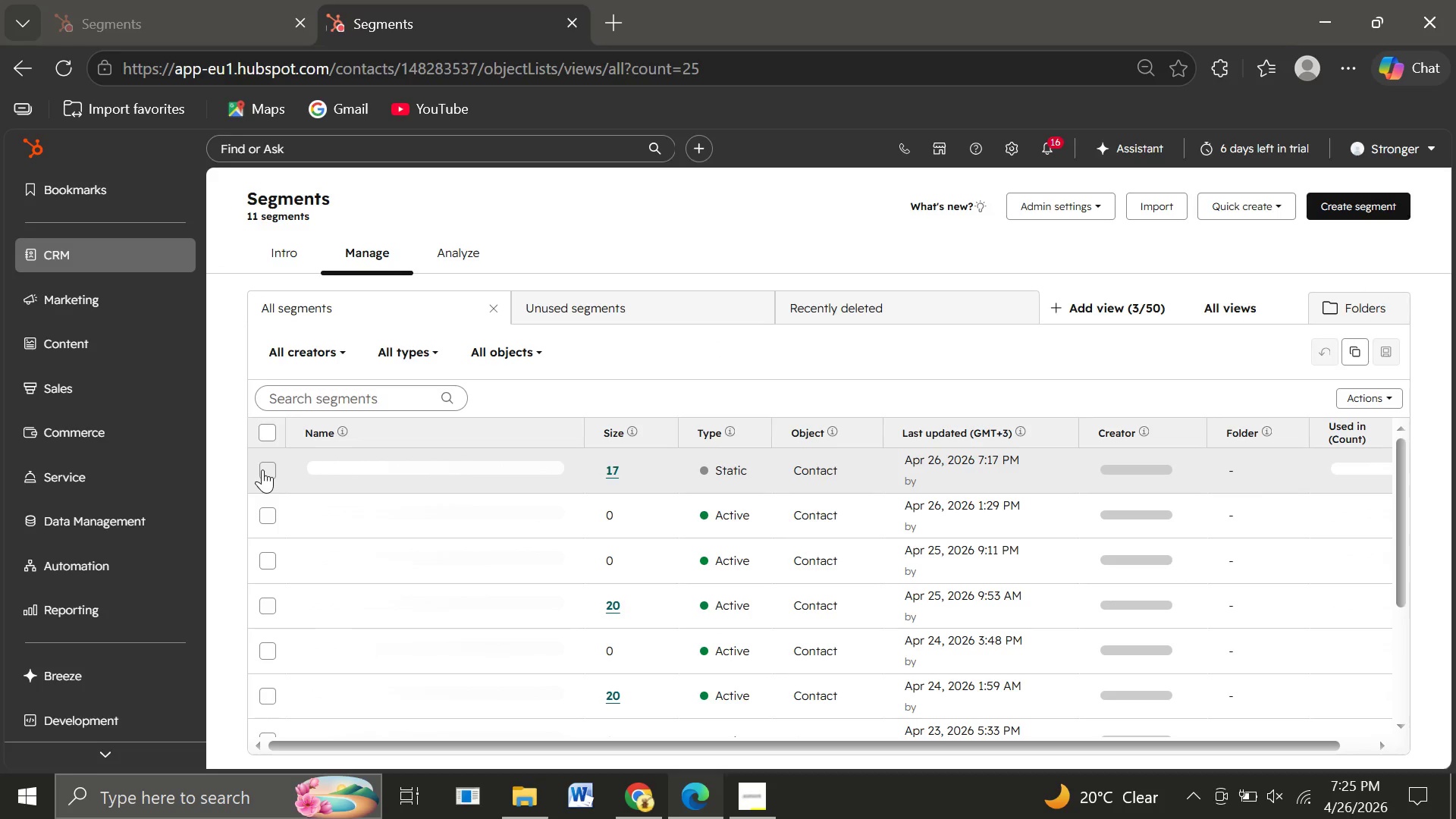 
wait(11.47)
 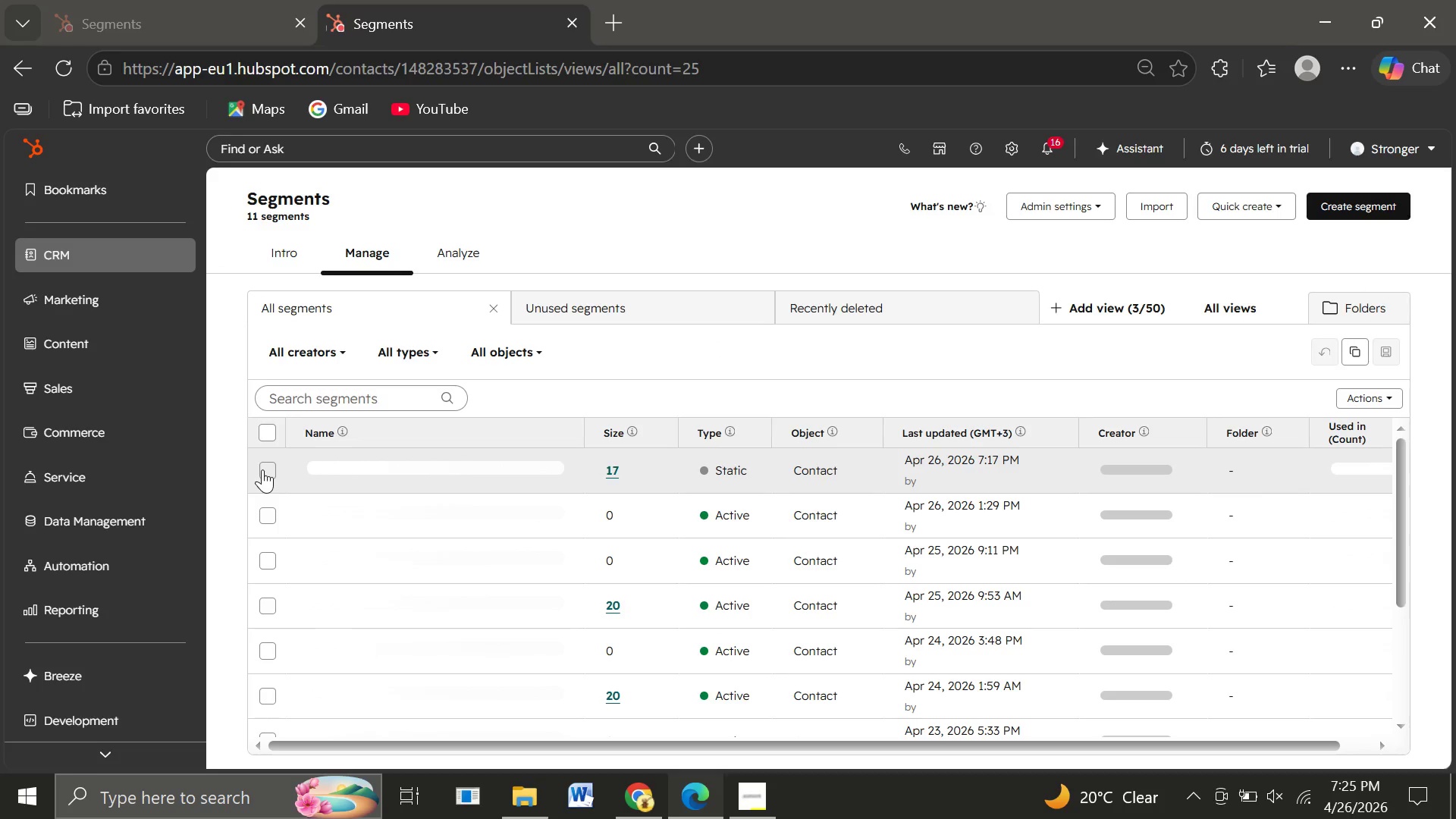 
left_click([340, 473])
 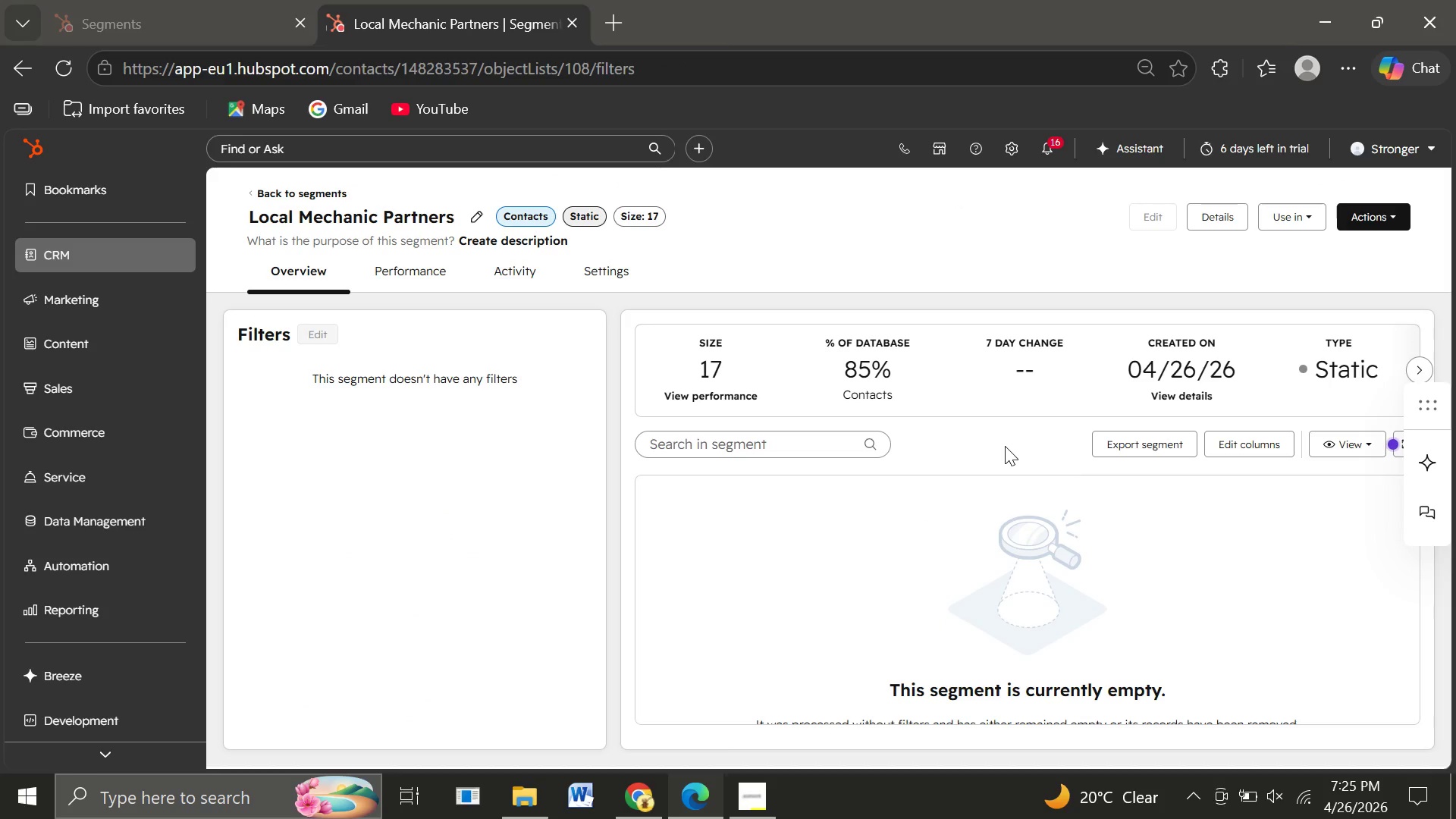 
wait(7.77)
 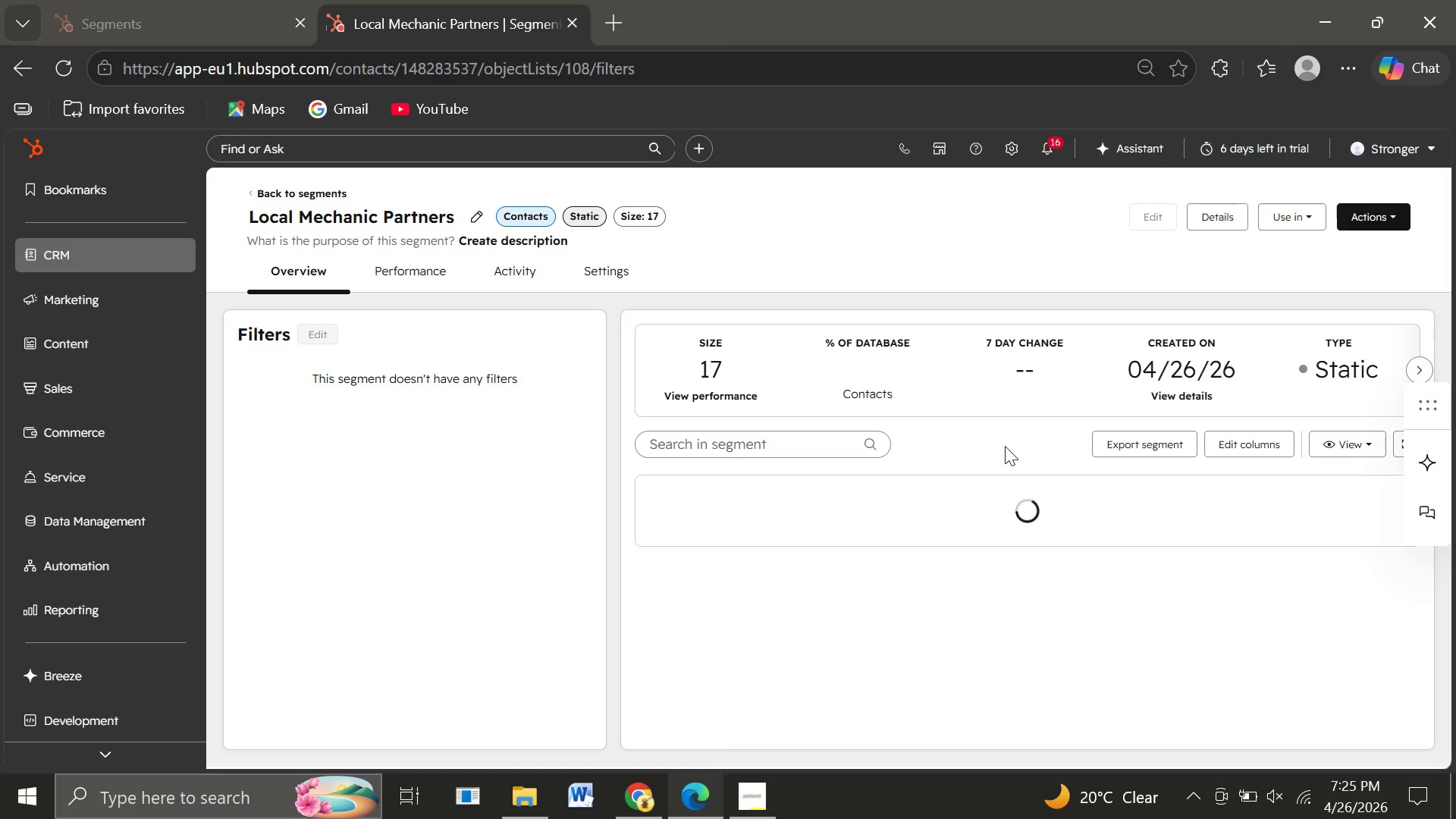 
left_click([730, 377])
 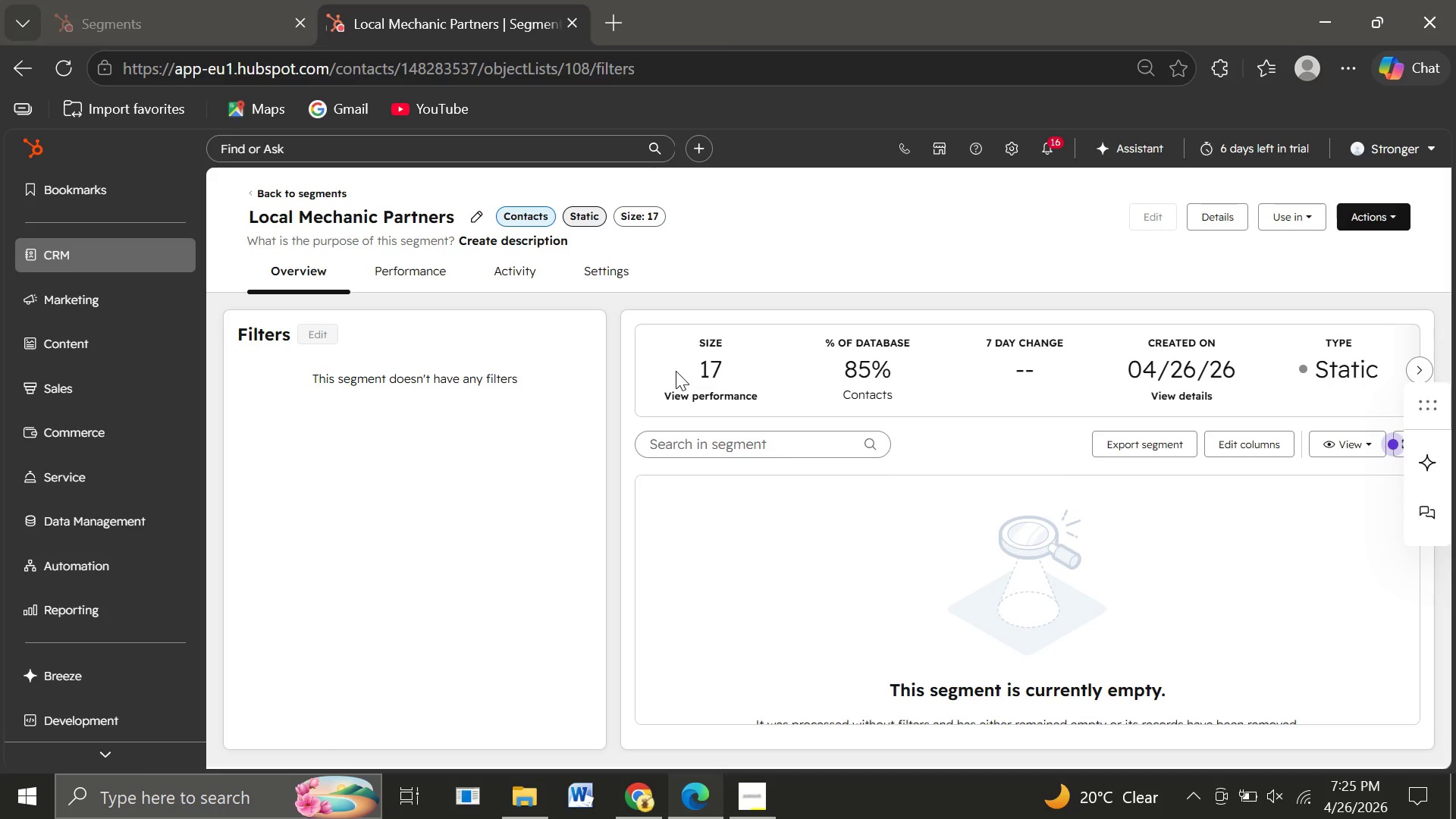 
left_click([676, 371])
 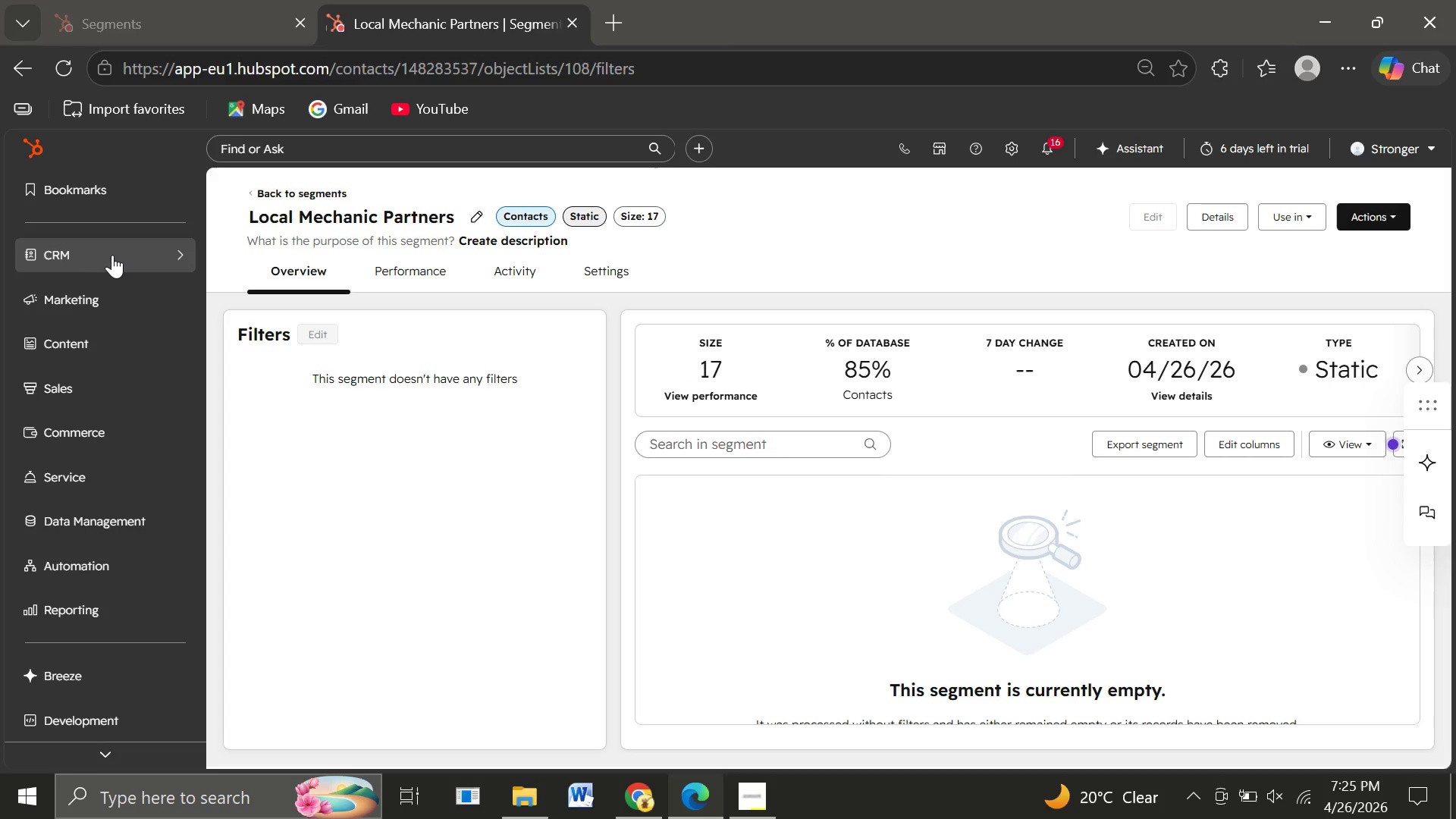 
left_click([115, 255])
 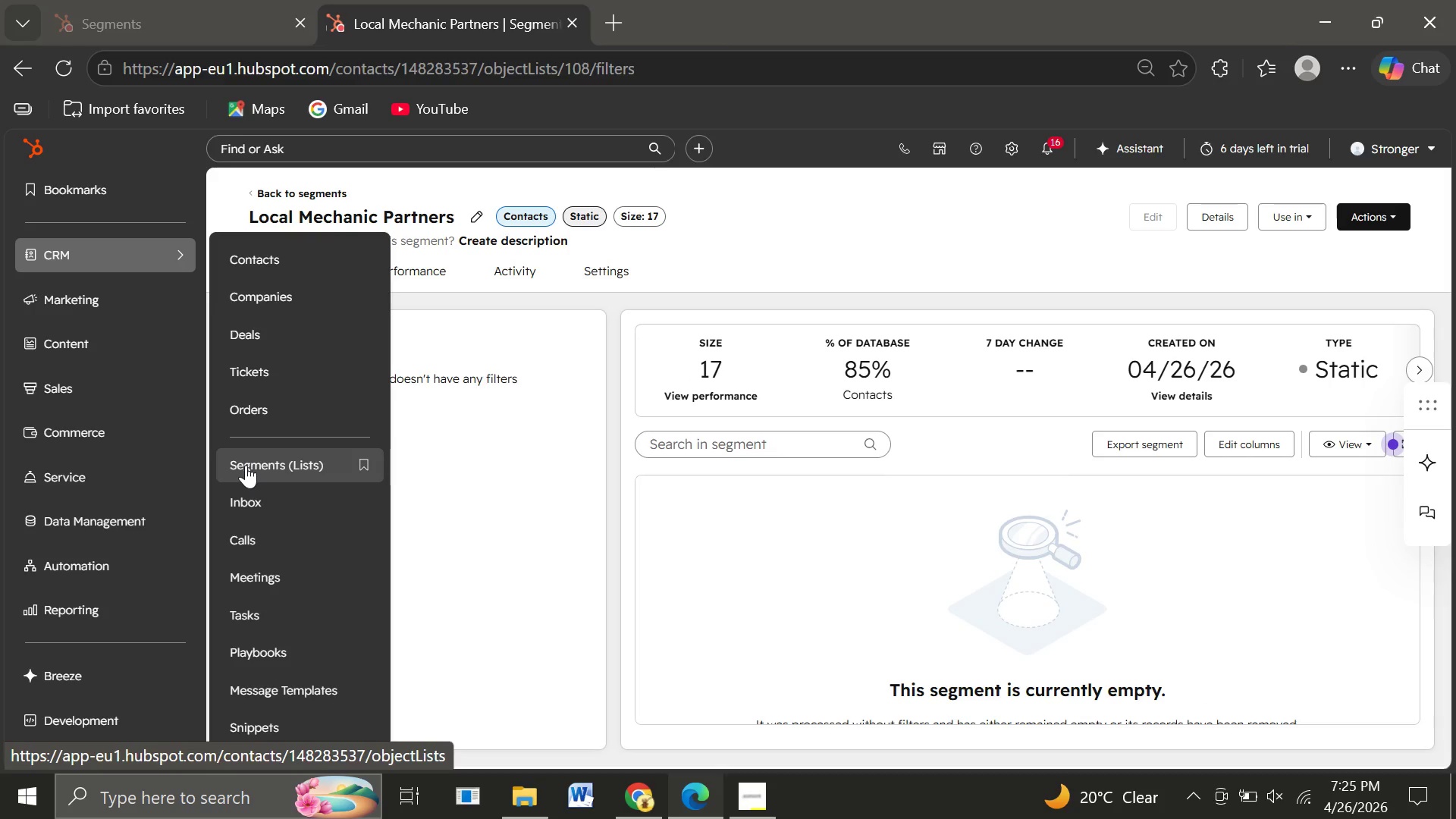 
left_click([246, 465])
 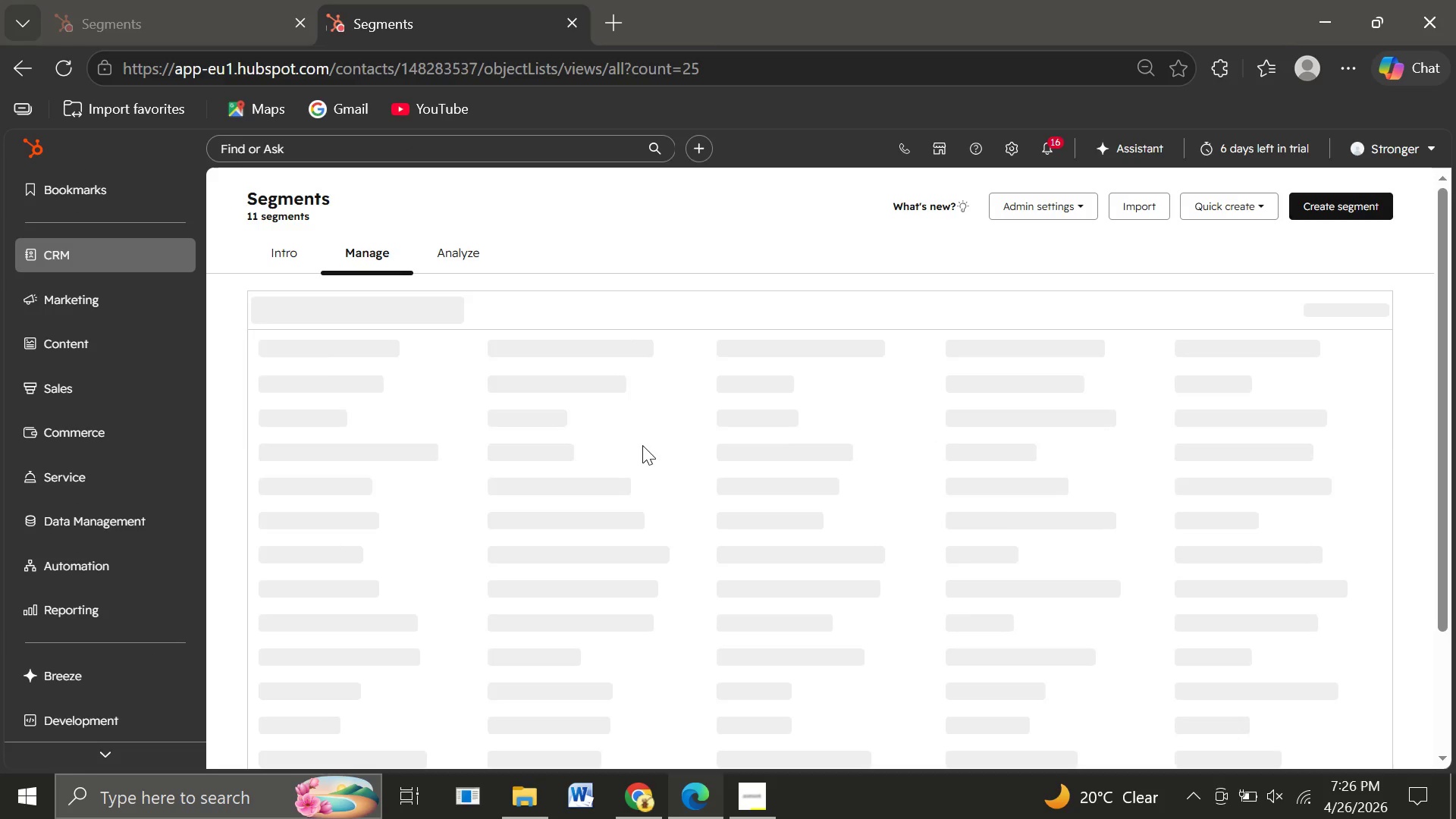 
wait(6.67)
 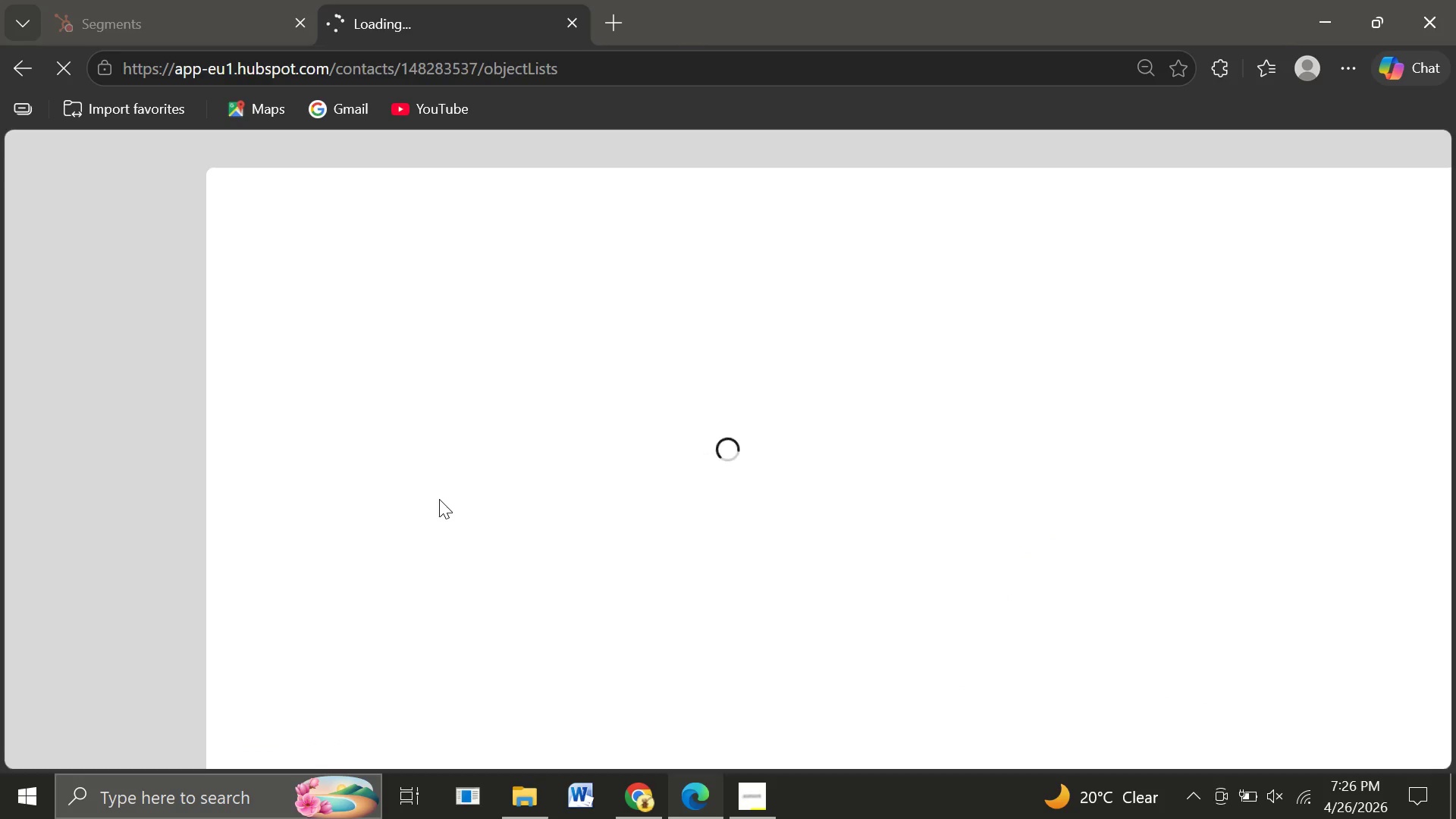 
left_click([1341, 209])
 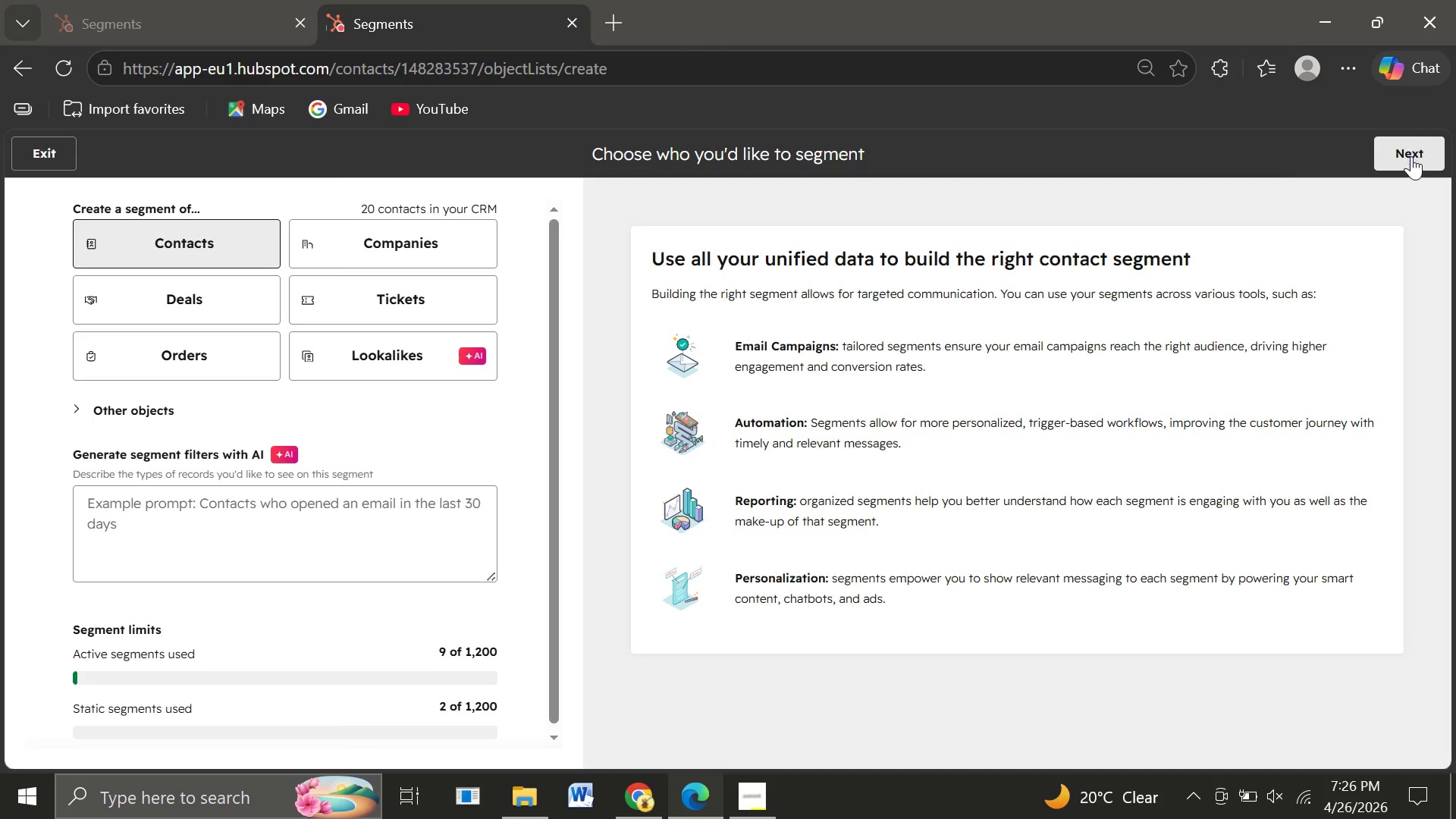 
left_click([1411, 157])
 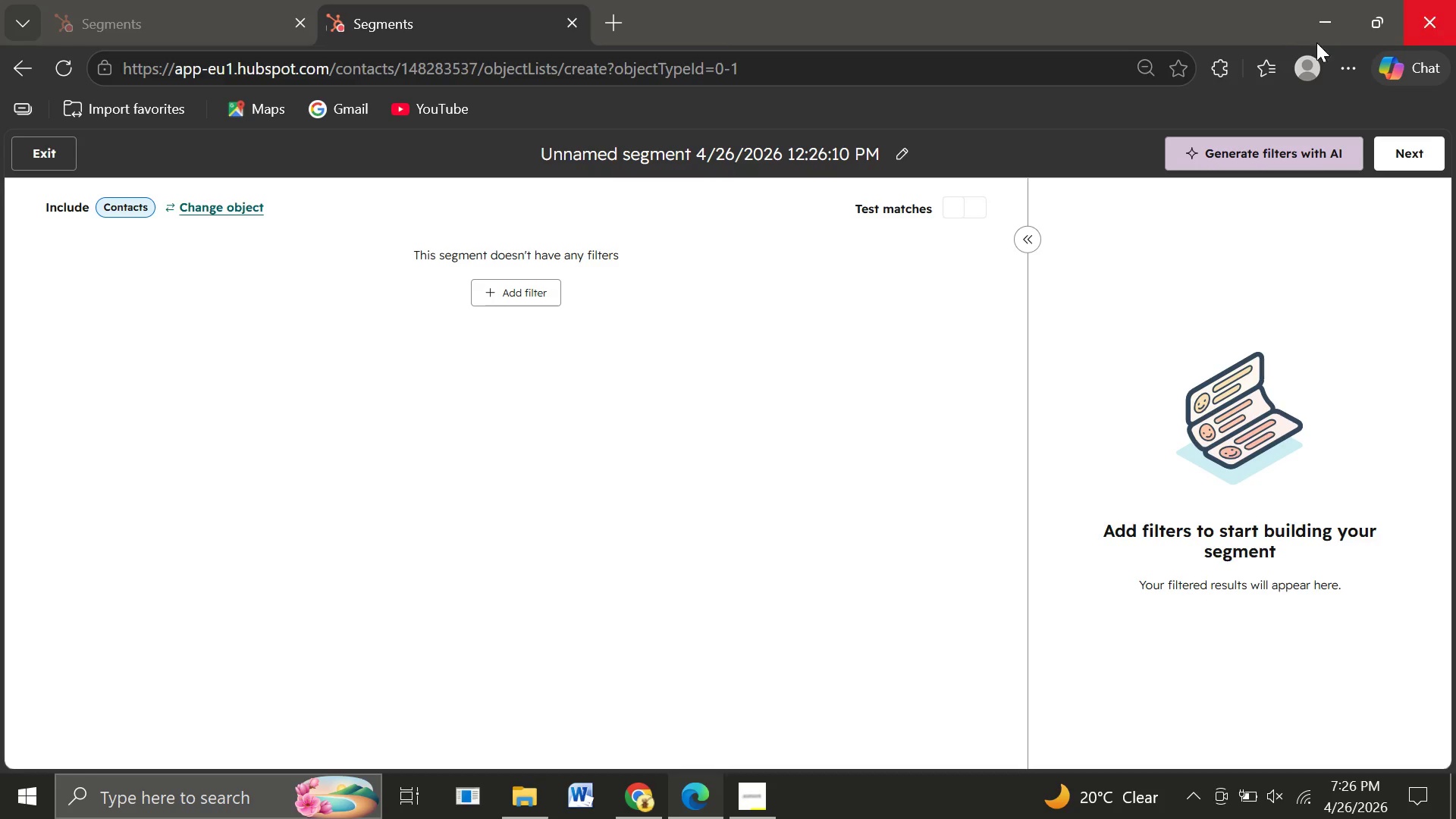 
wait(6.64)
 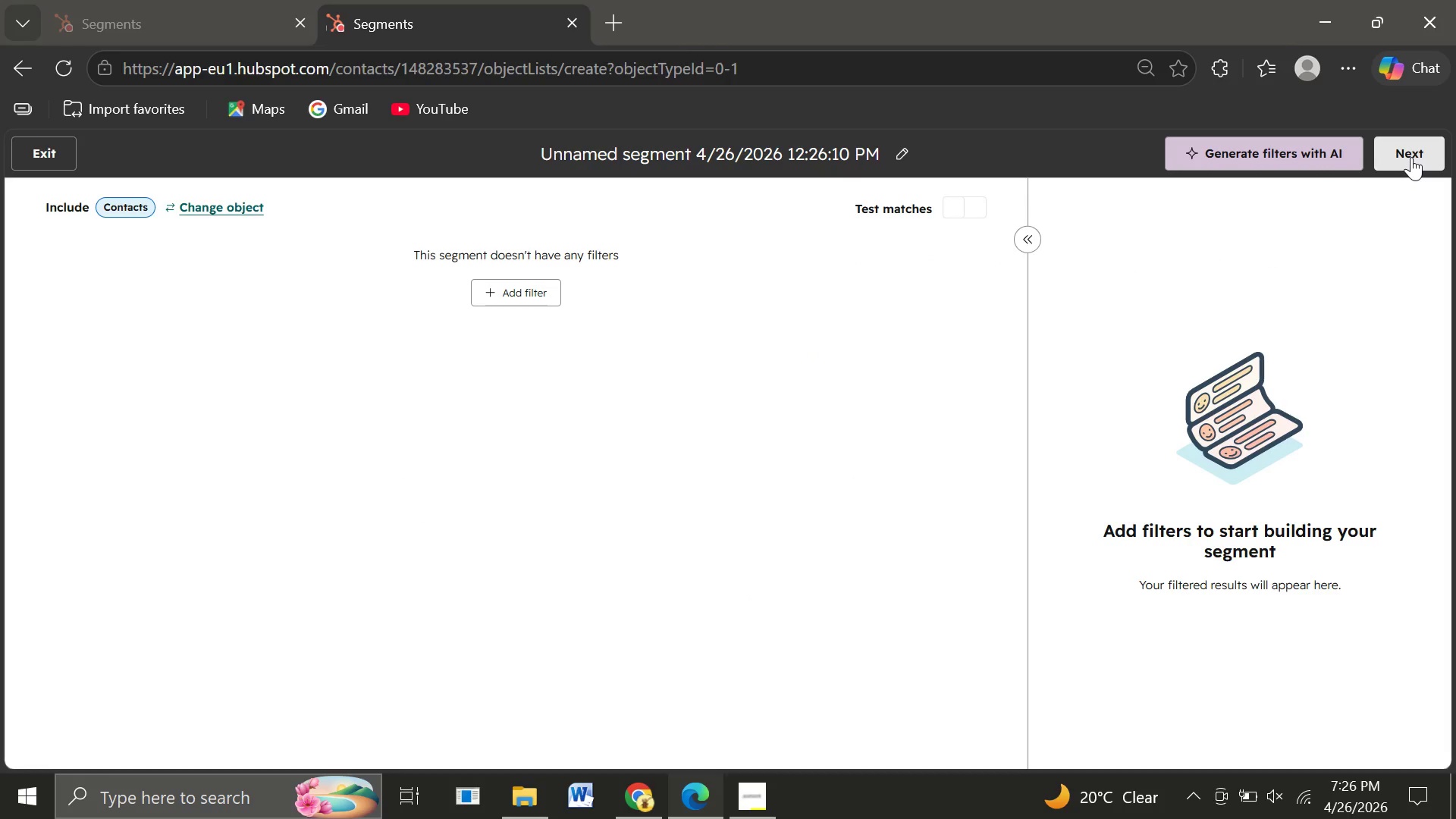 
left_click([896, 156])
 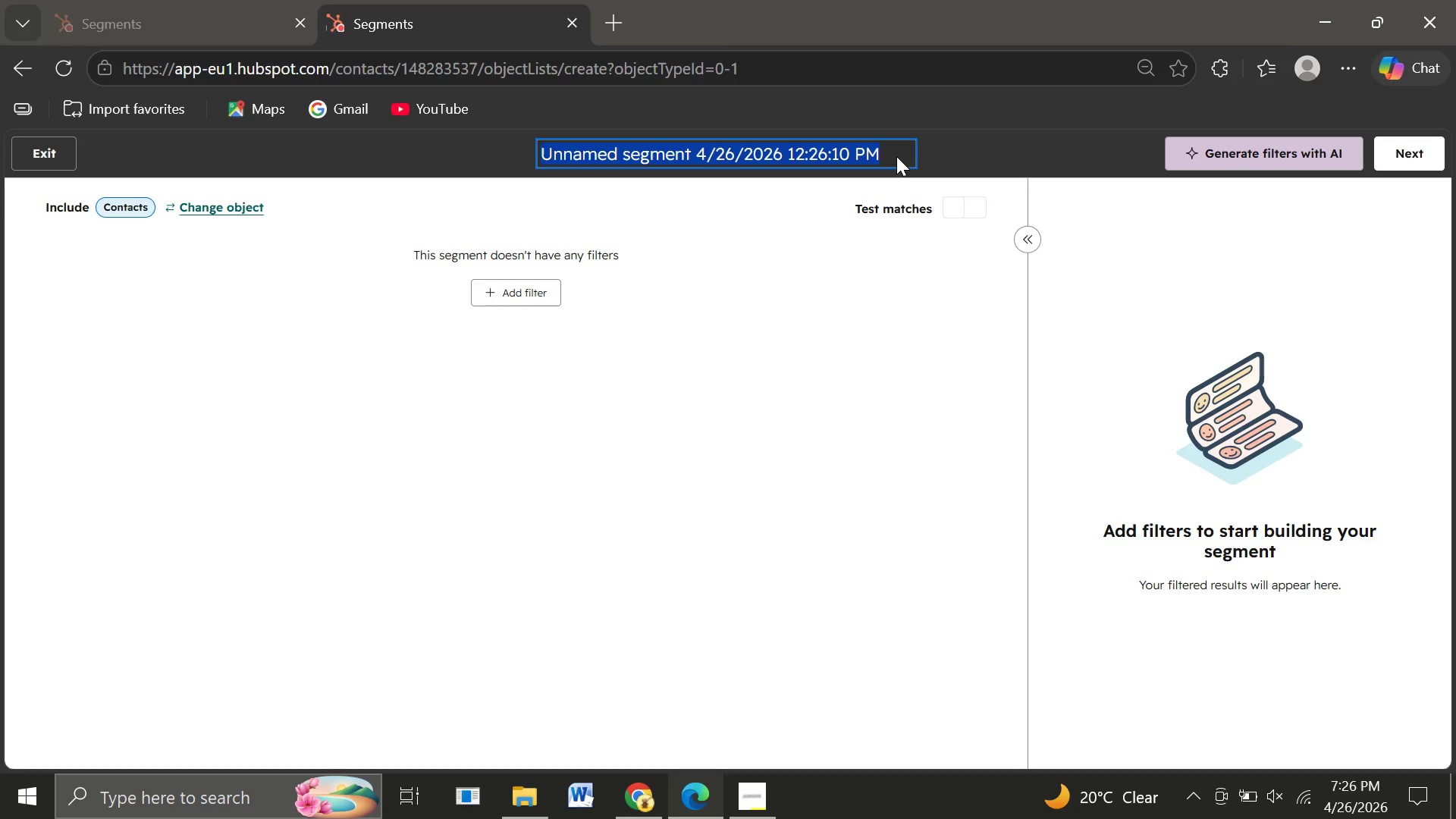 
wait(9.03)
 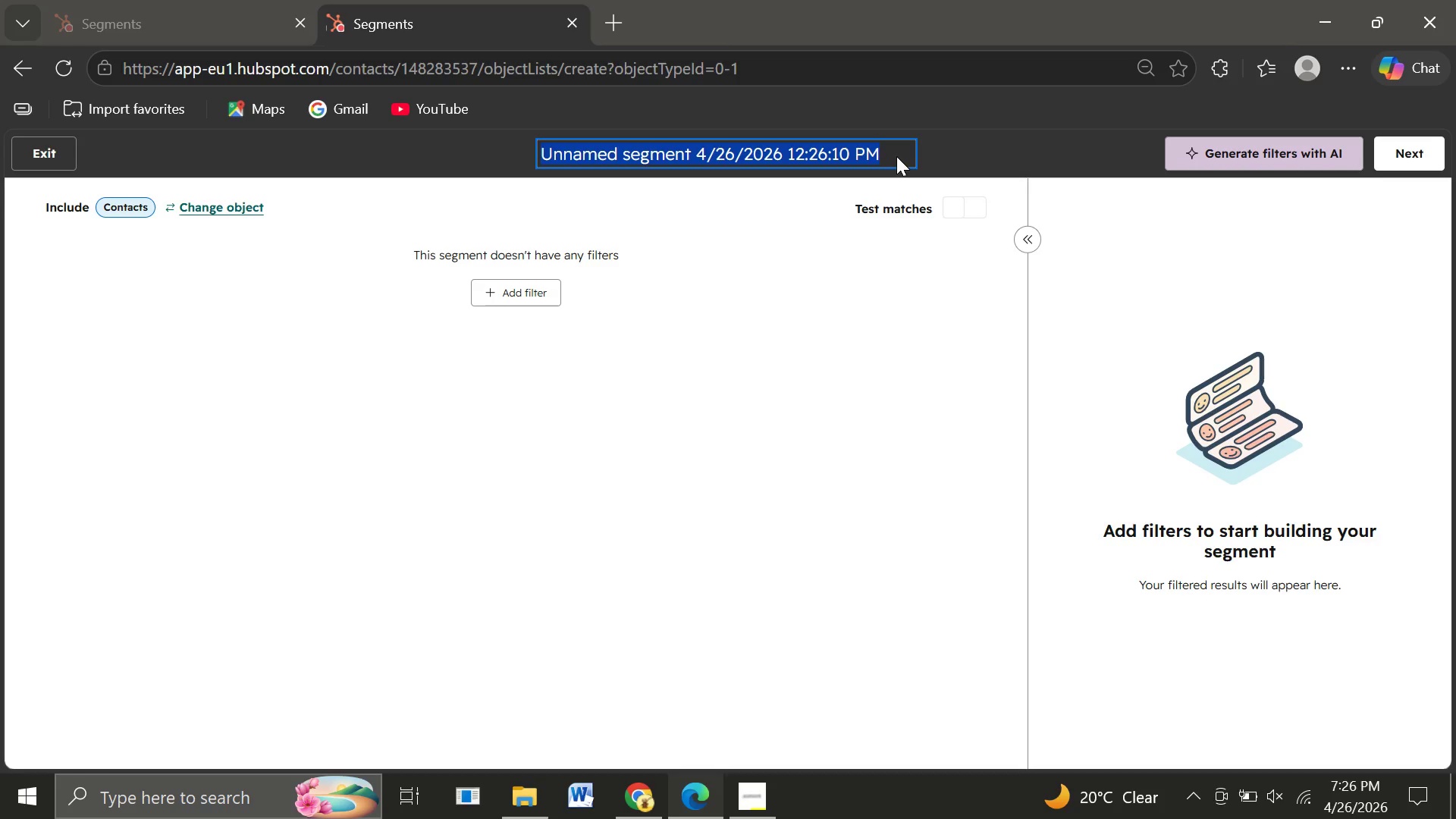 
key(Shift+L)
 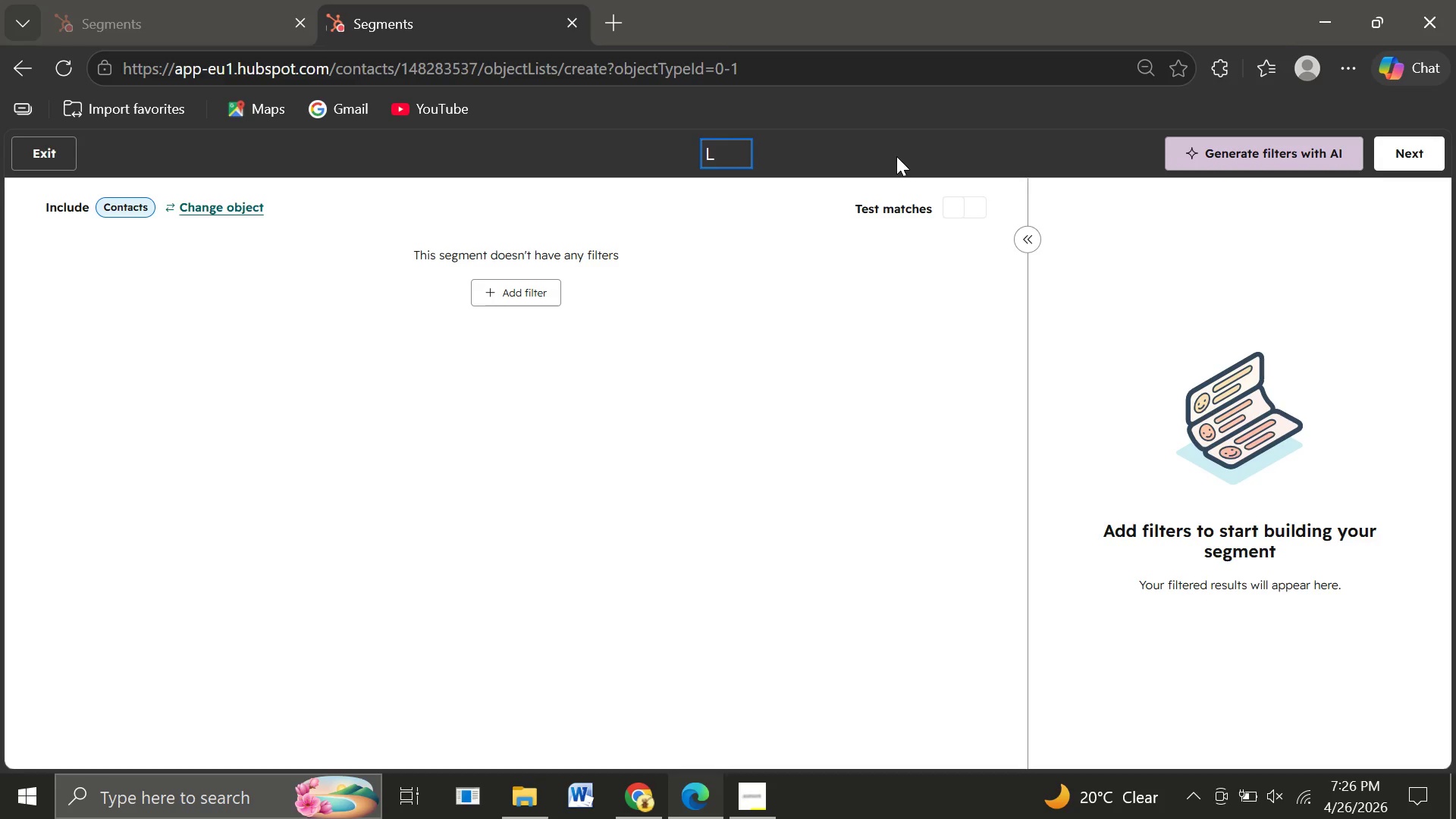 
wait(8.31)
 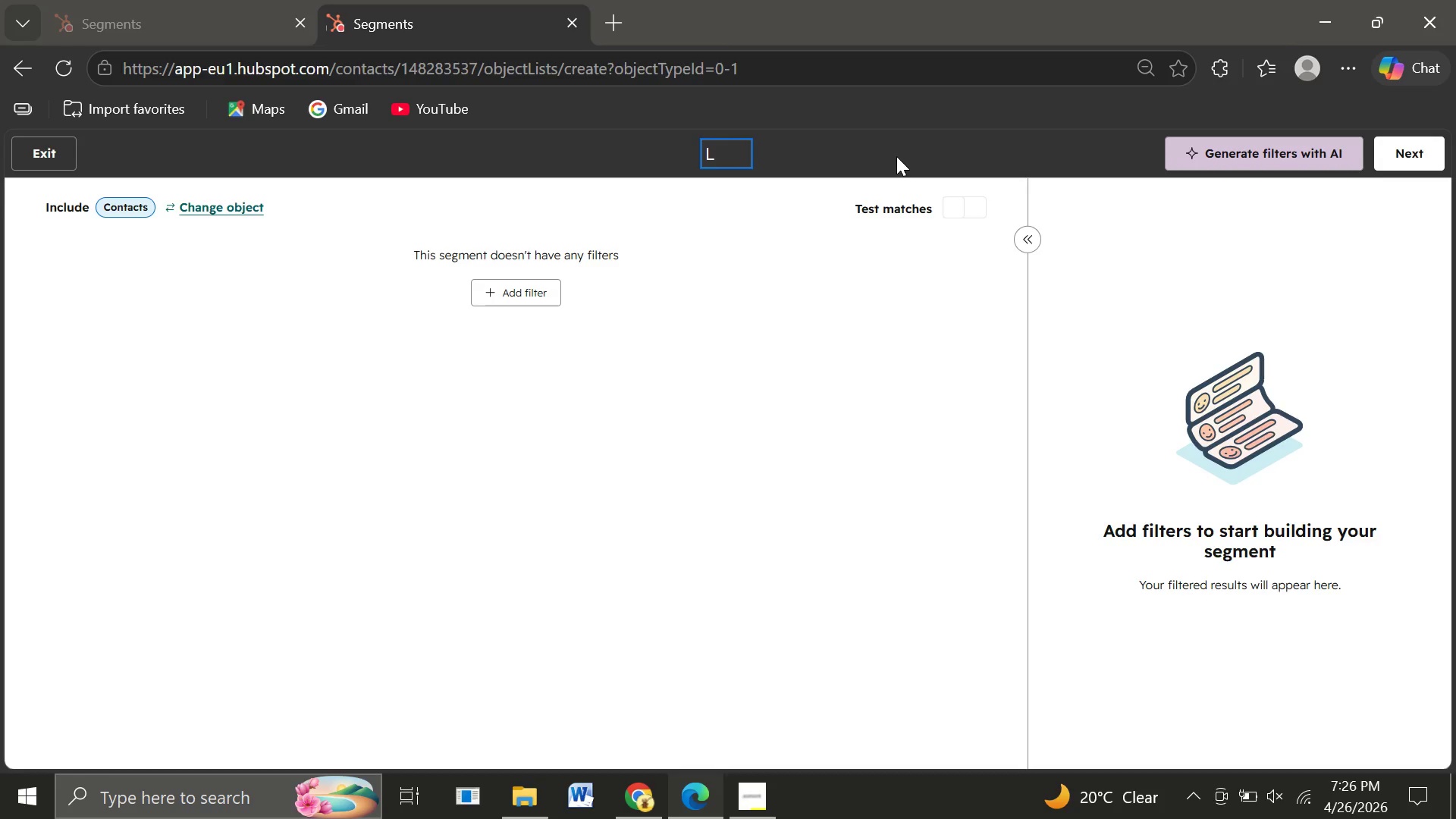 
type(ocal Mechanic Partners )
 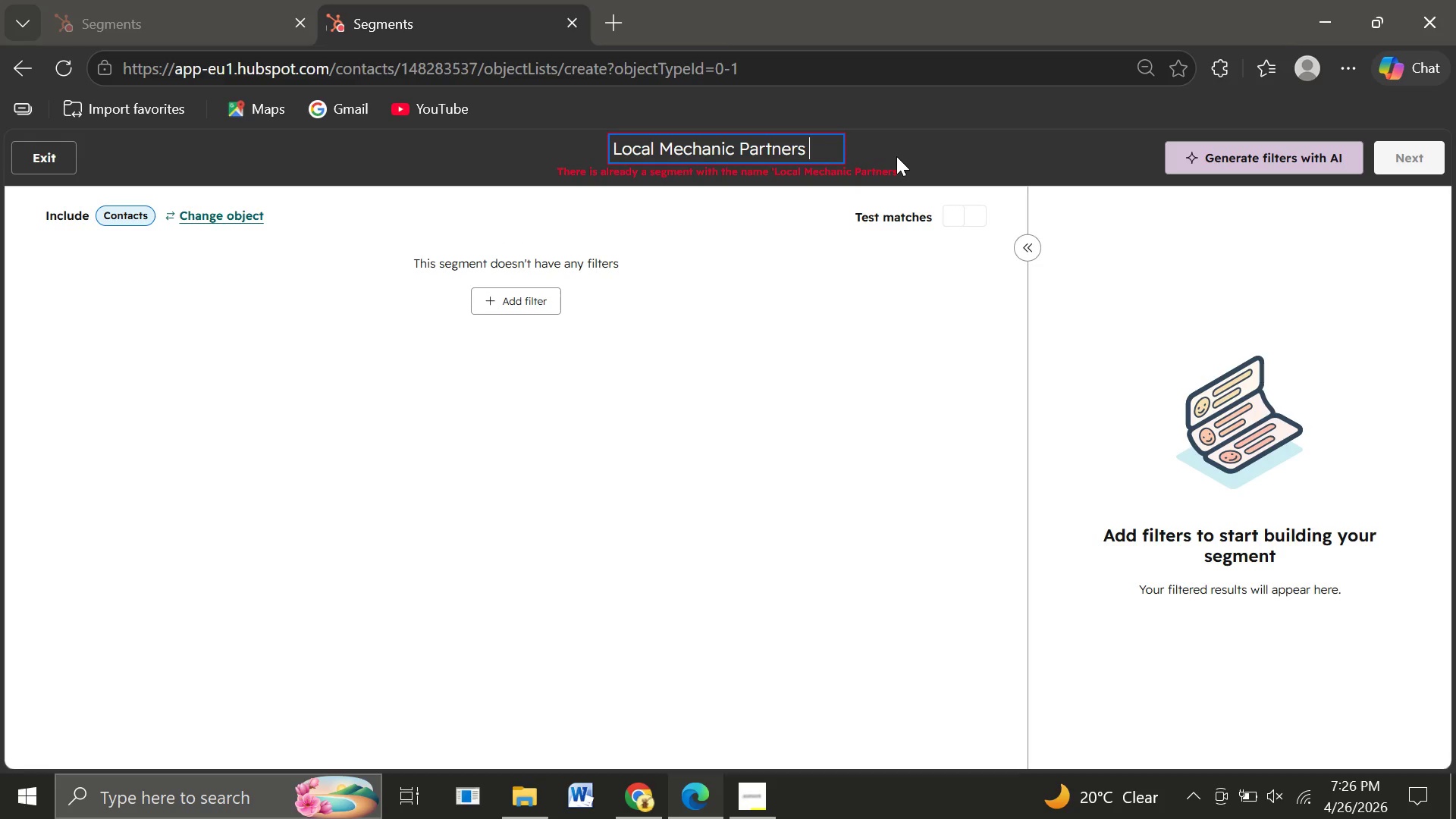 
hold_key(key=ShiftLeft, duration=1.5)
 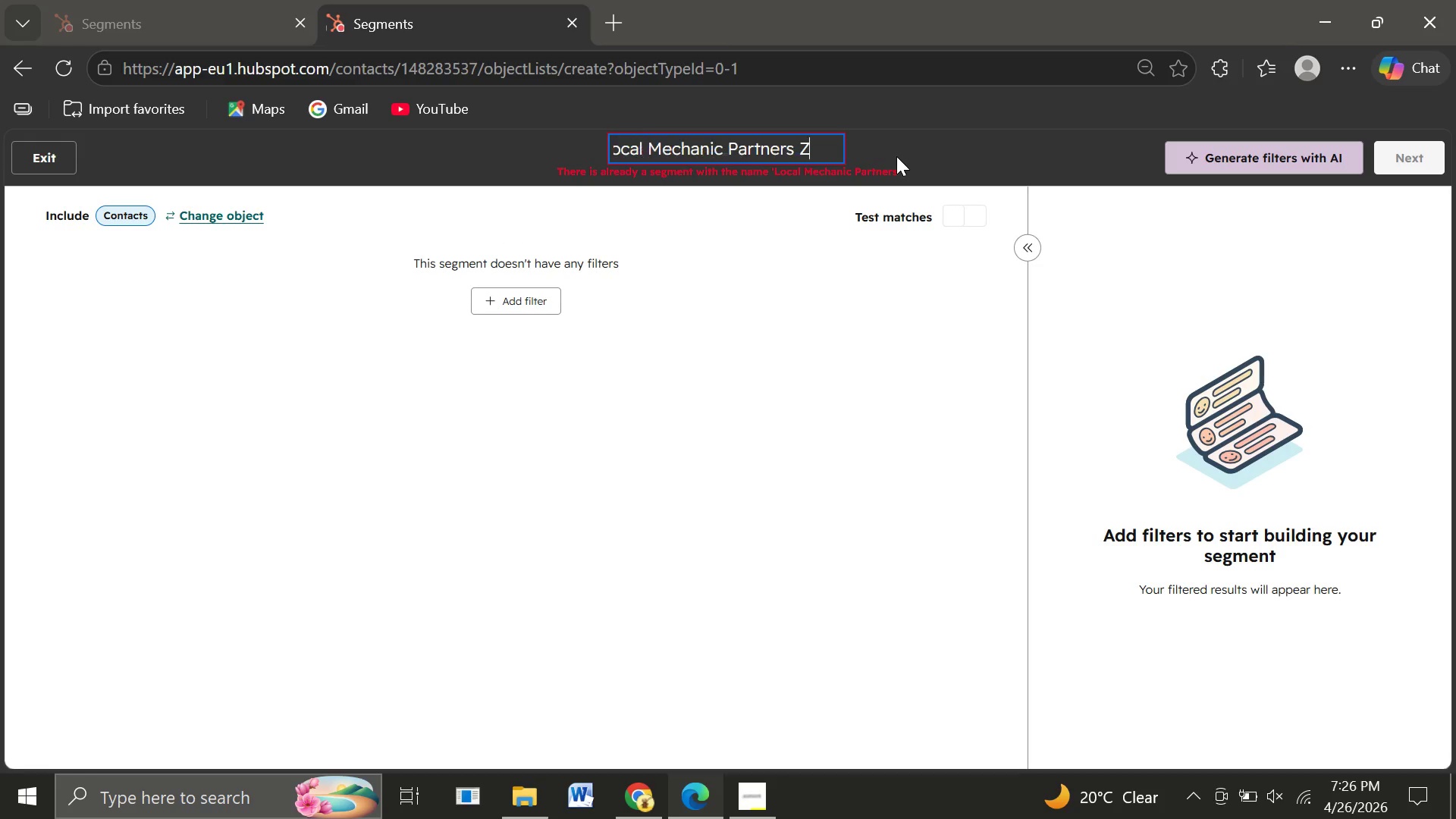 
hold_key(key=ShiftLeft, duration=1.08)
 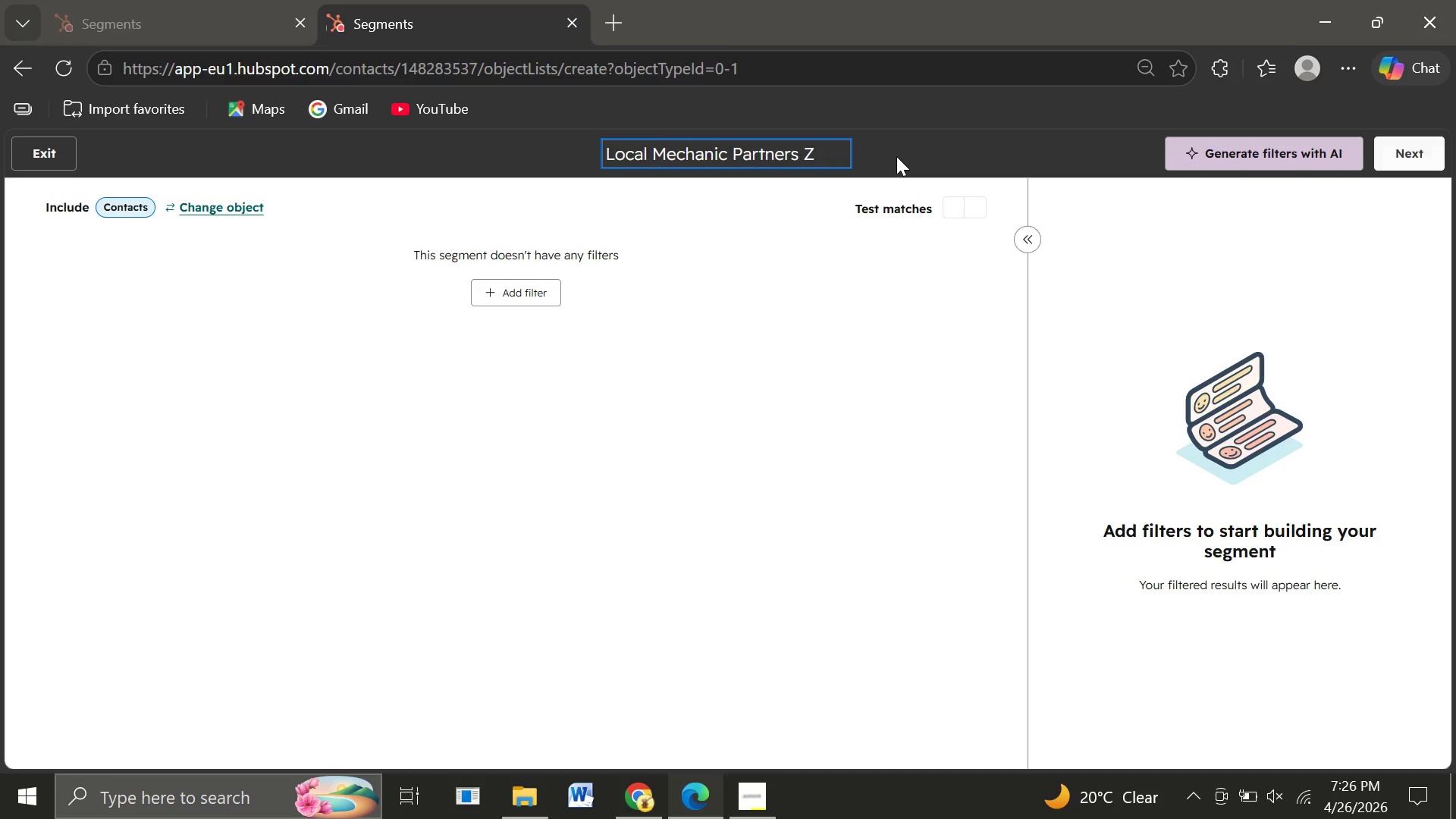 
hold_key(key=Z, duration=0.31)
 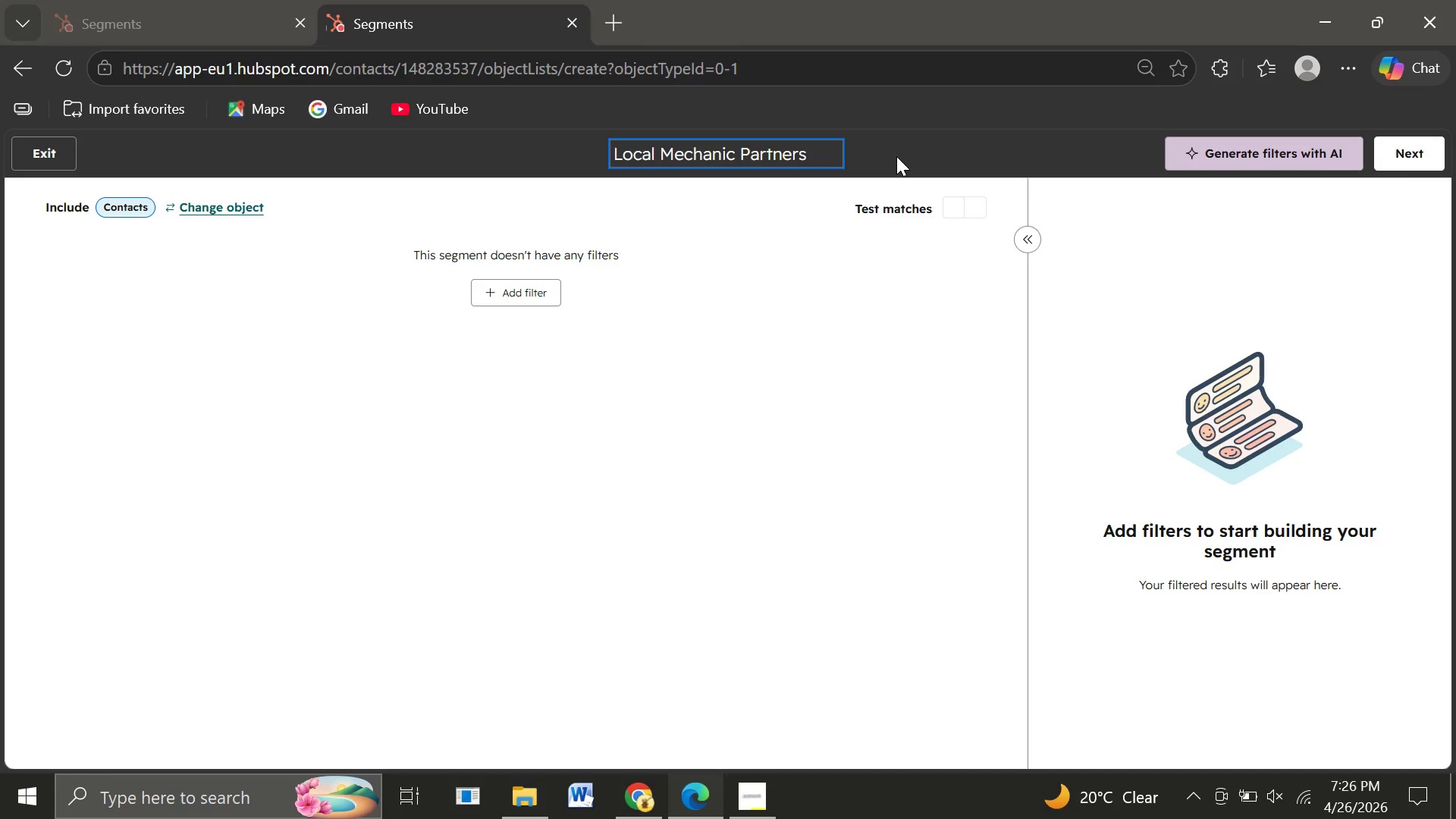 
key(Backspace)
type(List)
 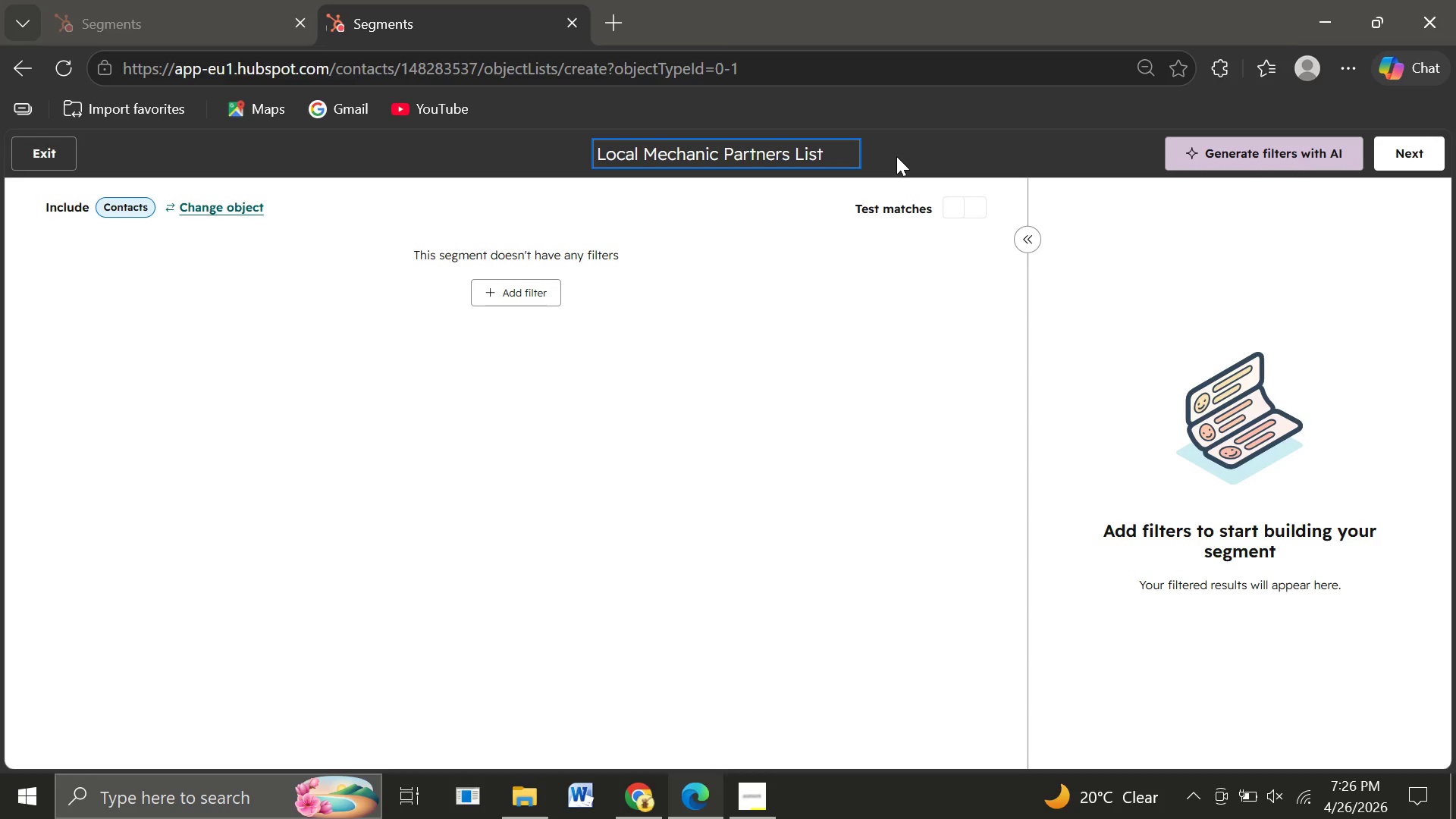 
wait(5.55)
 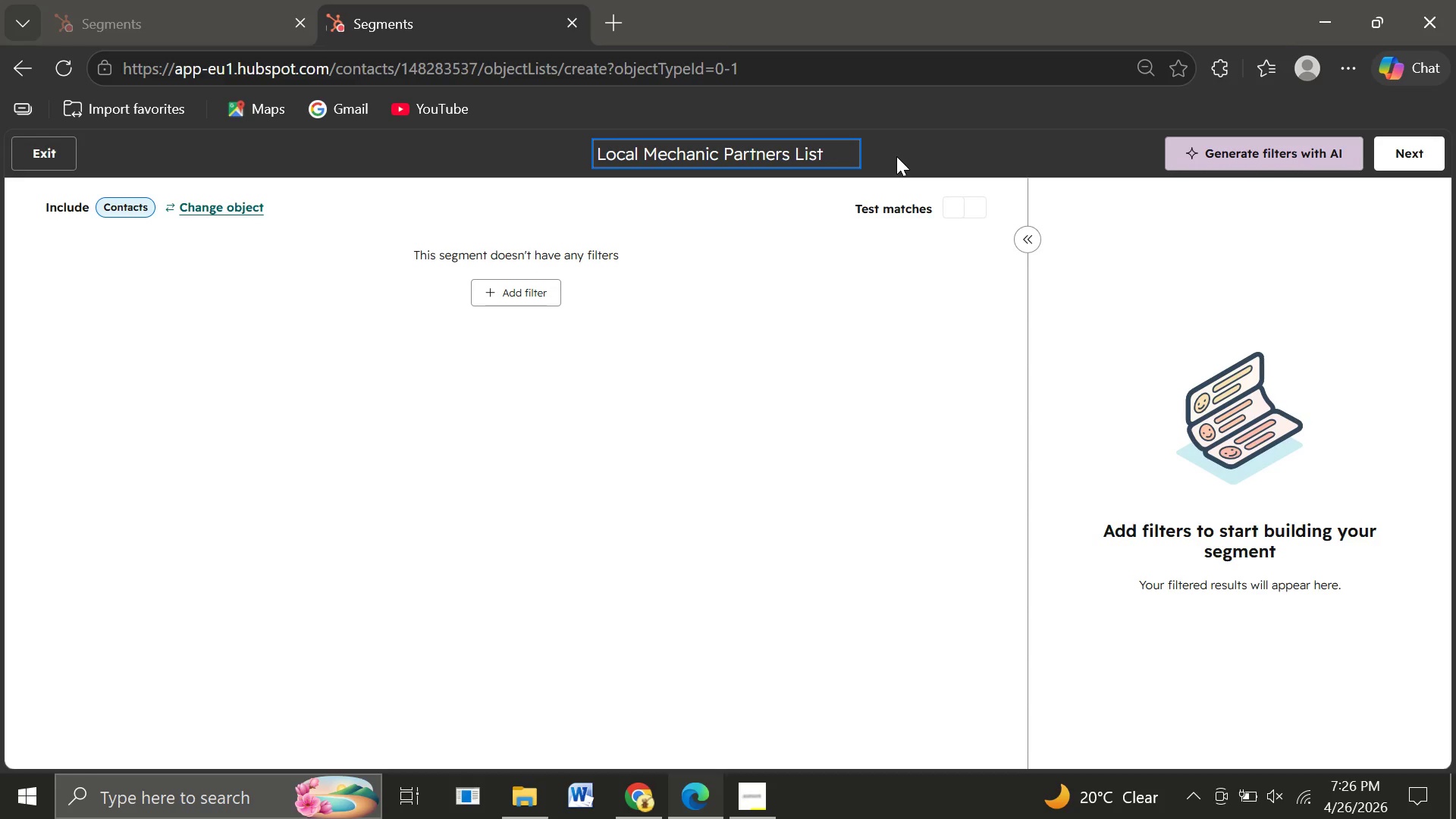 
left_click([1410, 161])
 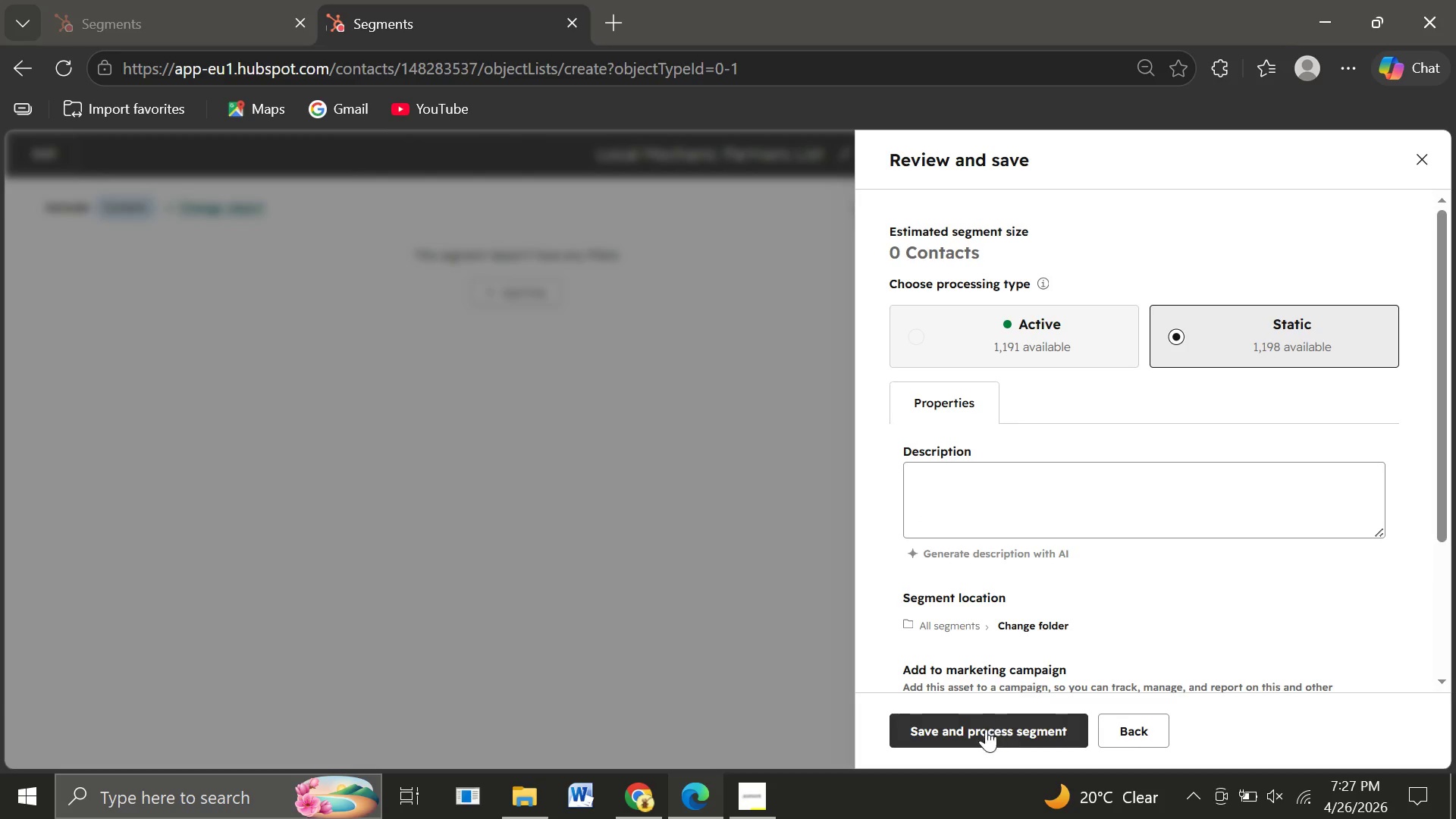 
left_click([960, 733])
 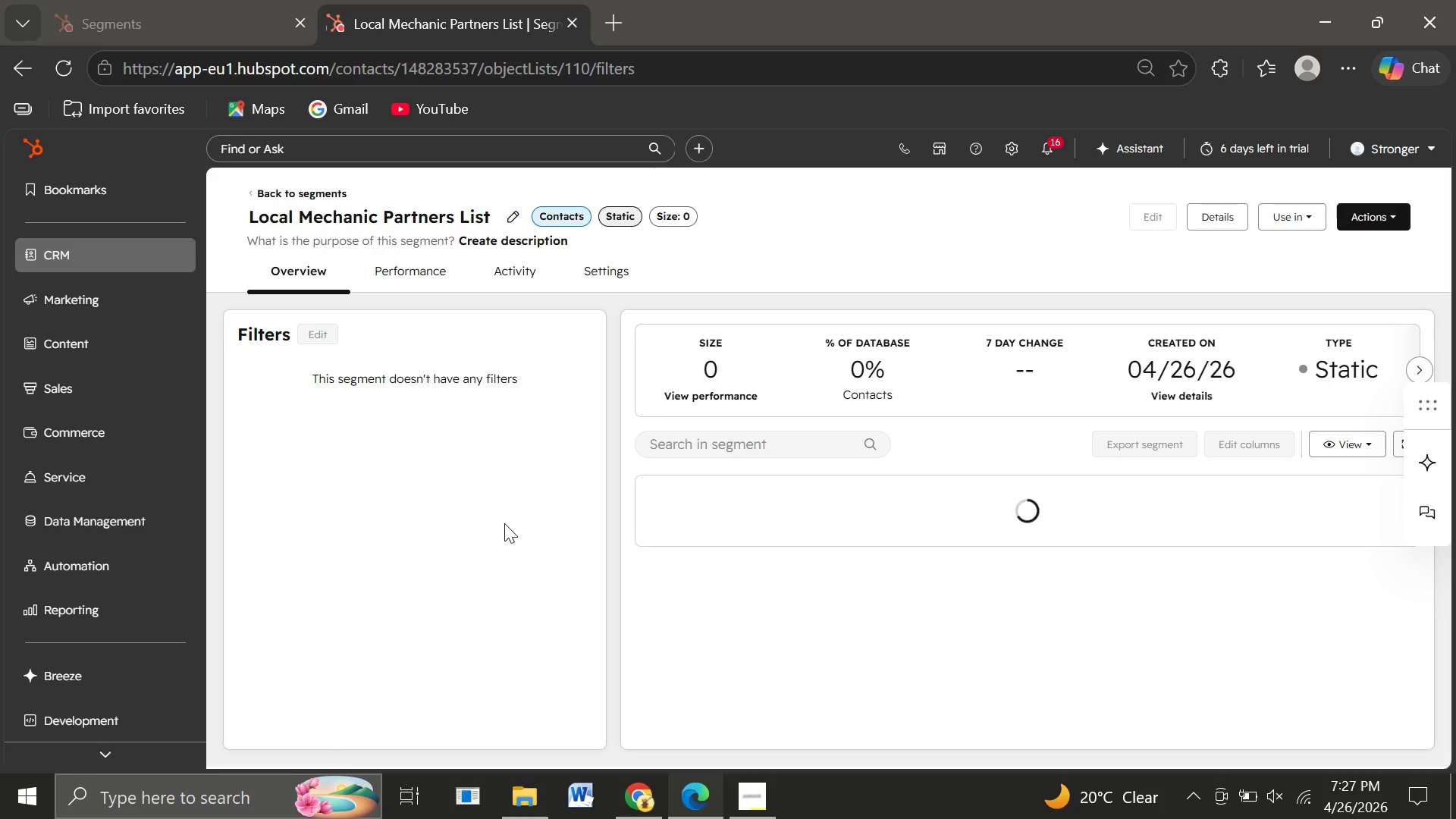 
wait(12.77)
 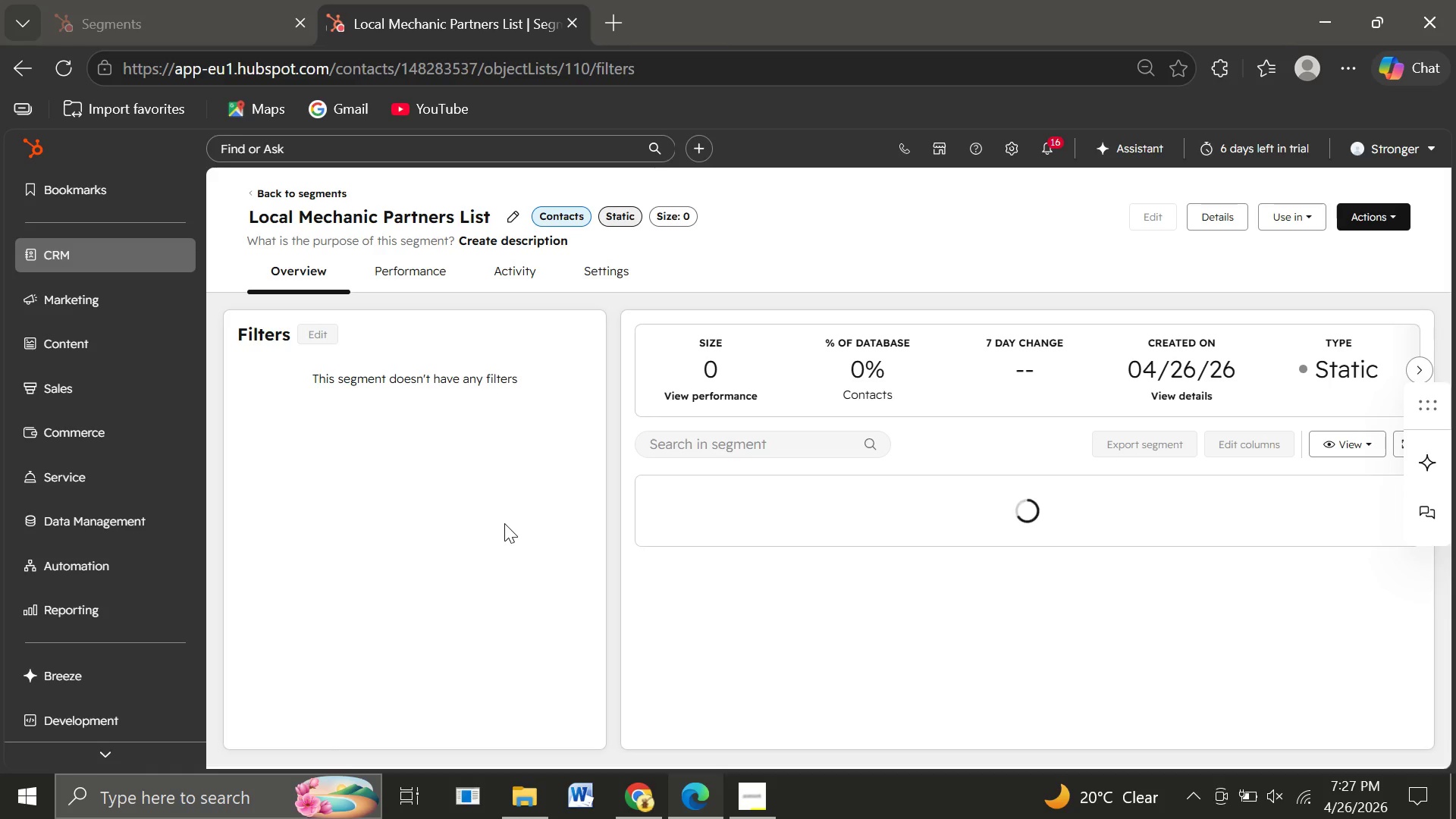 
left_click([1404, 212])
 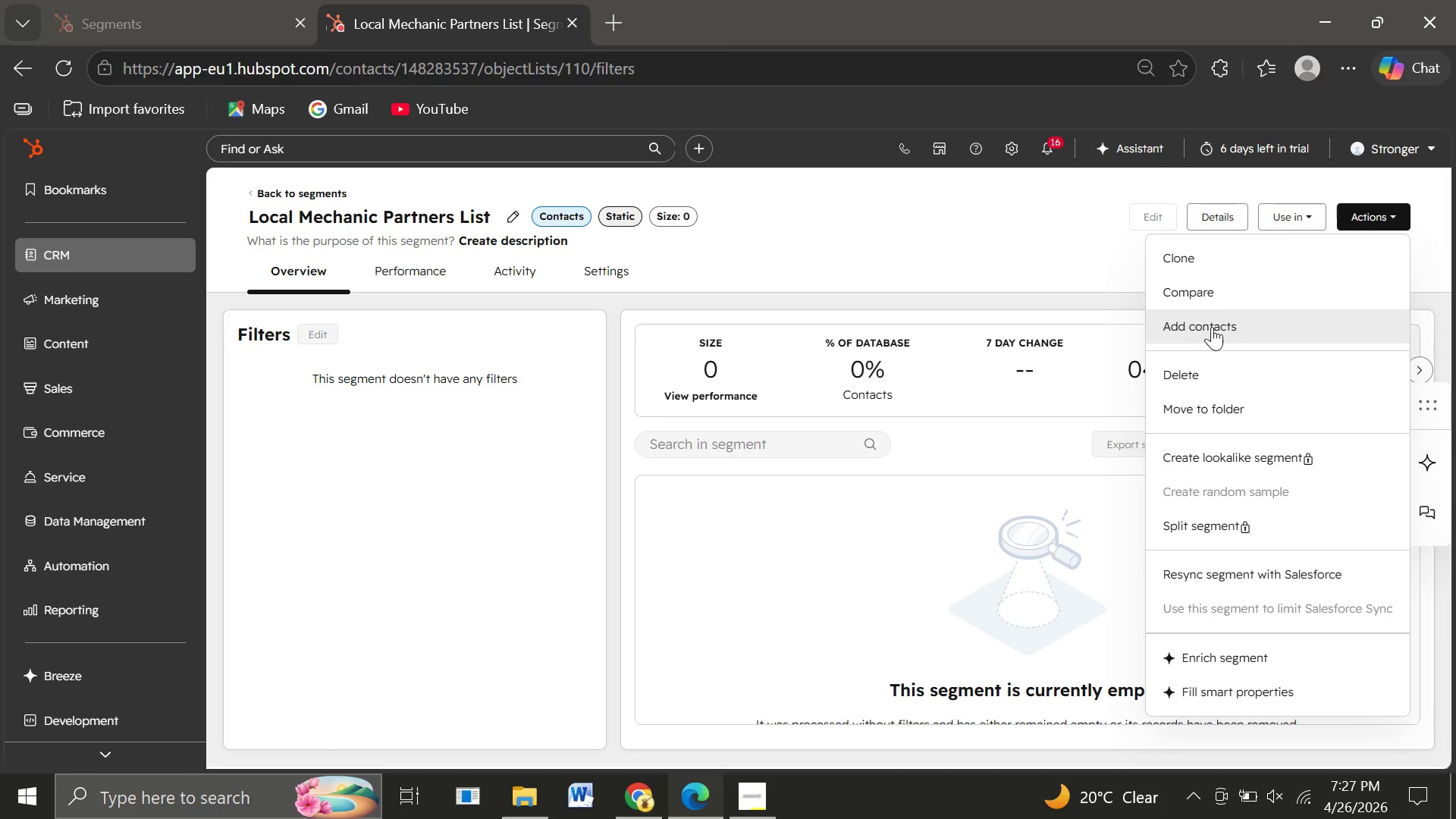 
left_click([1202, 331])
 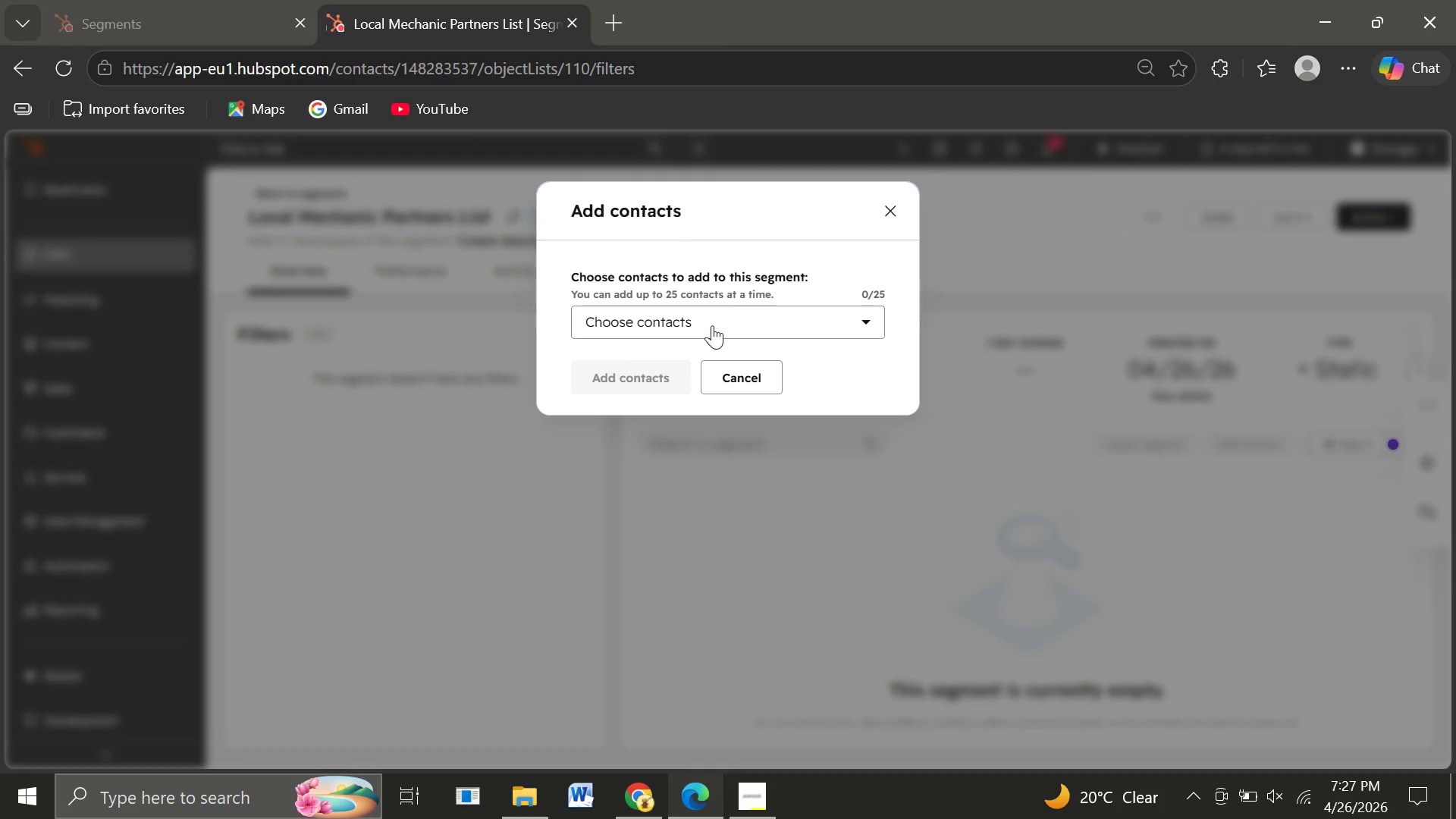 
left_click([712, 325])
 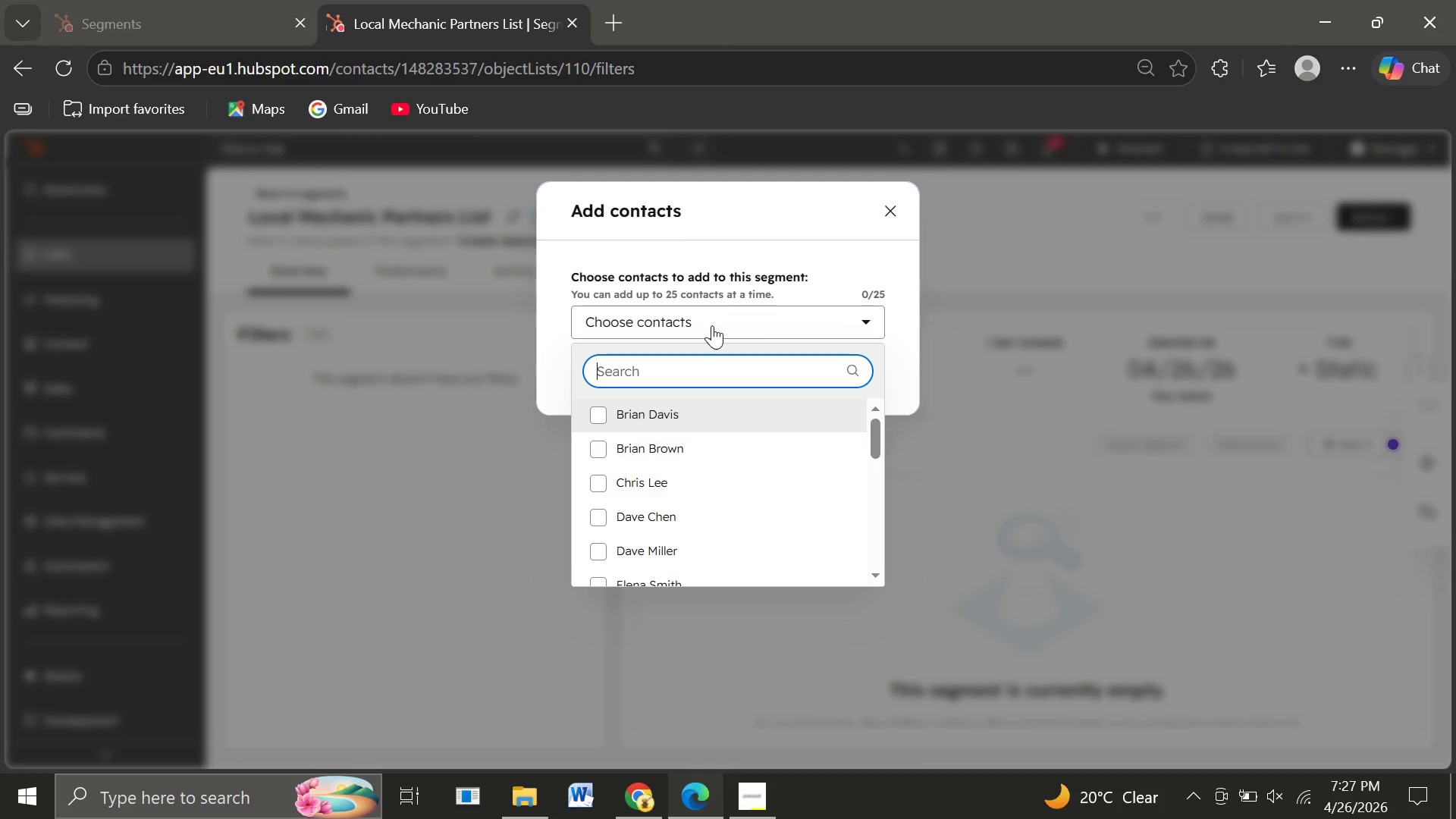 
wait(7.67)
 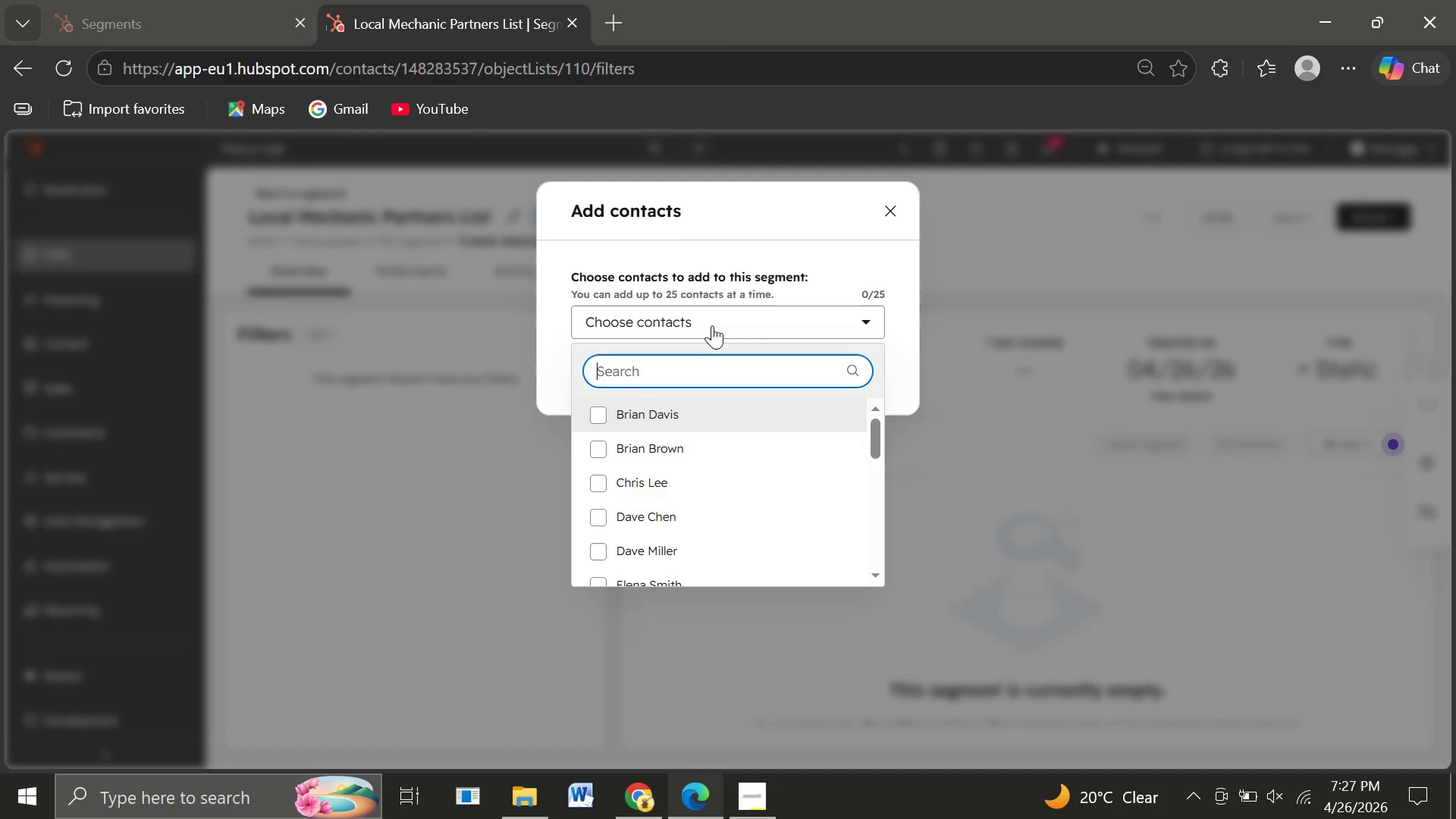 
left_click([601, 410])
 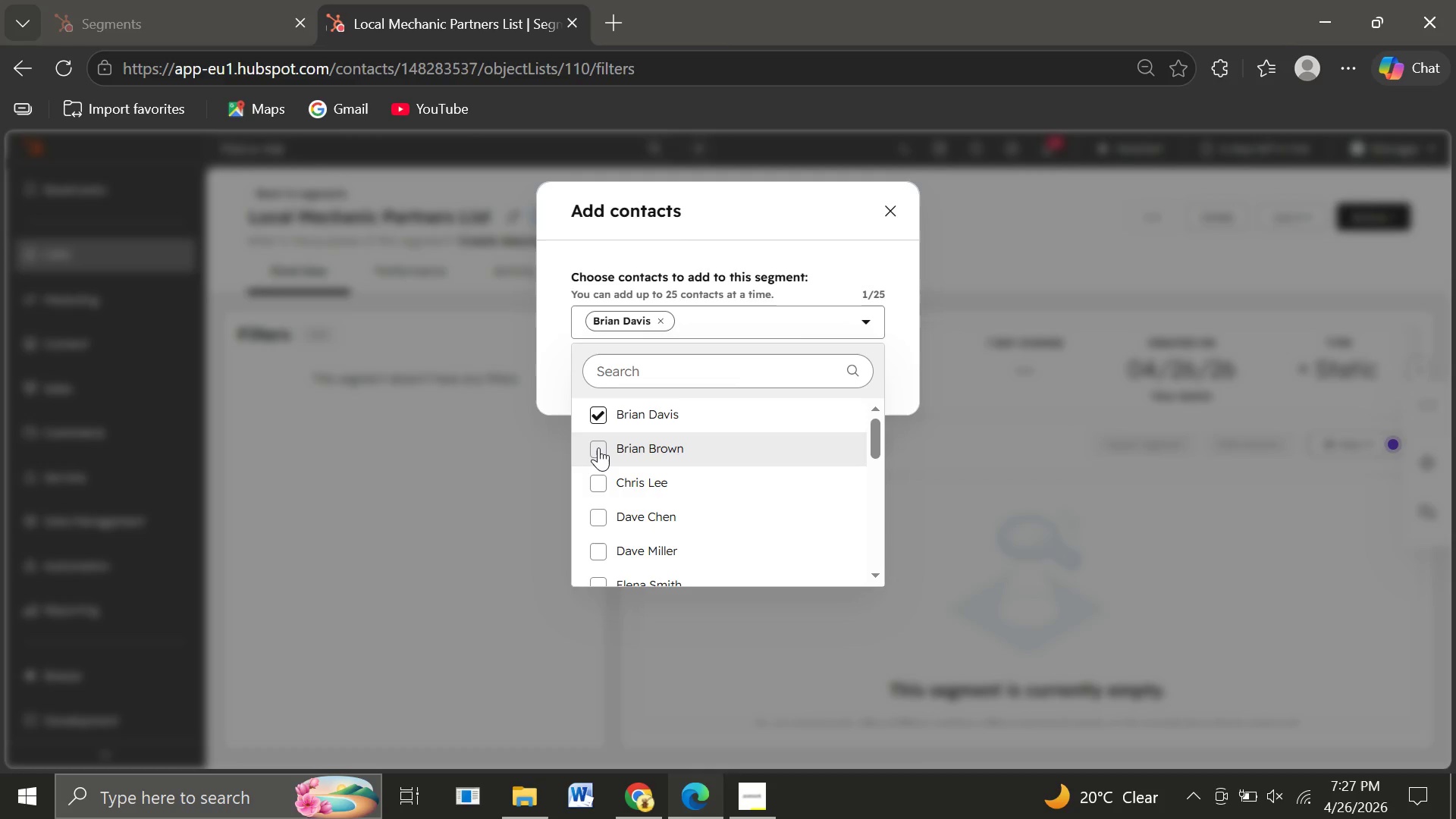 
left_click([598, 447])
 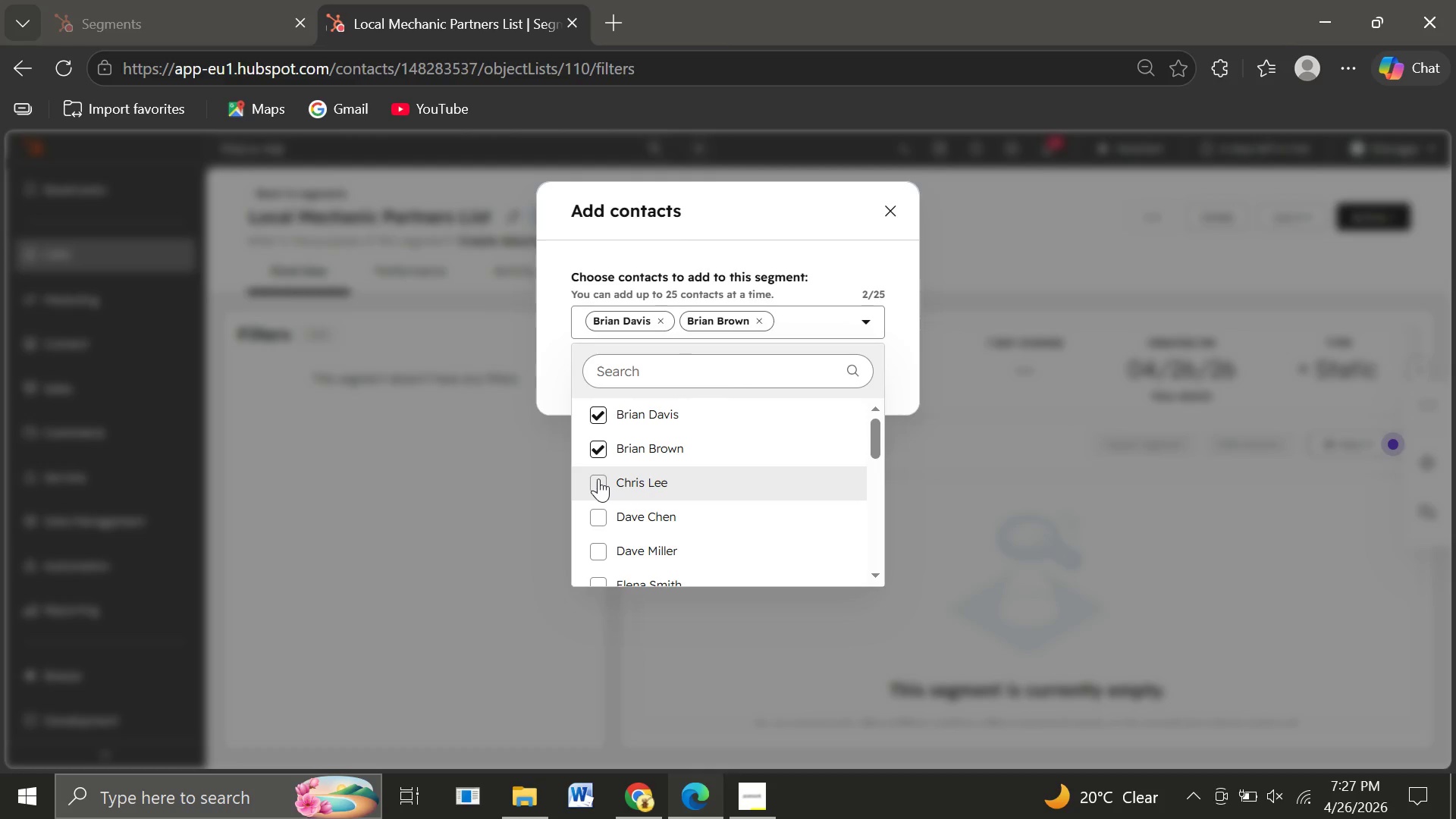 
left_click([598, 479])
 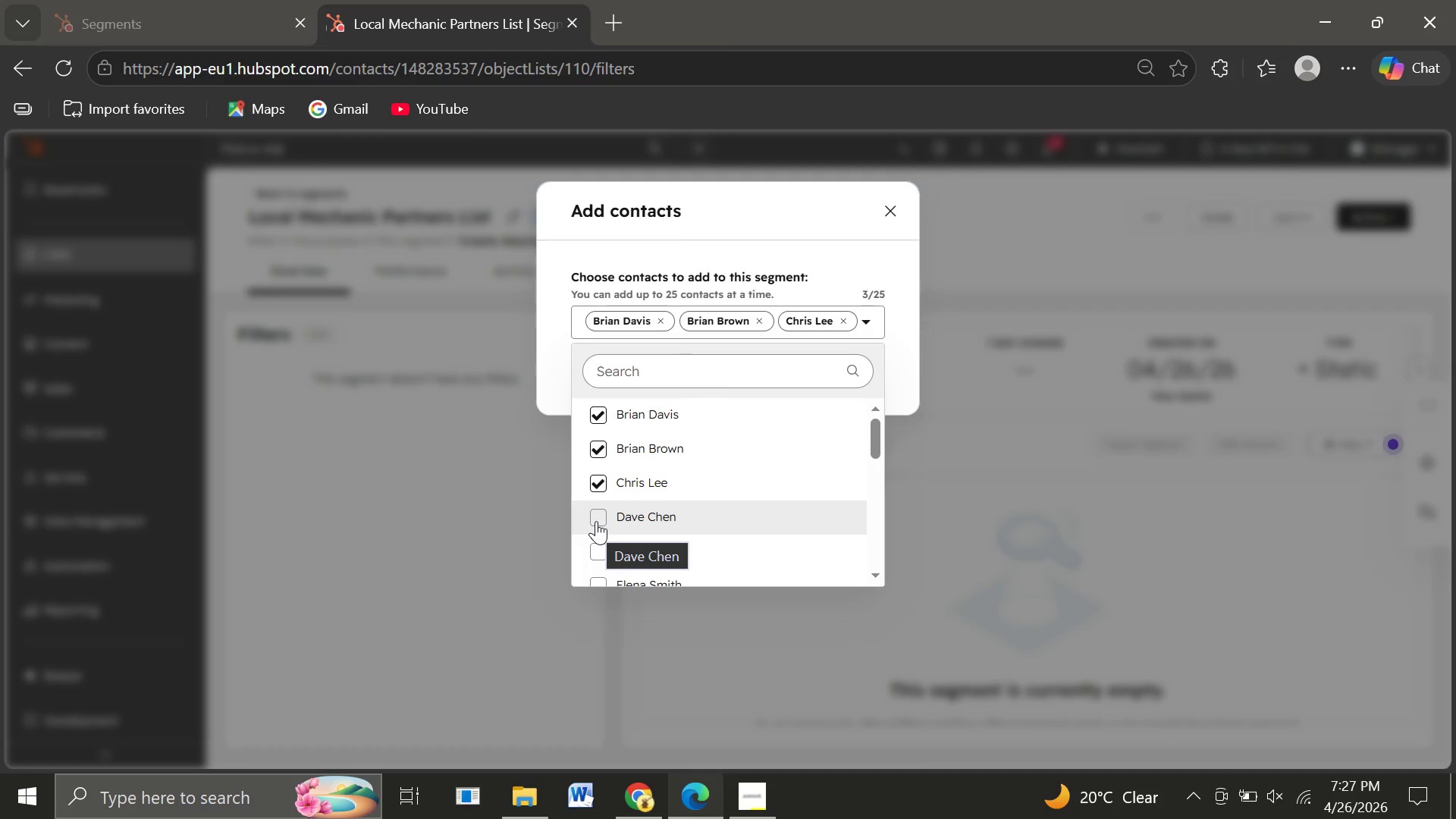 
left_click([596, 521])
 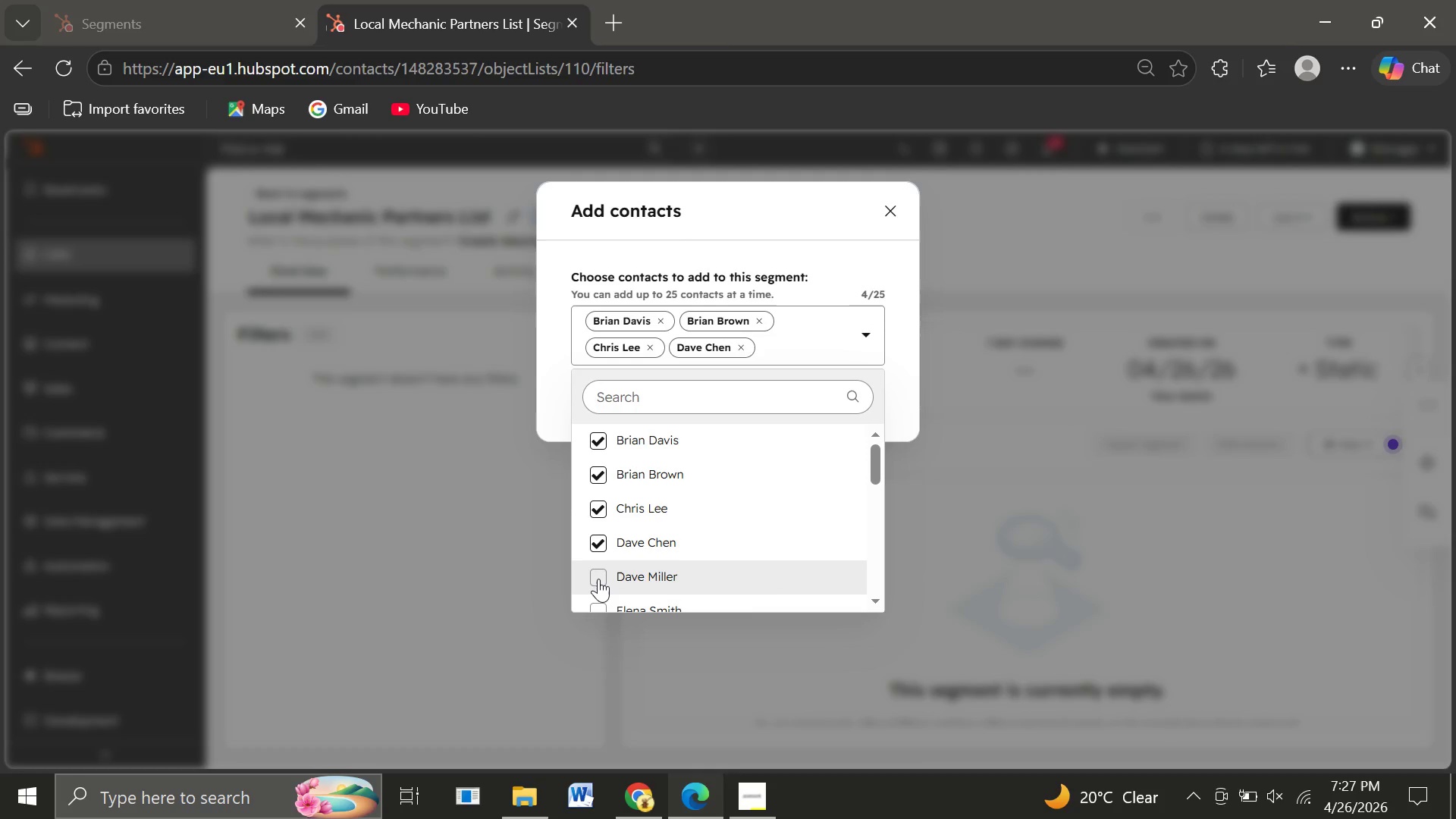 
left_click([598, 579])
 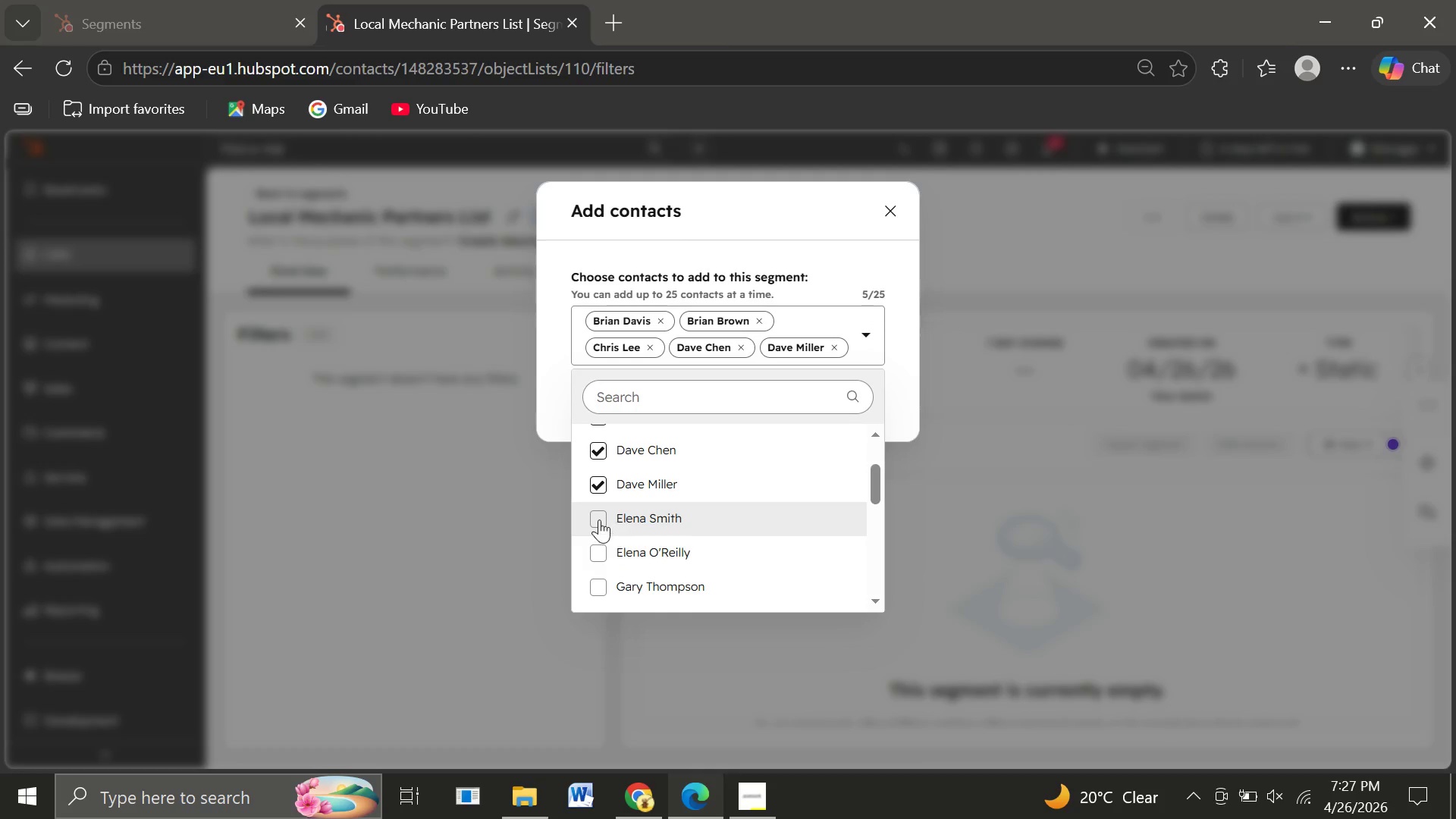 
left_click([599, 519])
 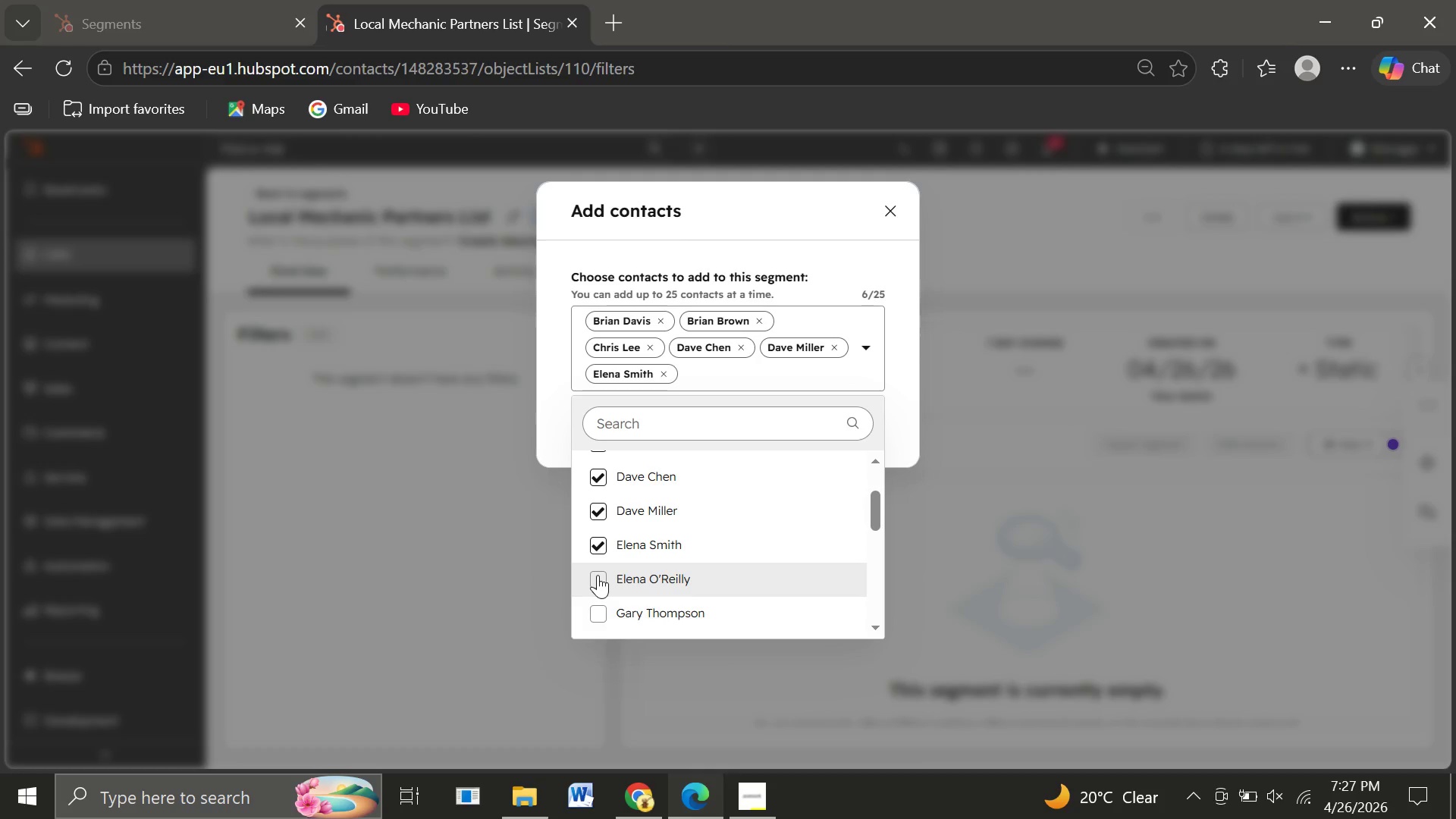 
left_click([598, 575])
 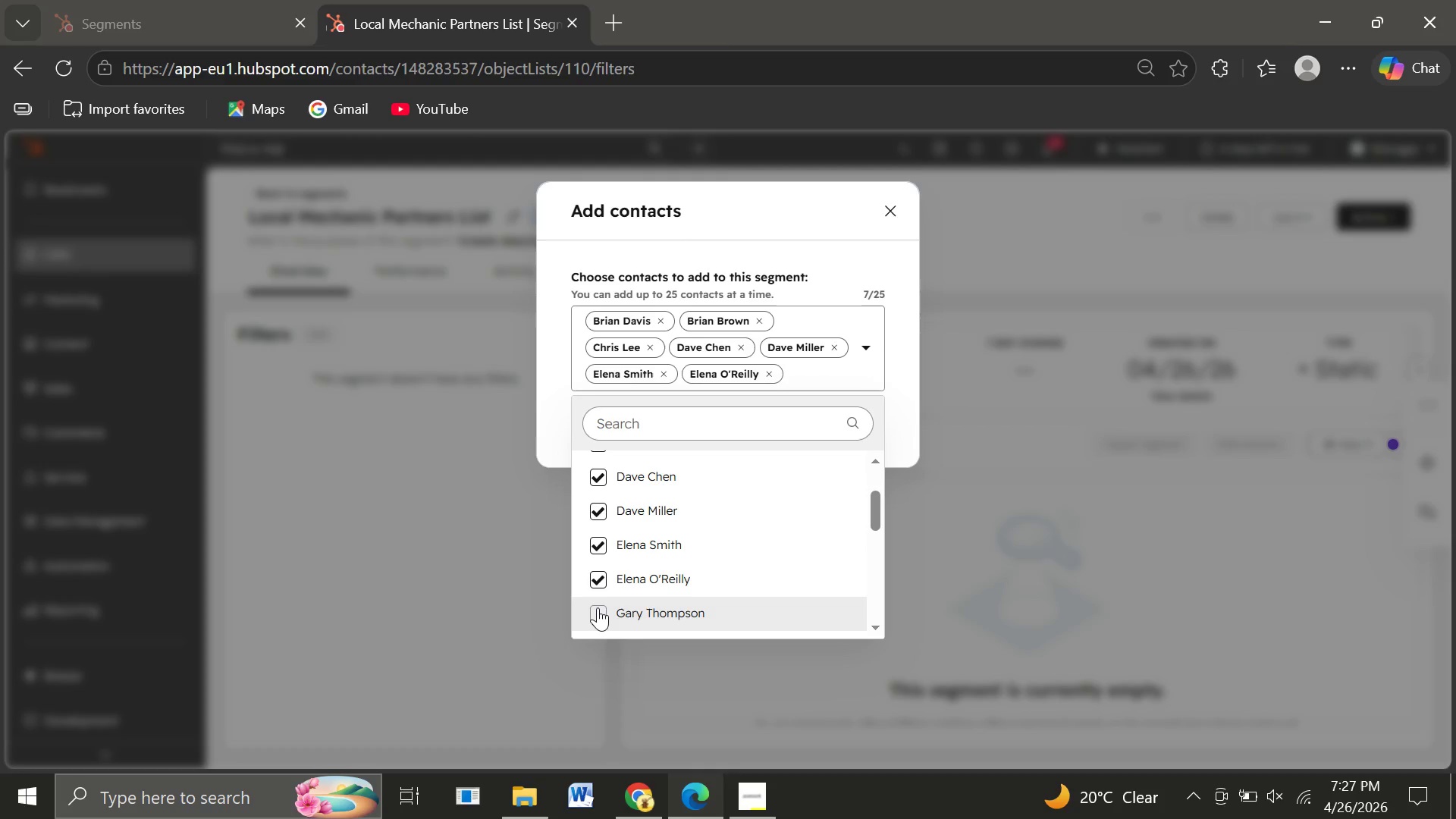 
left_click([598, 607])
 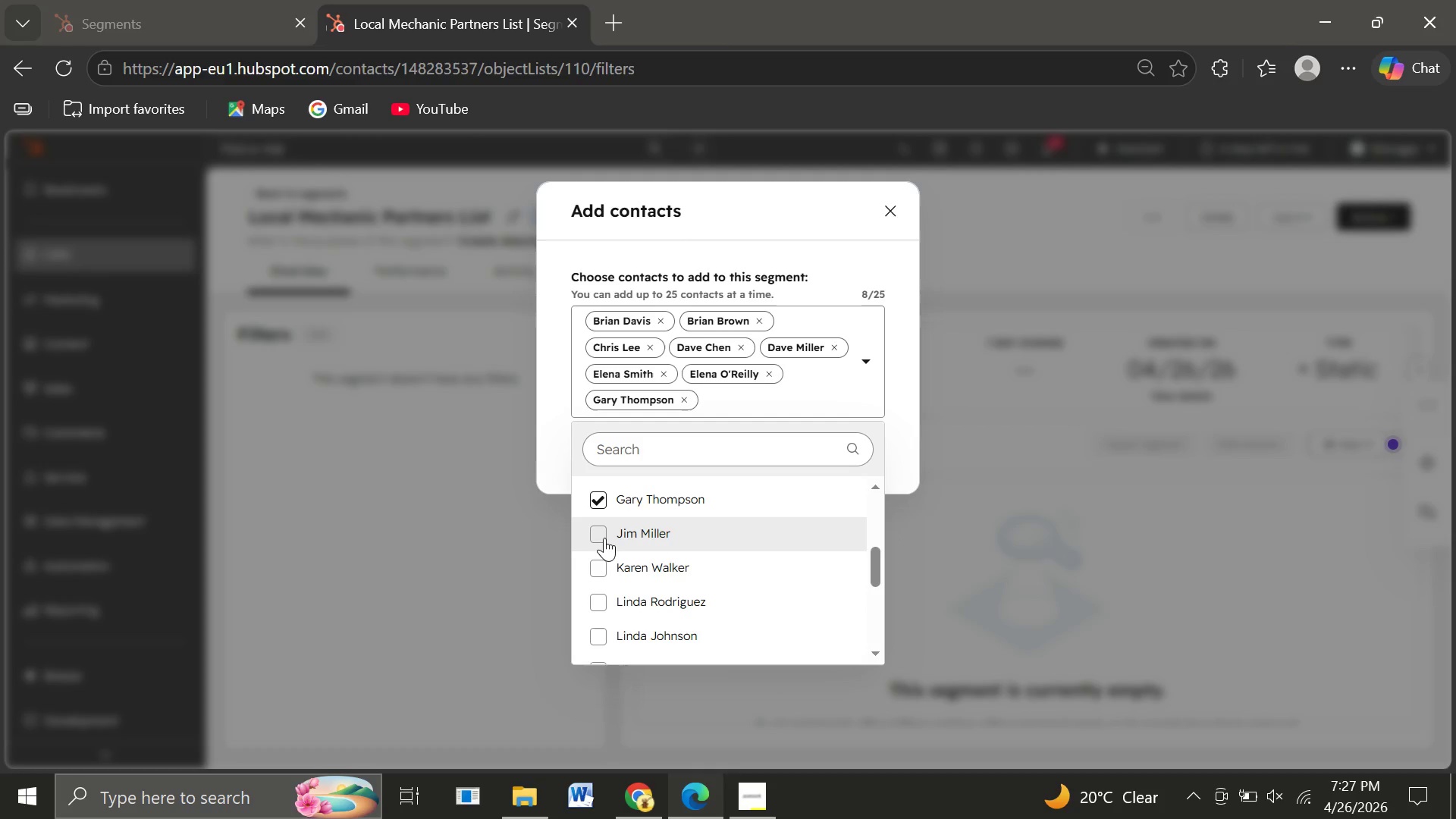 
left_click([598, 536])
 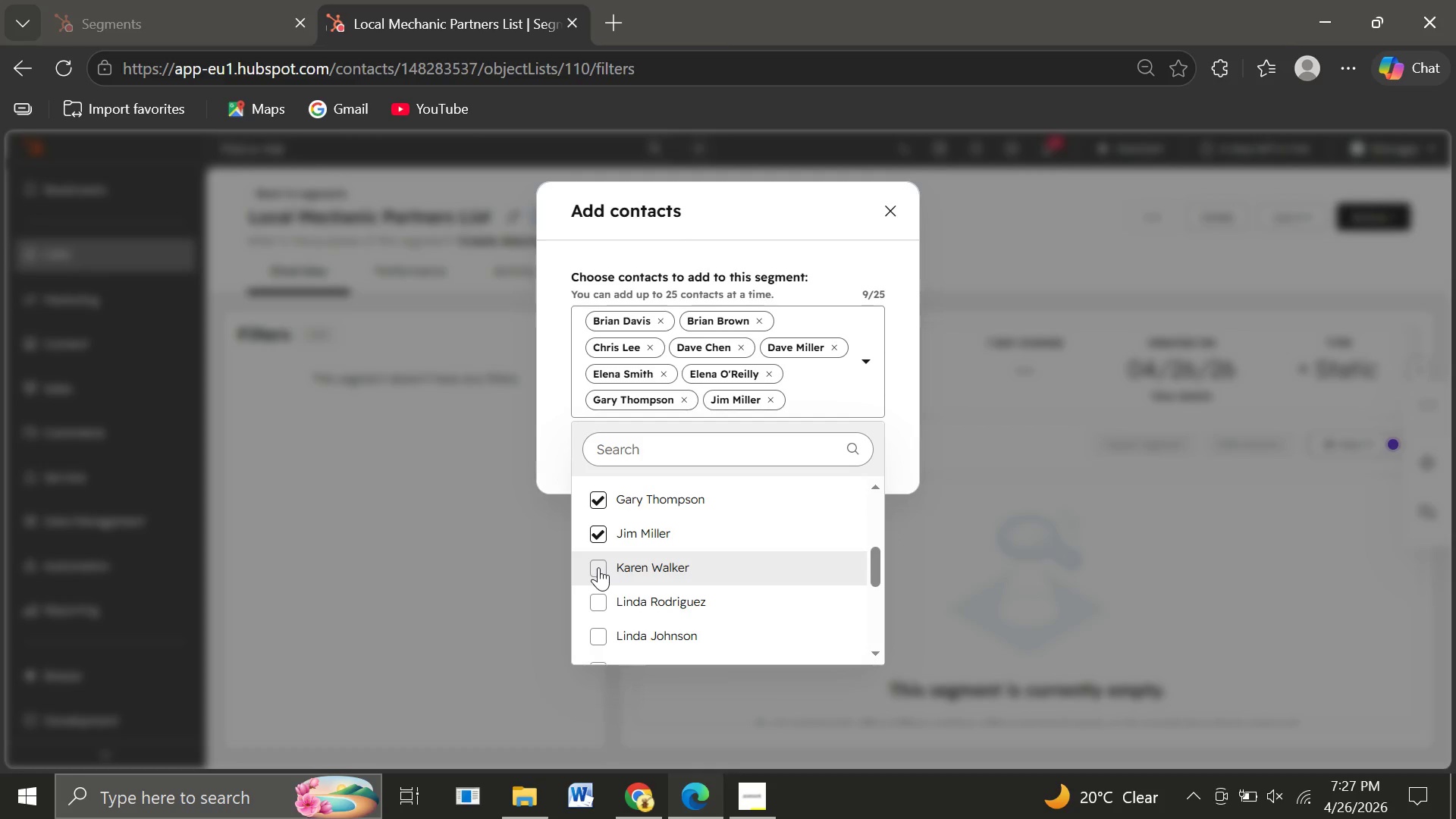 
left_click([598, 567])
 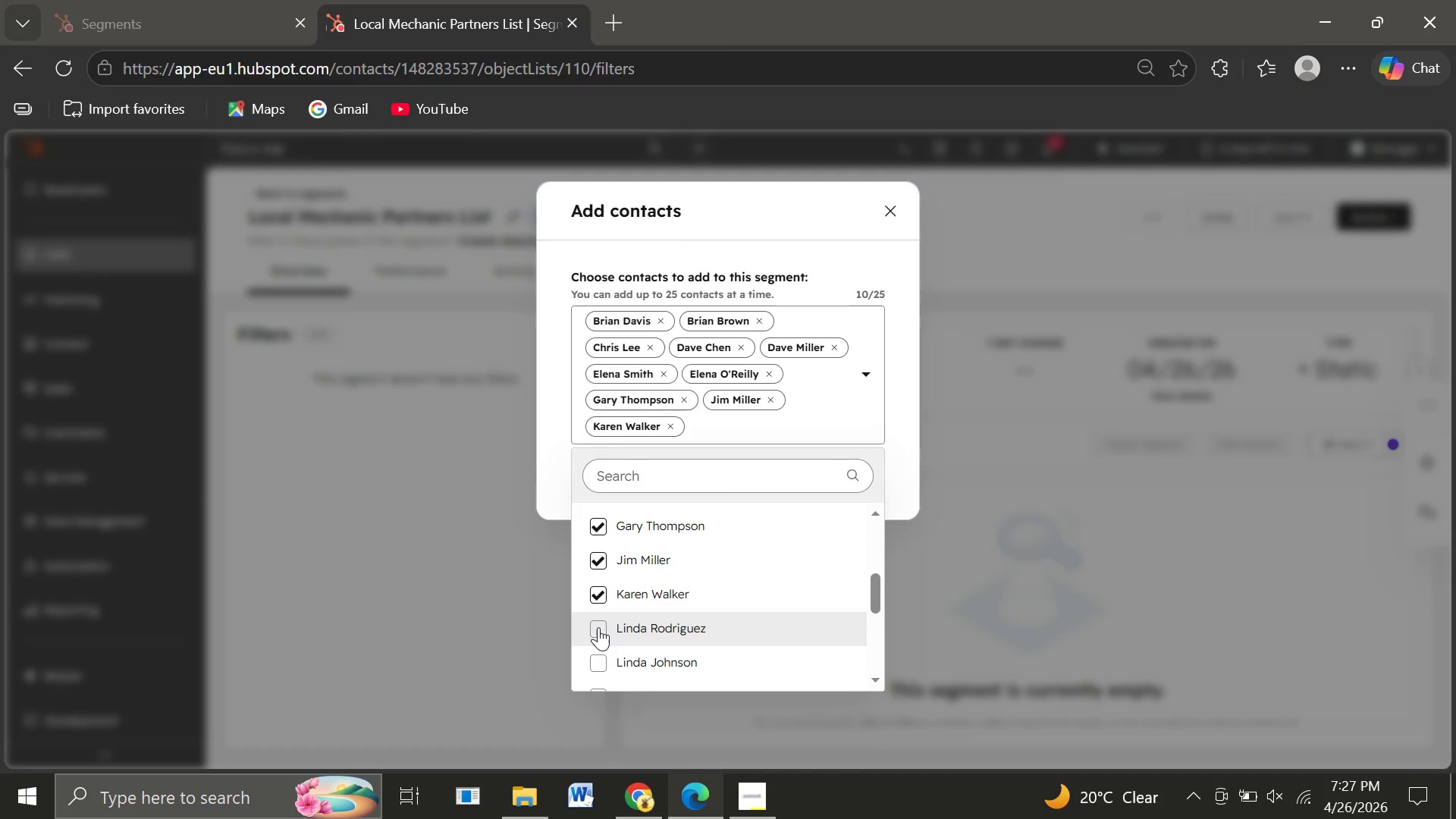 
left_click([598, 627])
 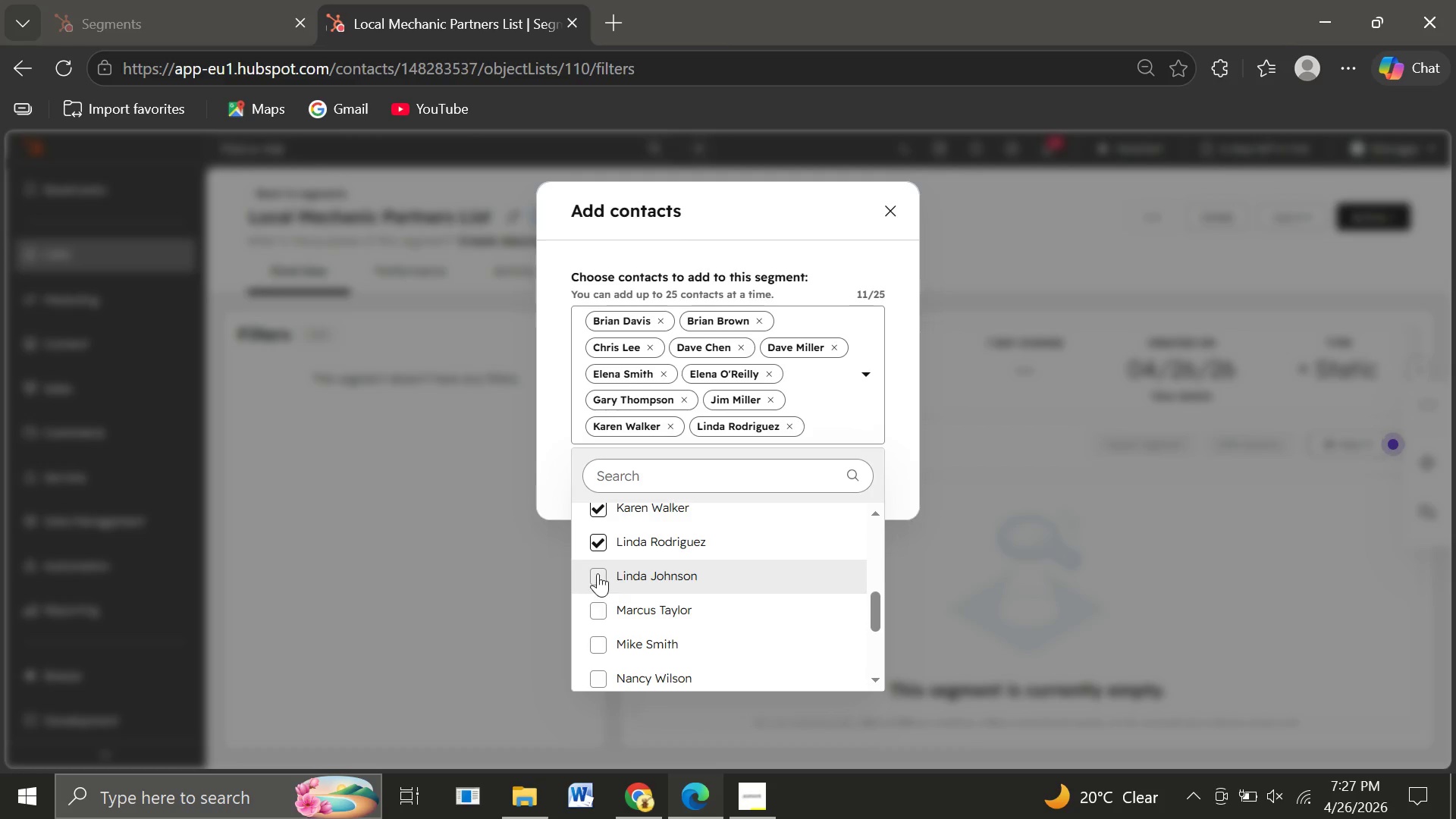 
left_click([598, 573])
 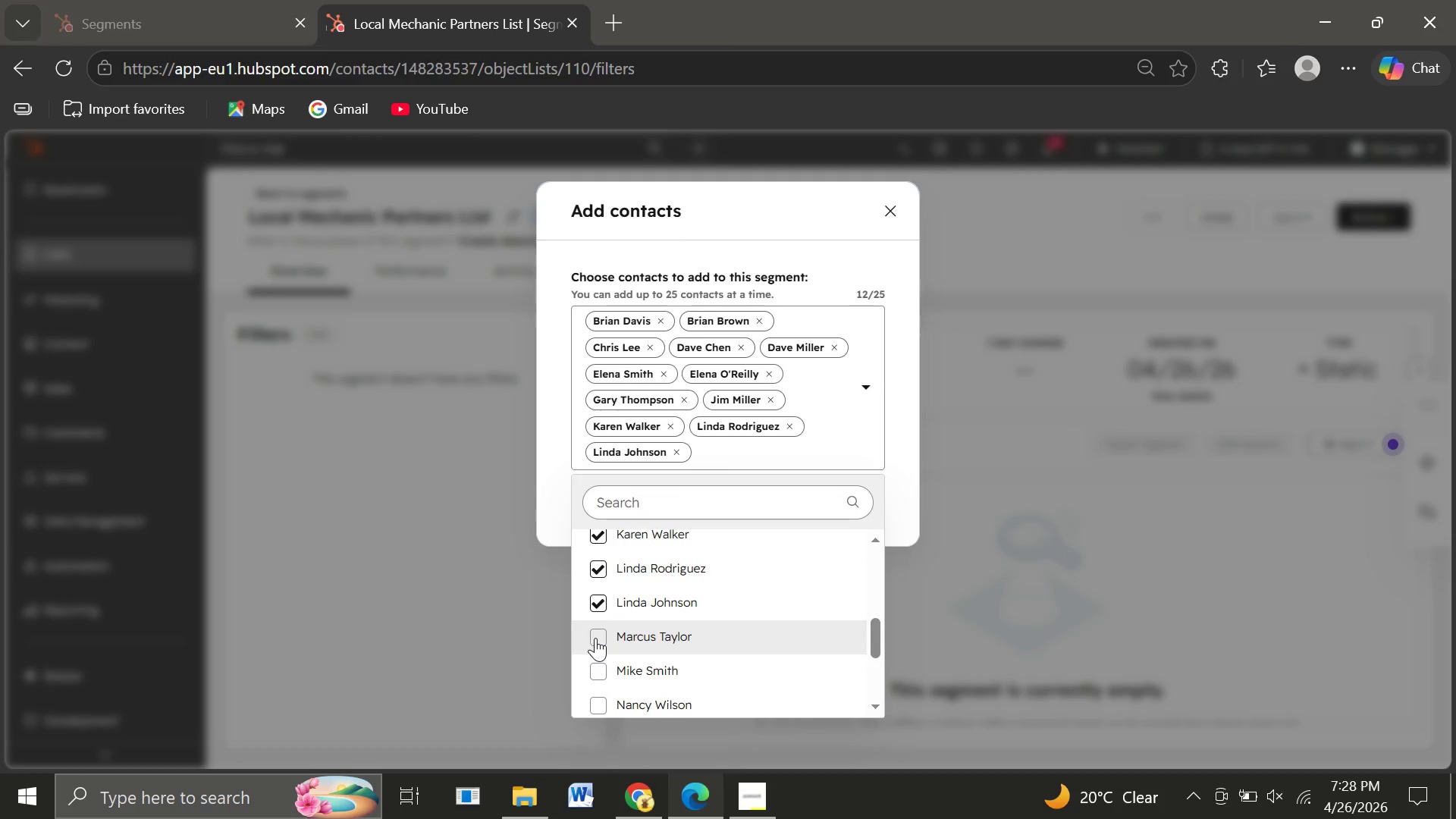 
left_click([595, 638])
 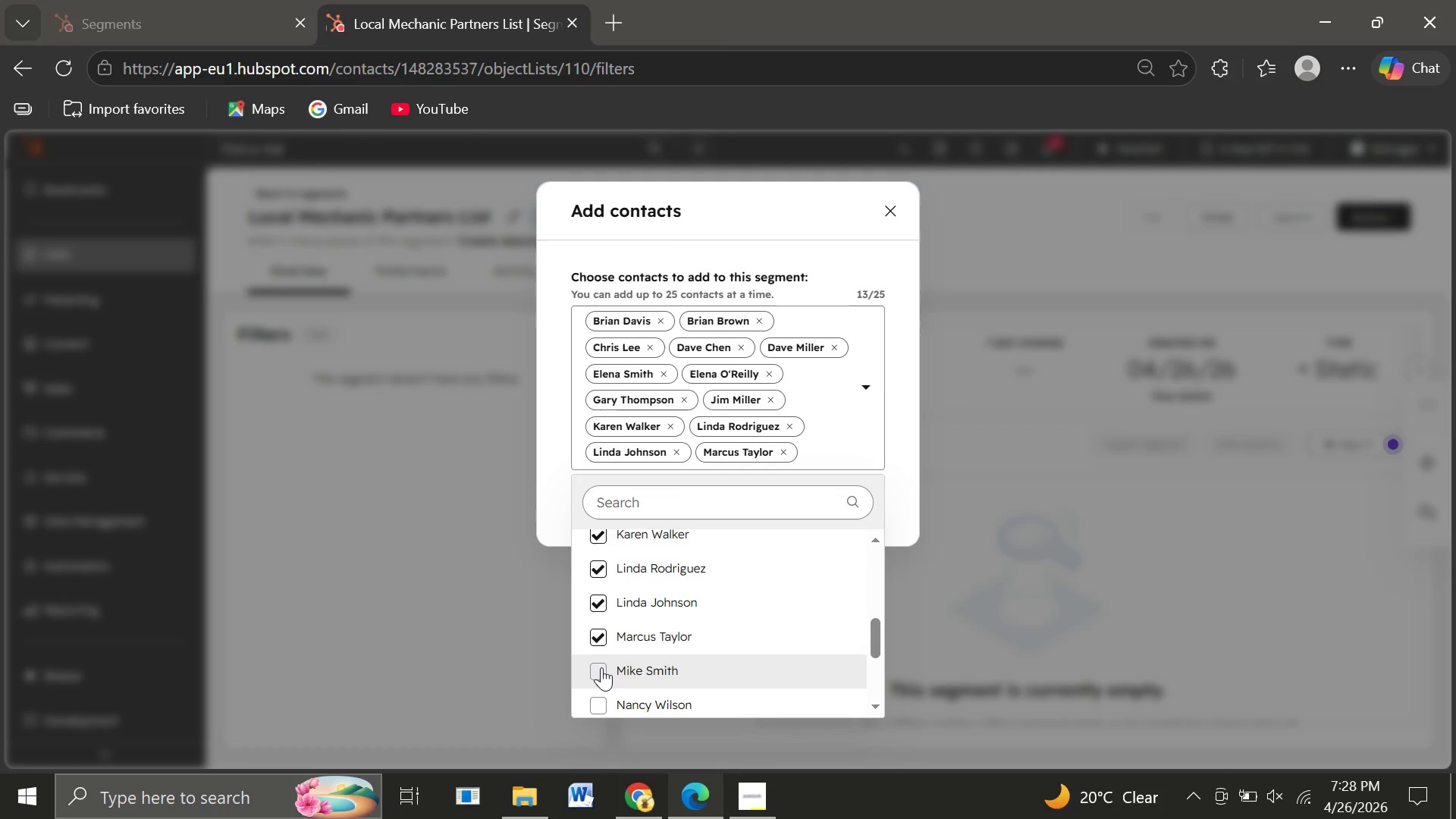 
left_click([601, 667])
 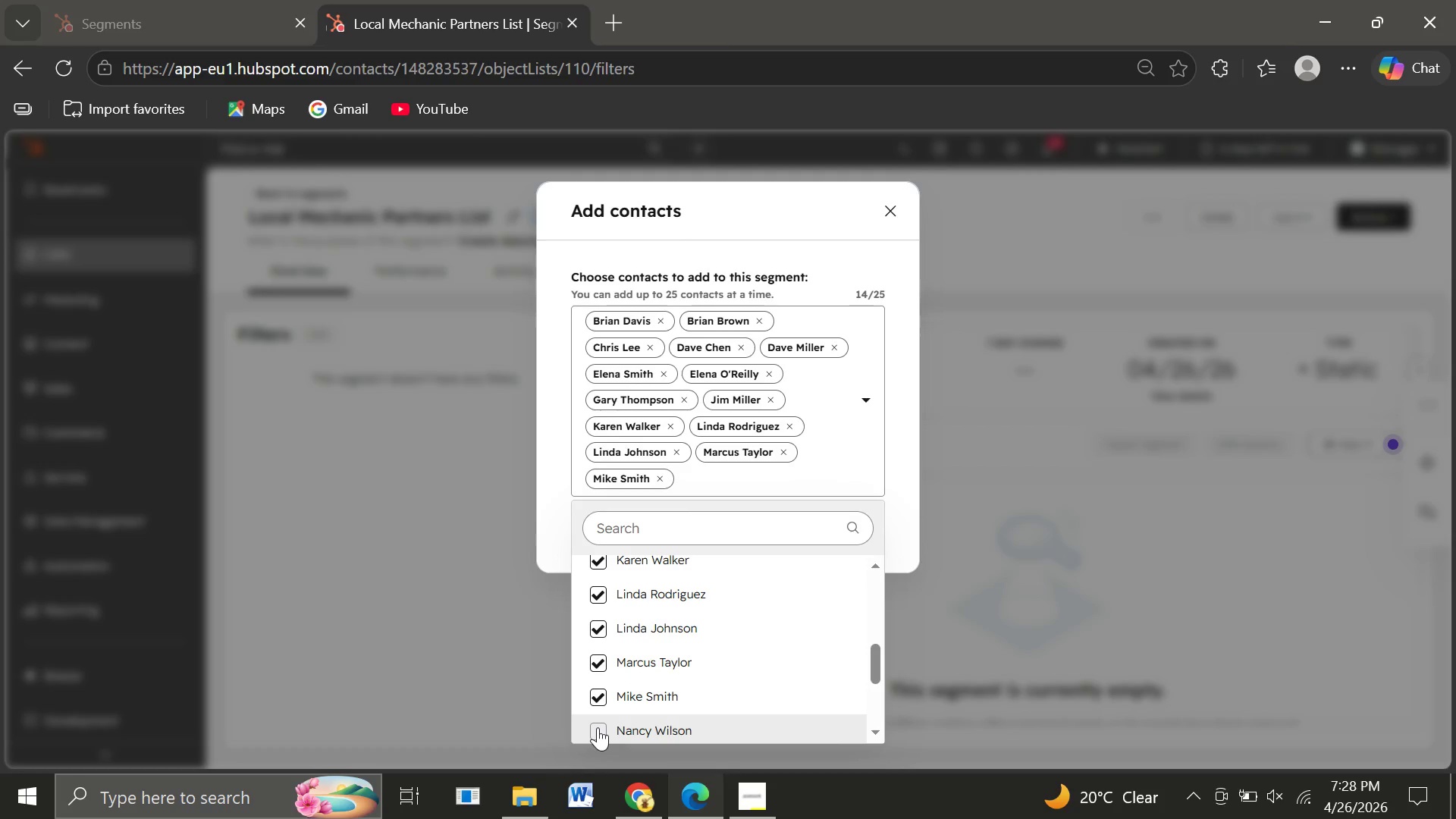 
left_click([598, 727])
 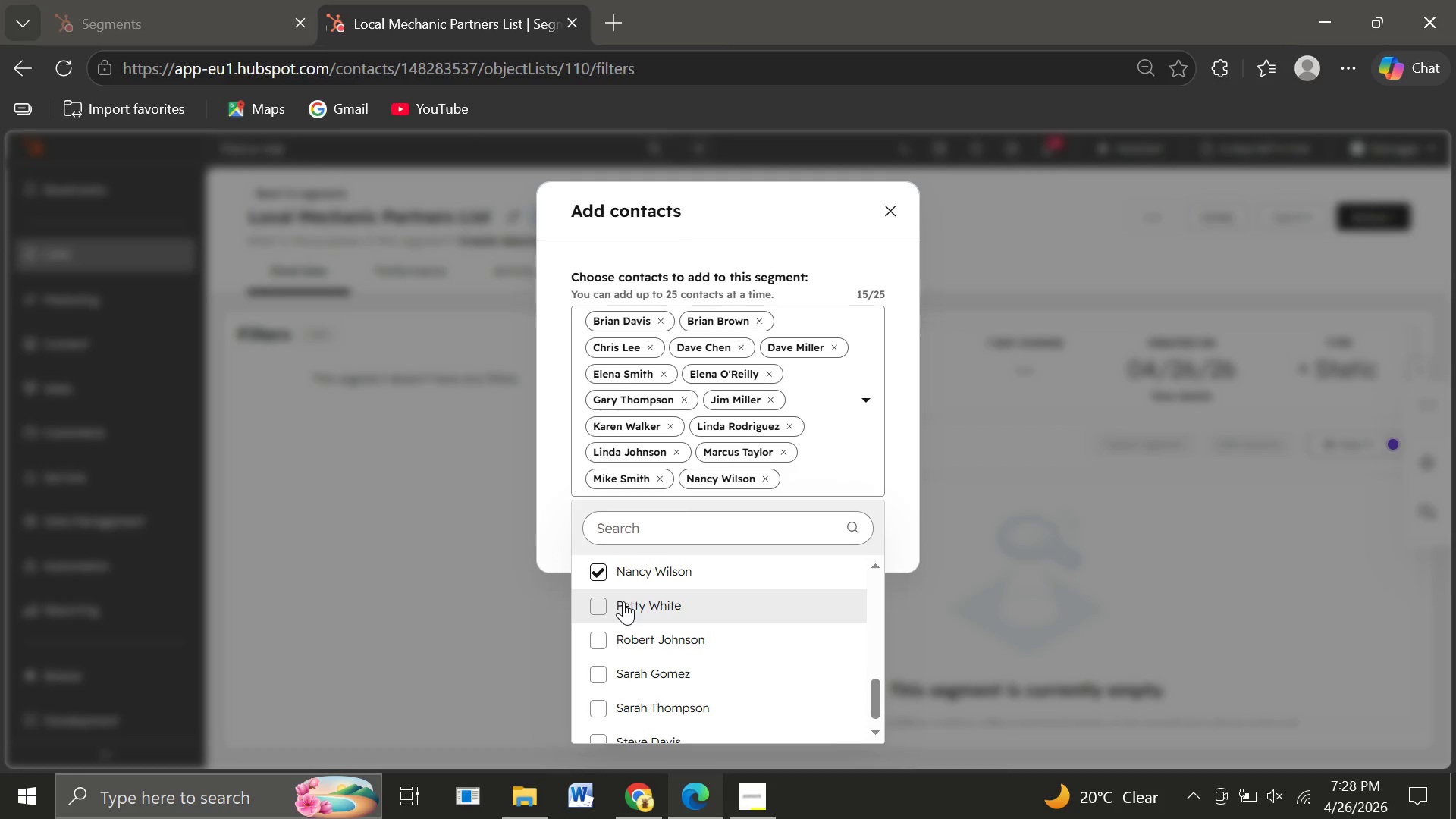 
left_click([603, 601])
 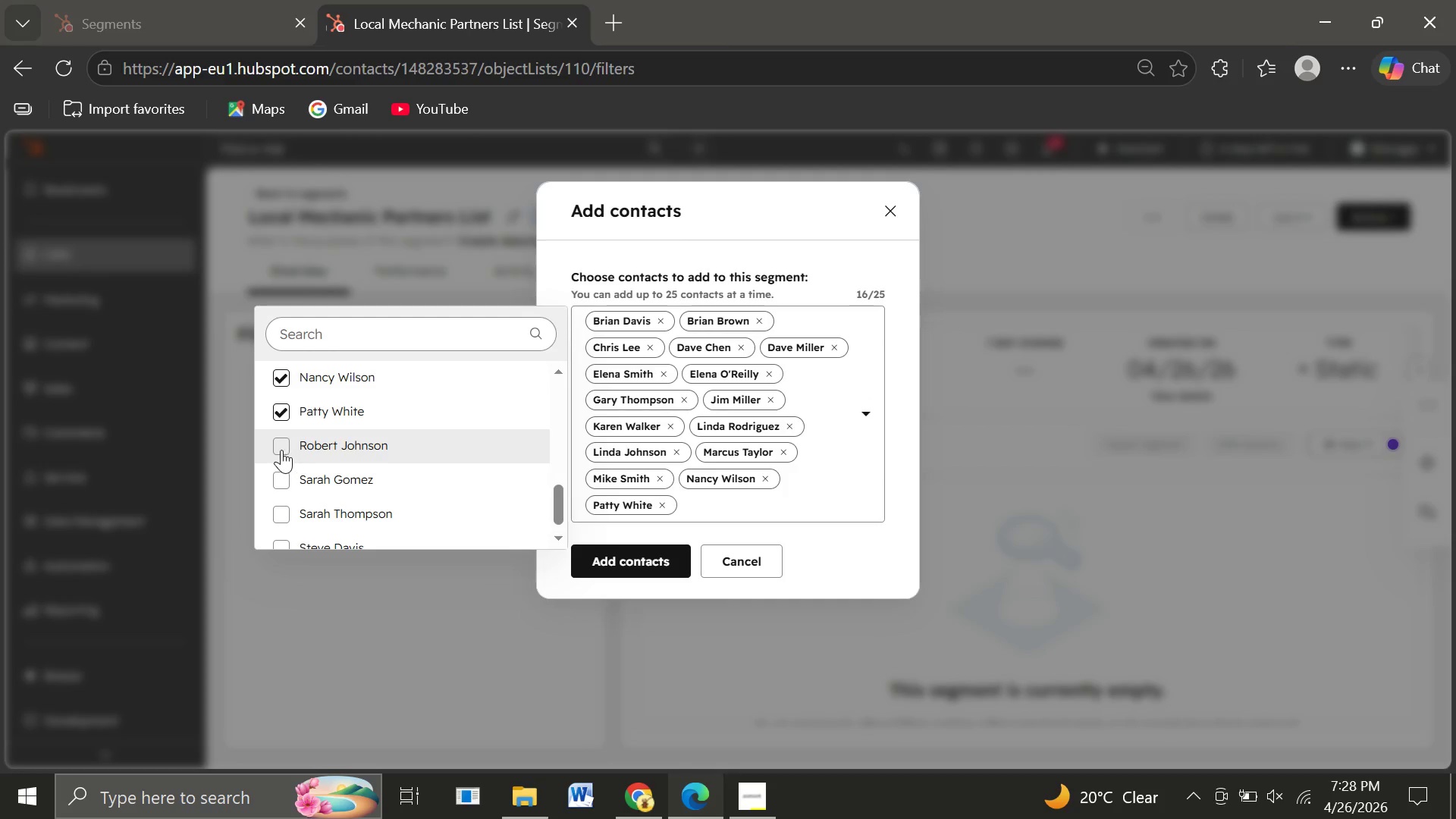 
left_click([280, 447])
 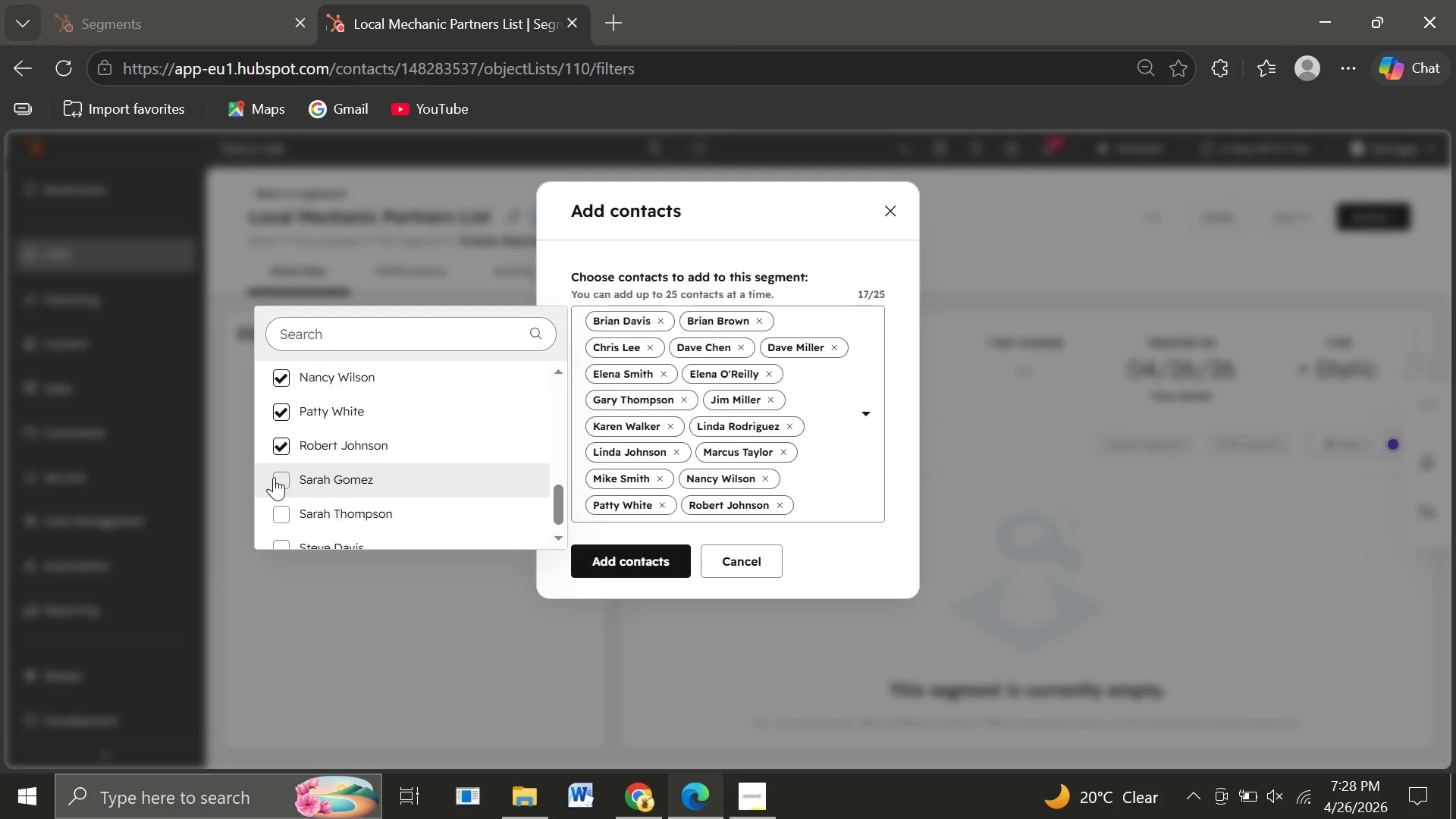 
left_click([274, 477])
 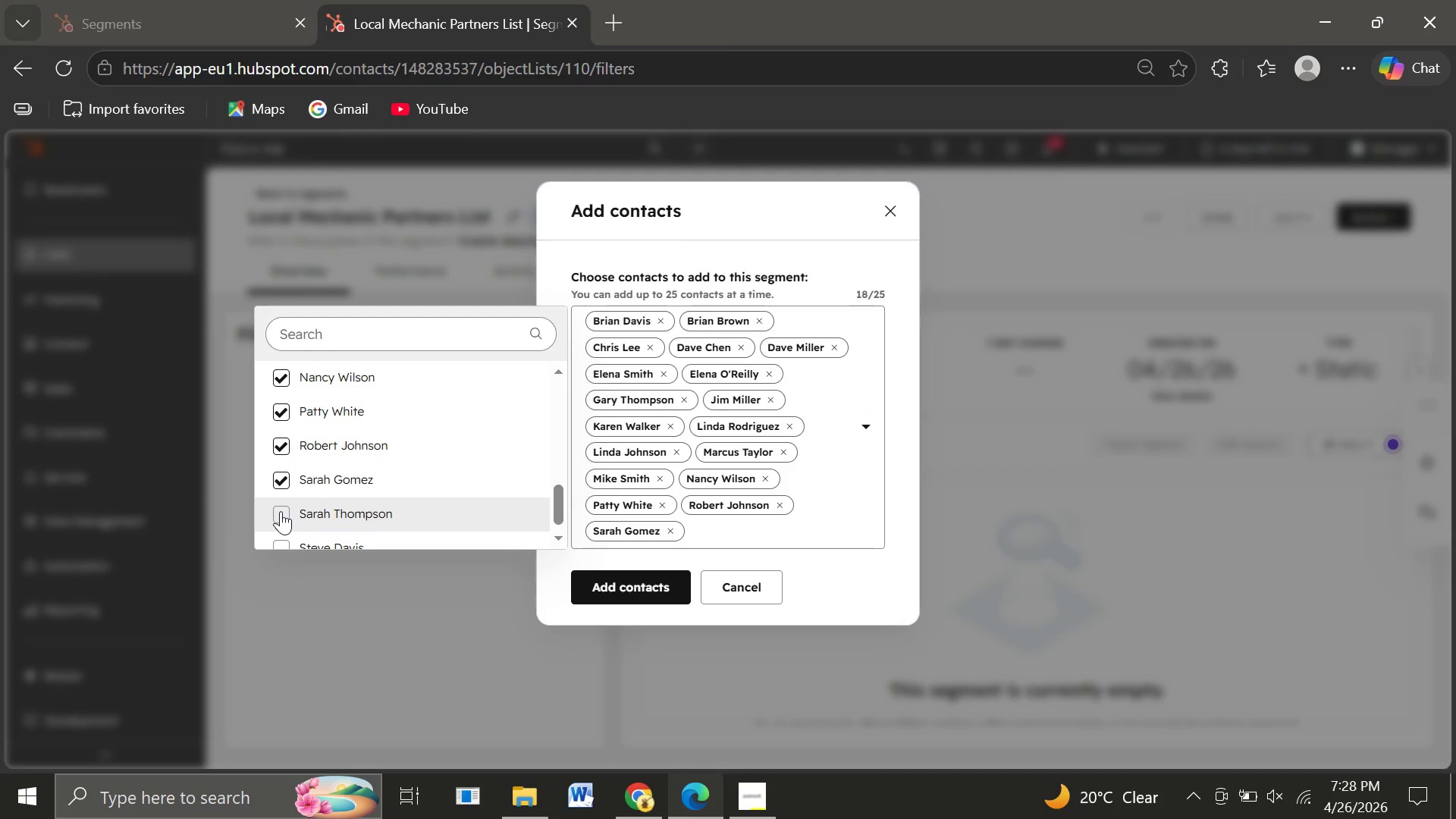 
left_click([281, 511])
 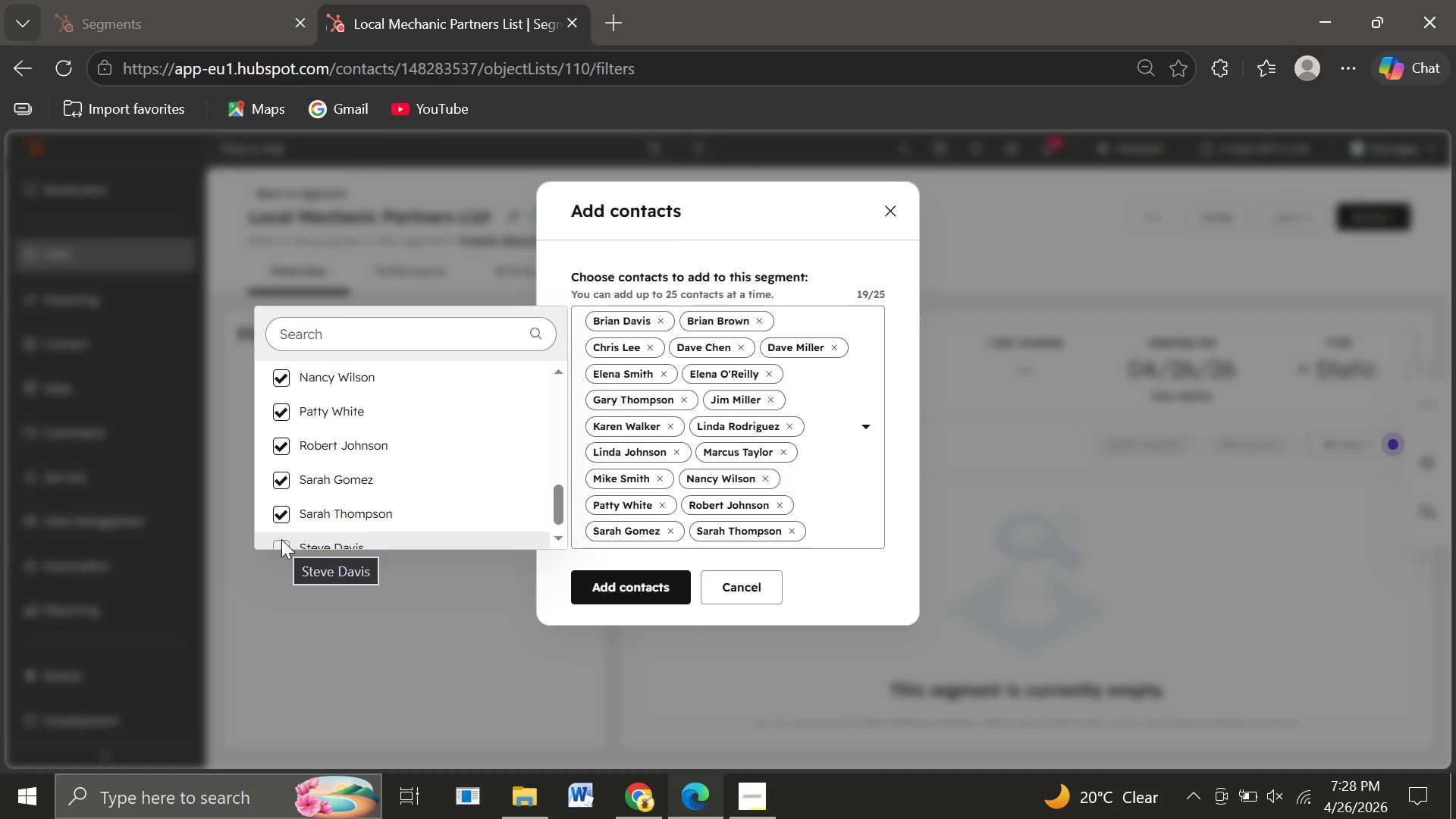 
left_click([281, 539])
 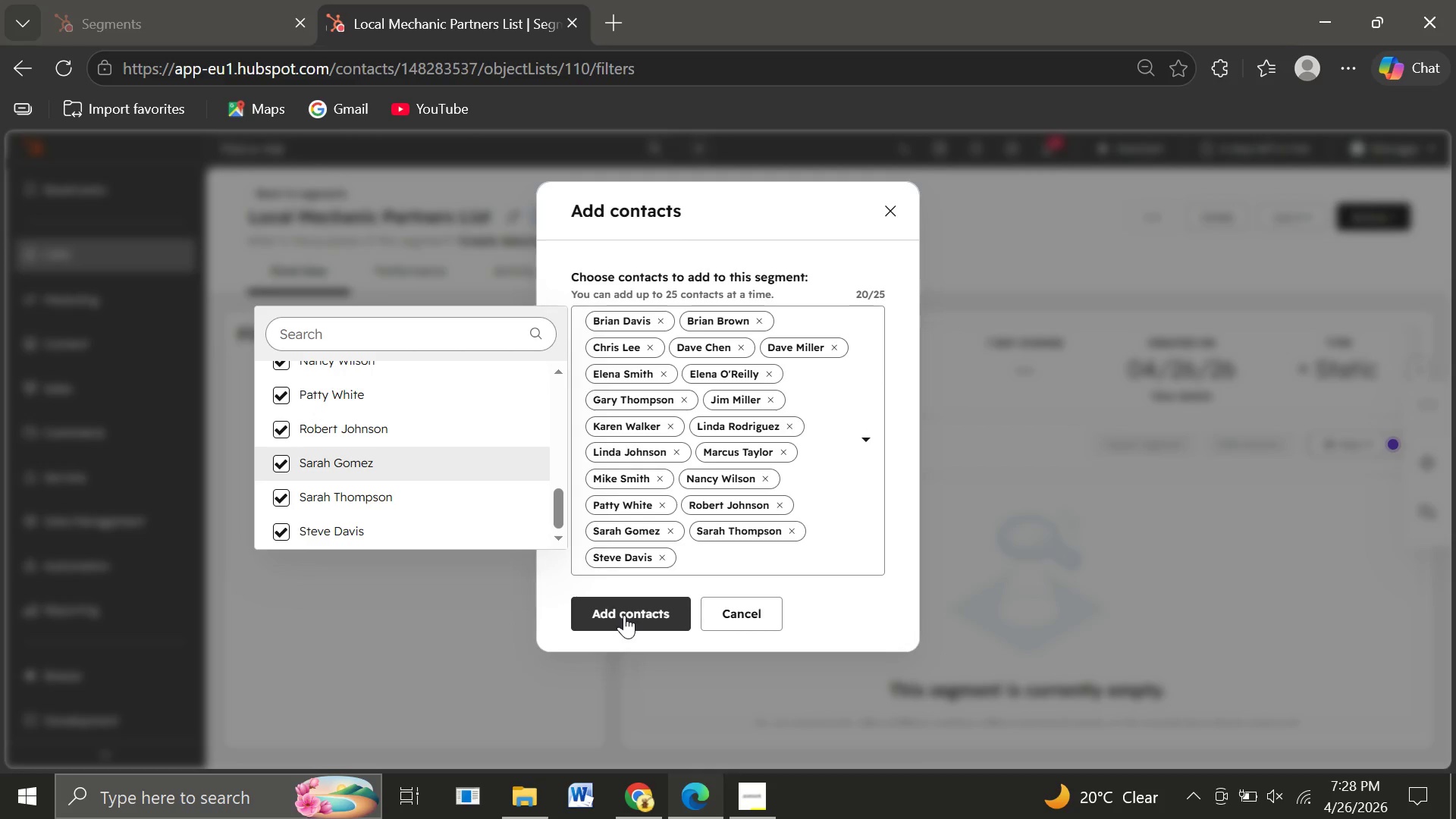 
wait(6.39)
 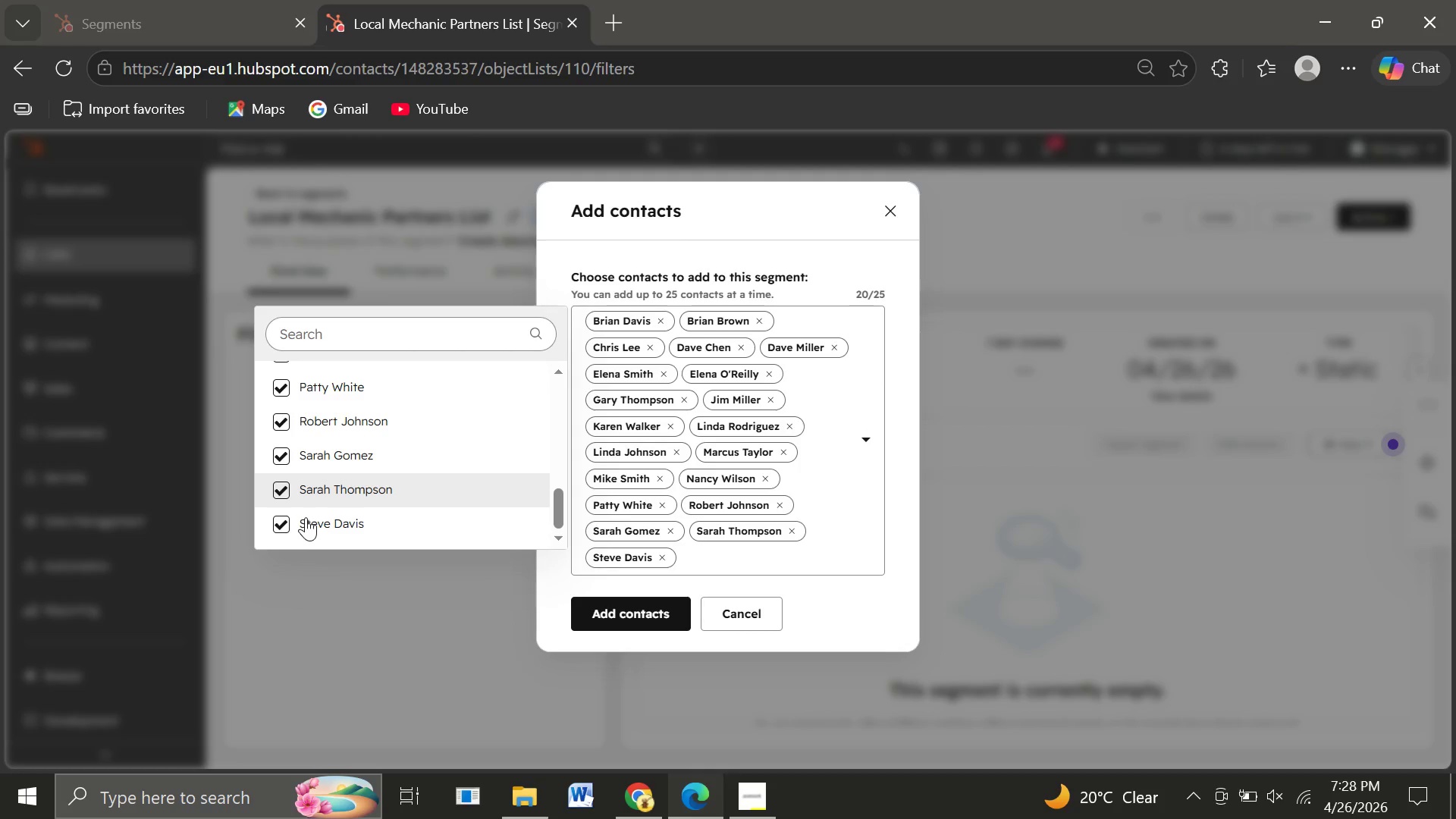 
left_click([624, 615])
 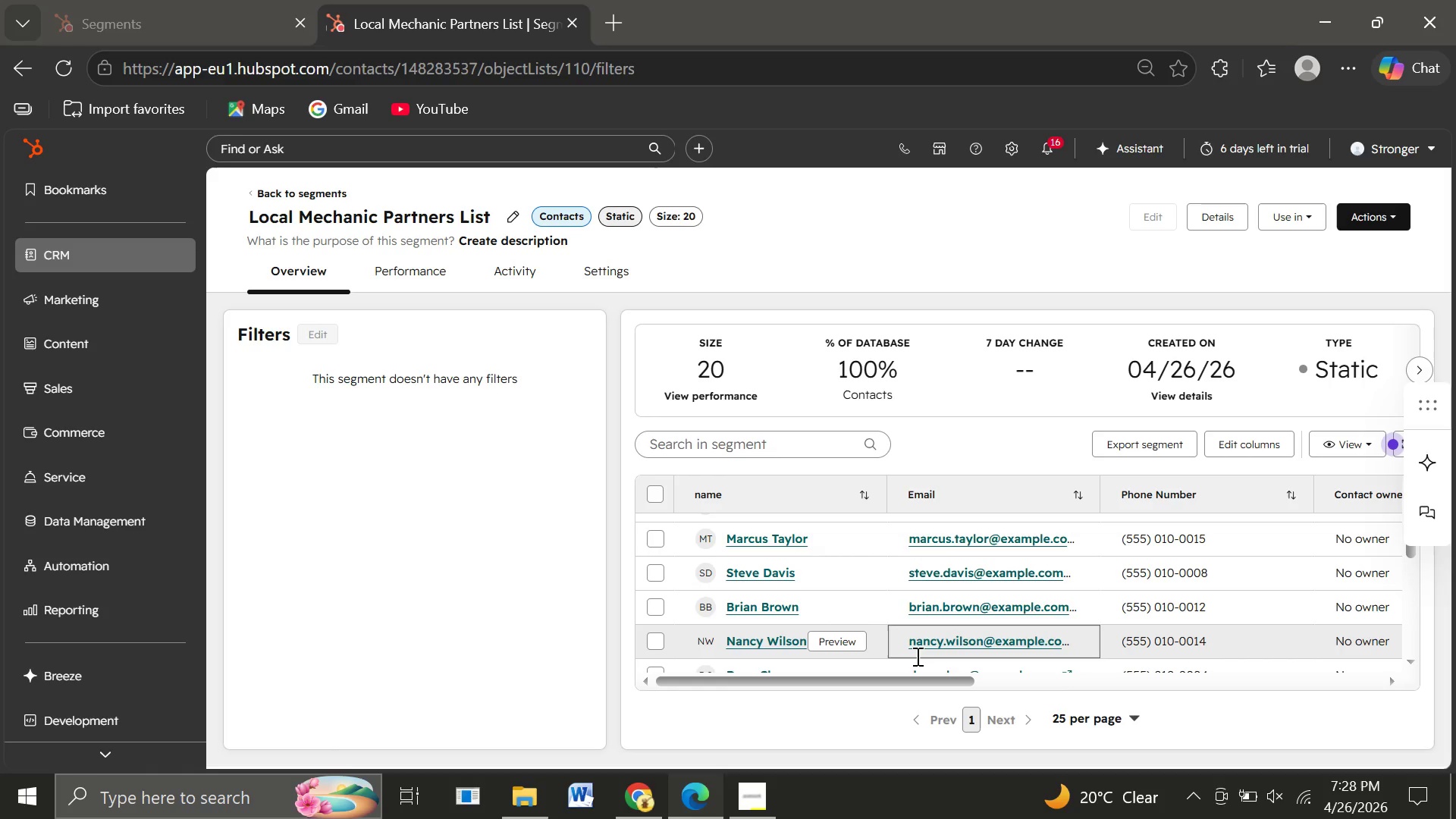 
wait(24.31)
 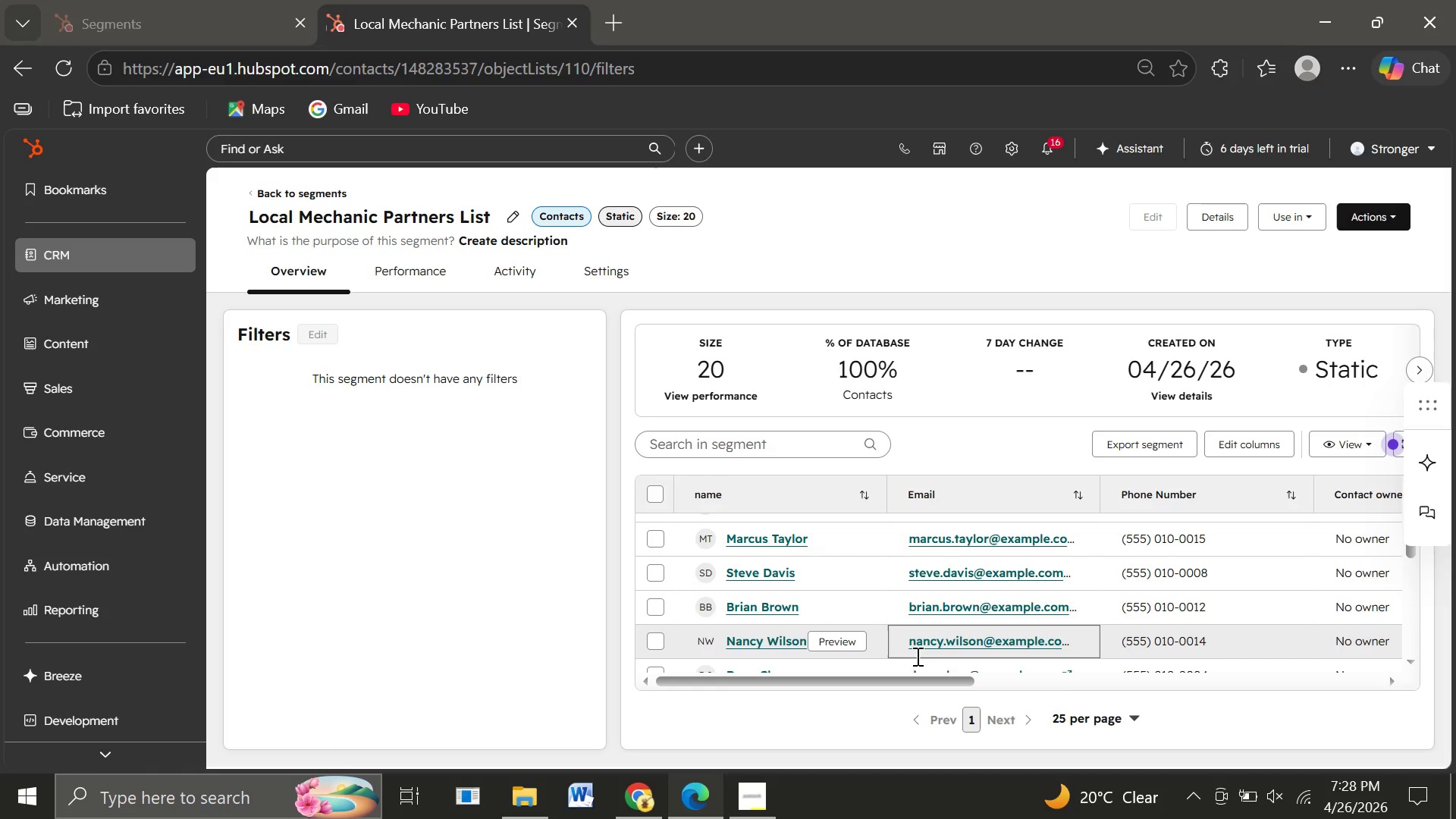 
left_click([91, 305])
 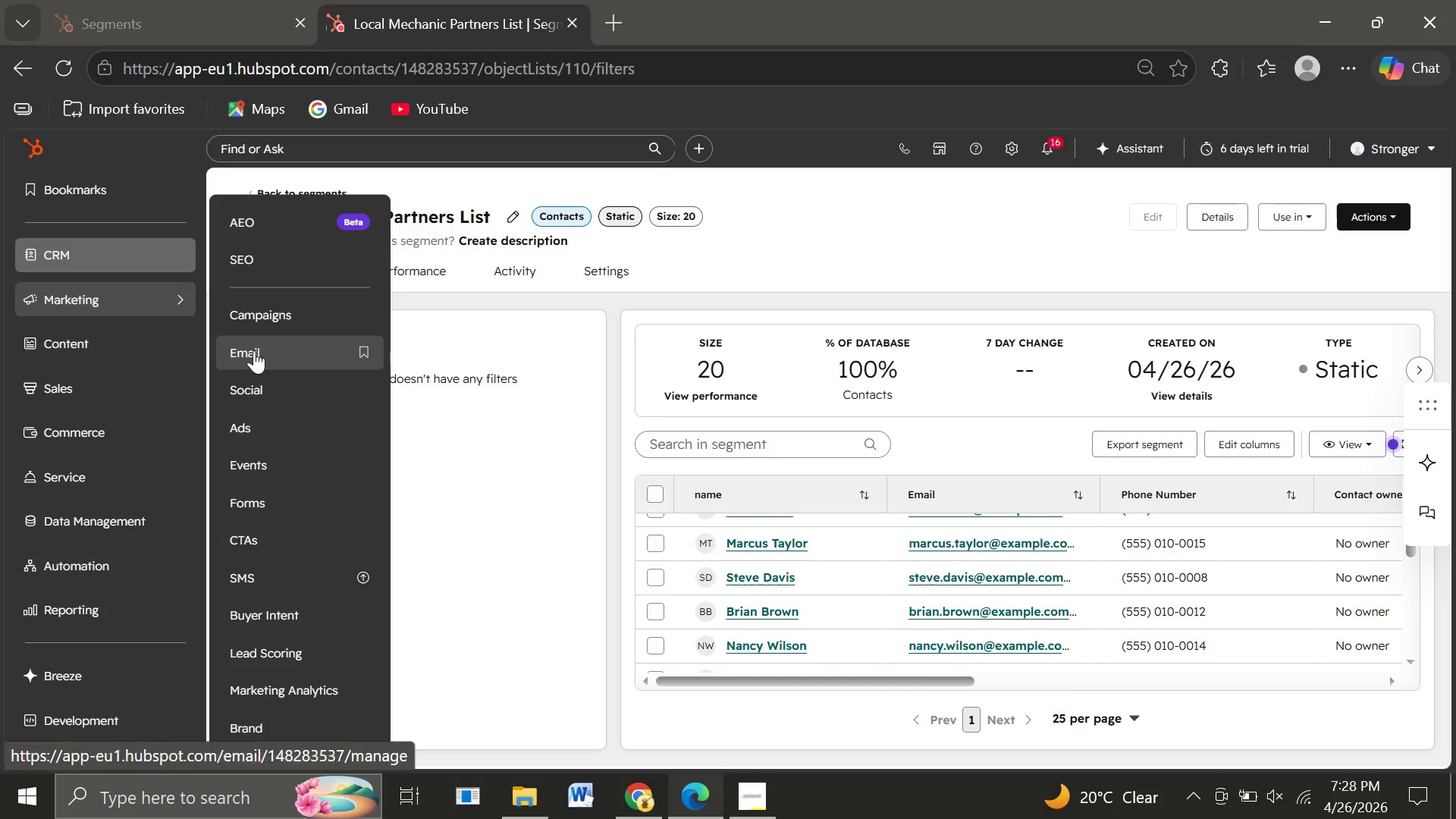 
left_click([254, 350])
 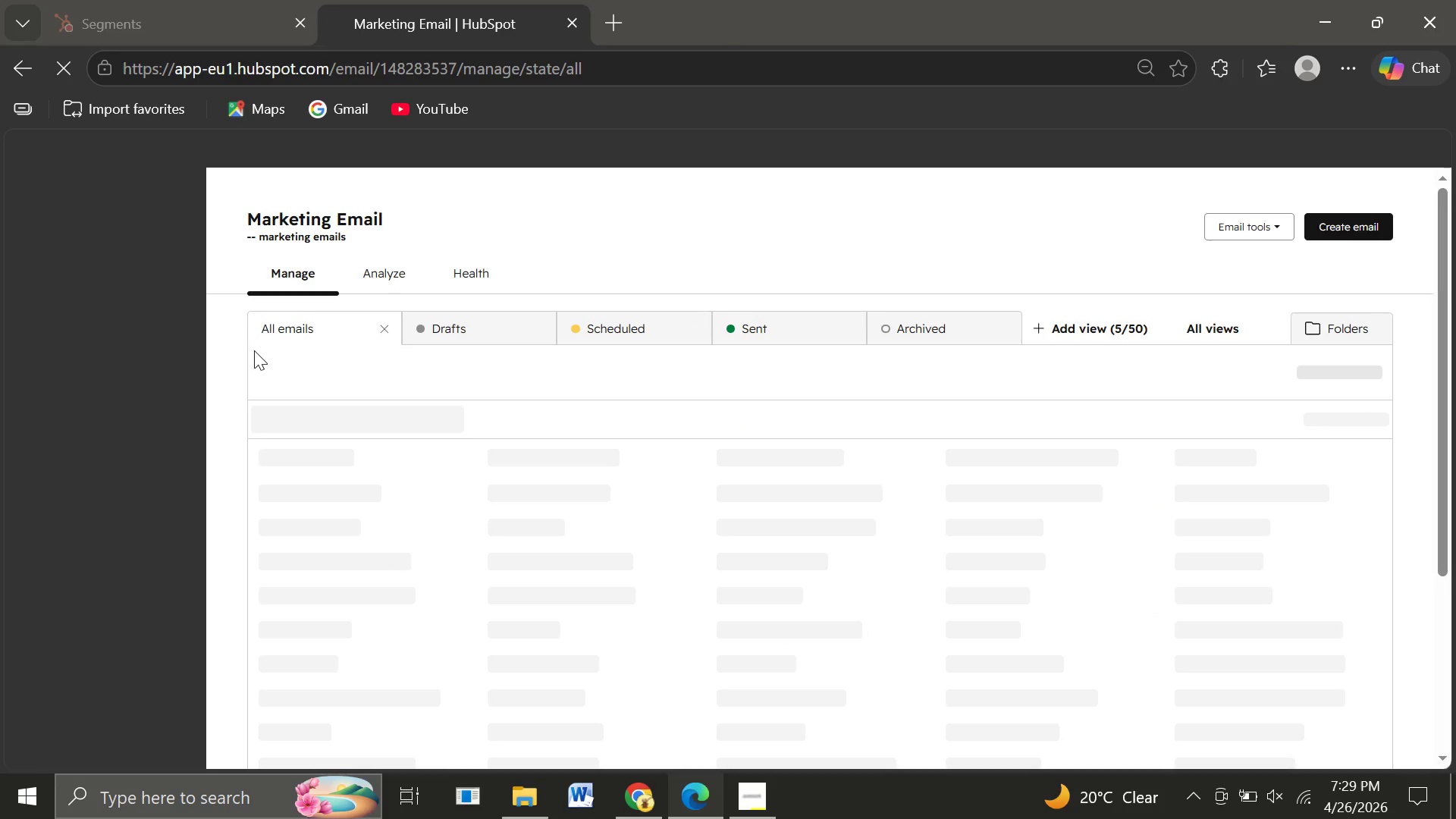 
wait(13.41)
 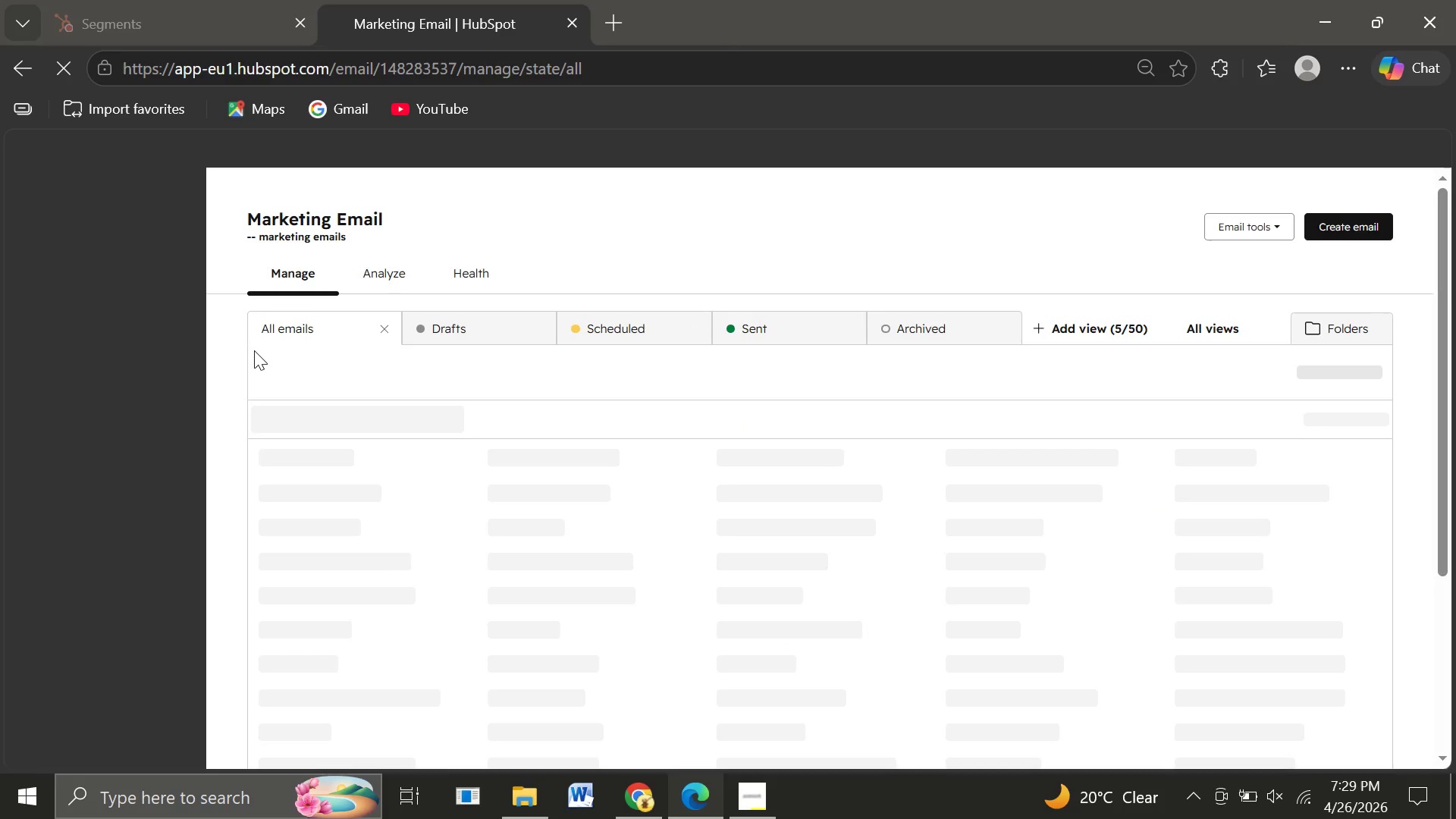 
left_click([1359, 227])
 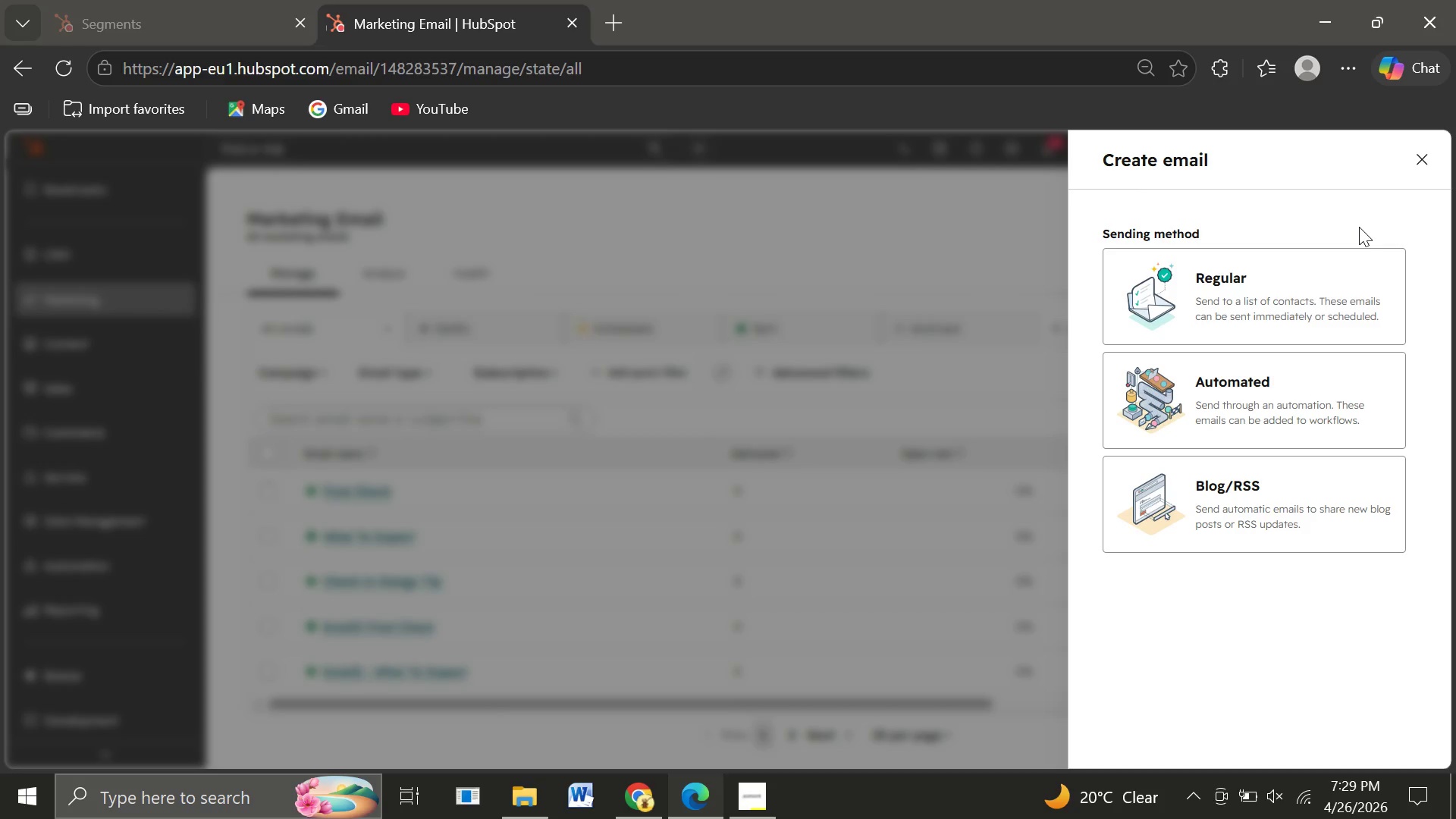 
wait(9.7)
 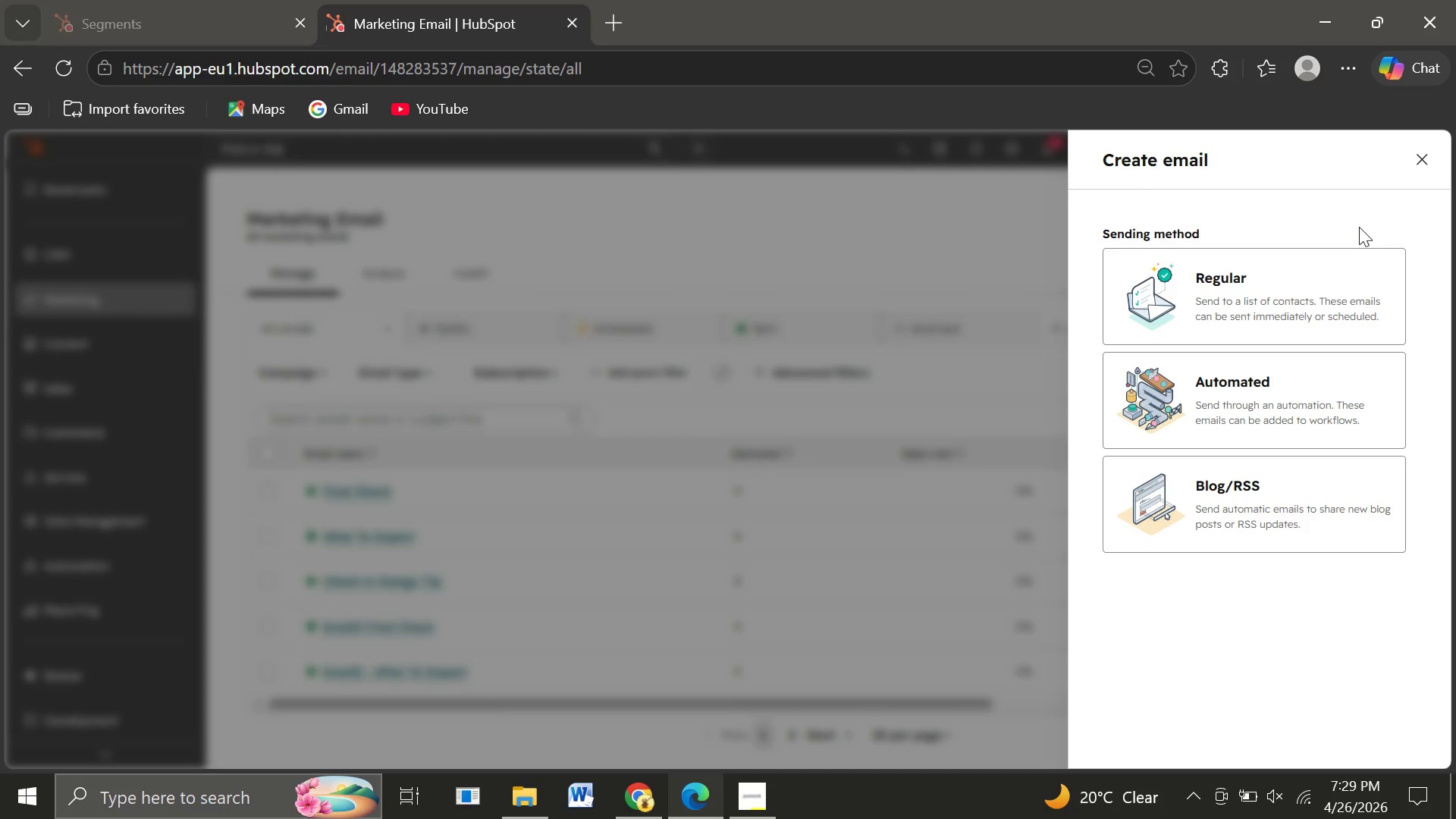 
left_click([1329, 413])
 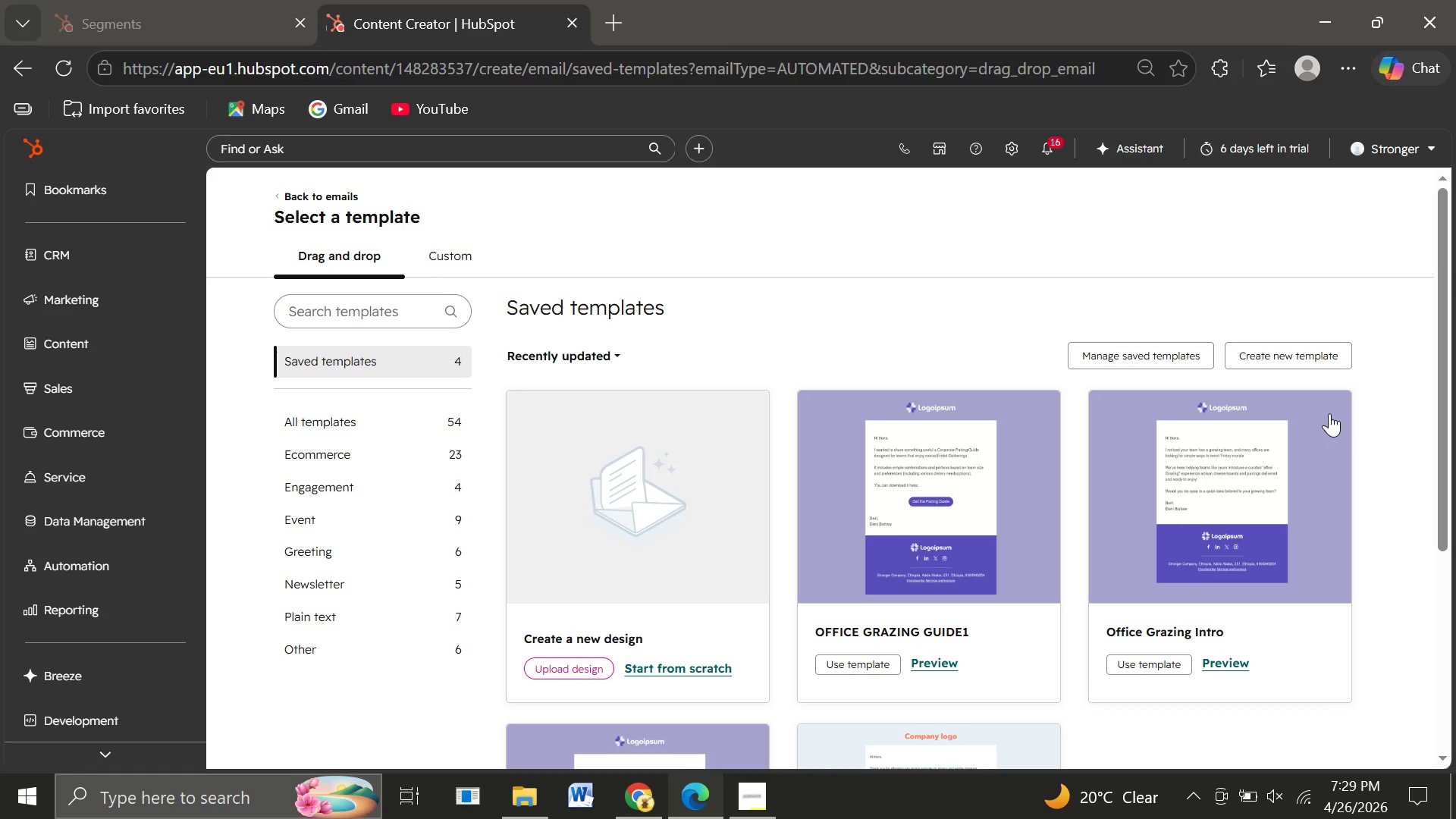 
wait(10.44)
 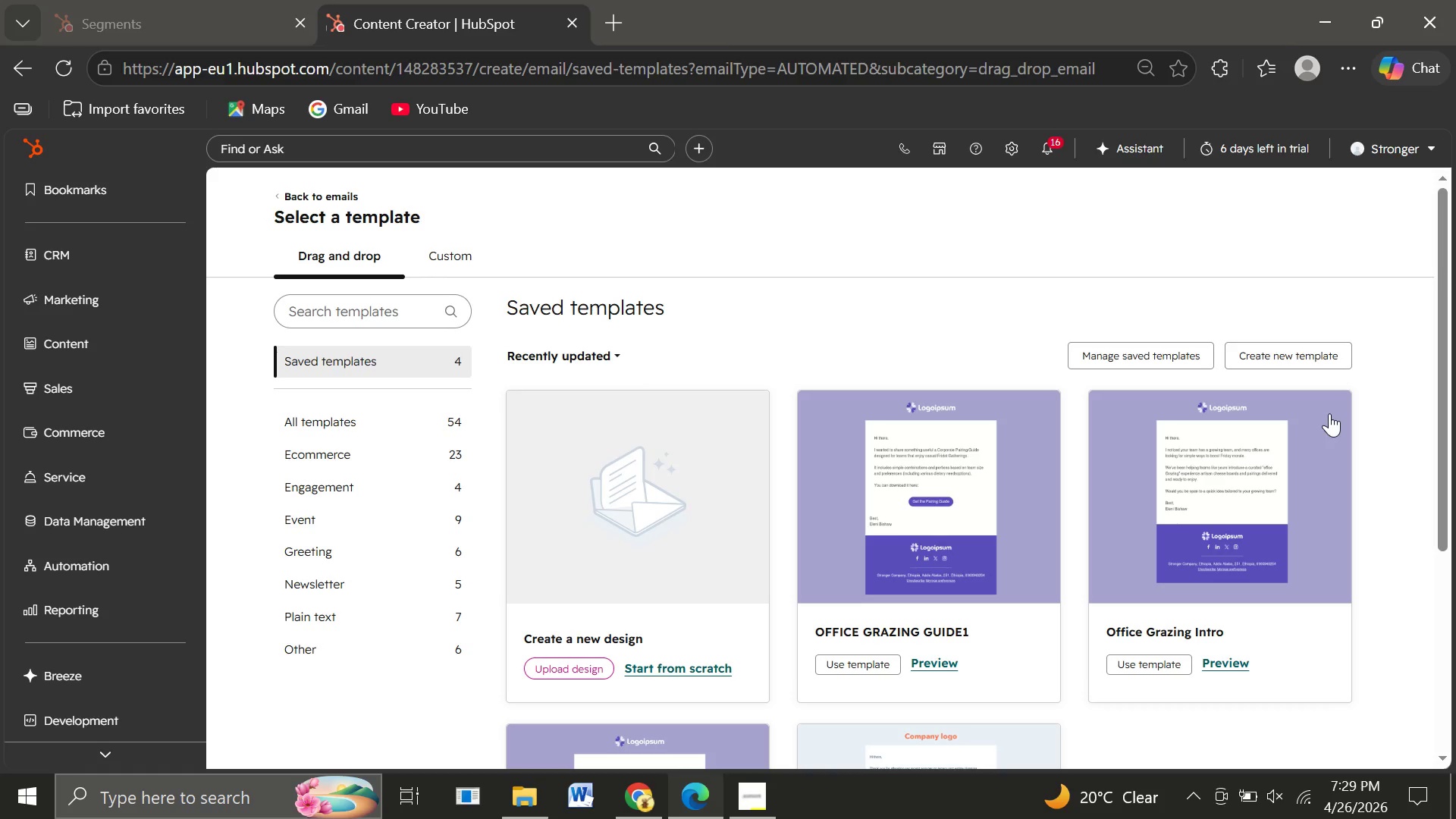 
left_click([299, 559])
 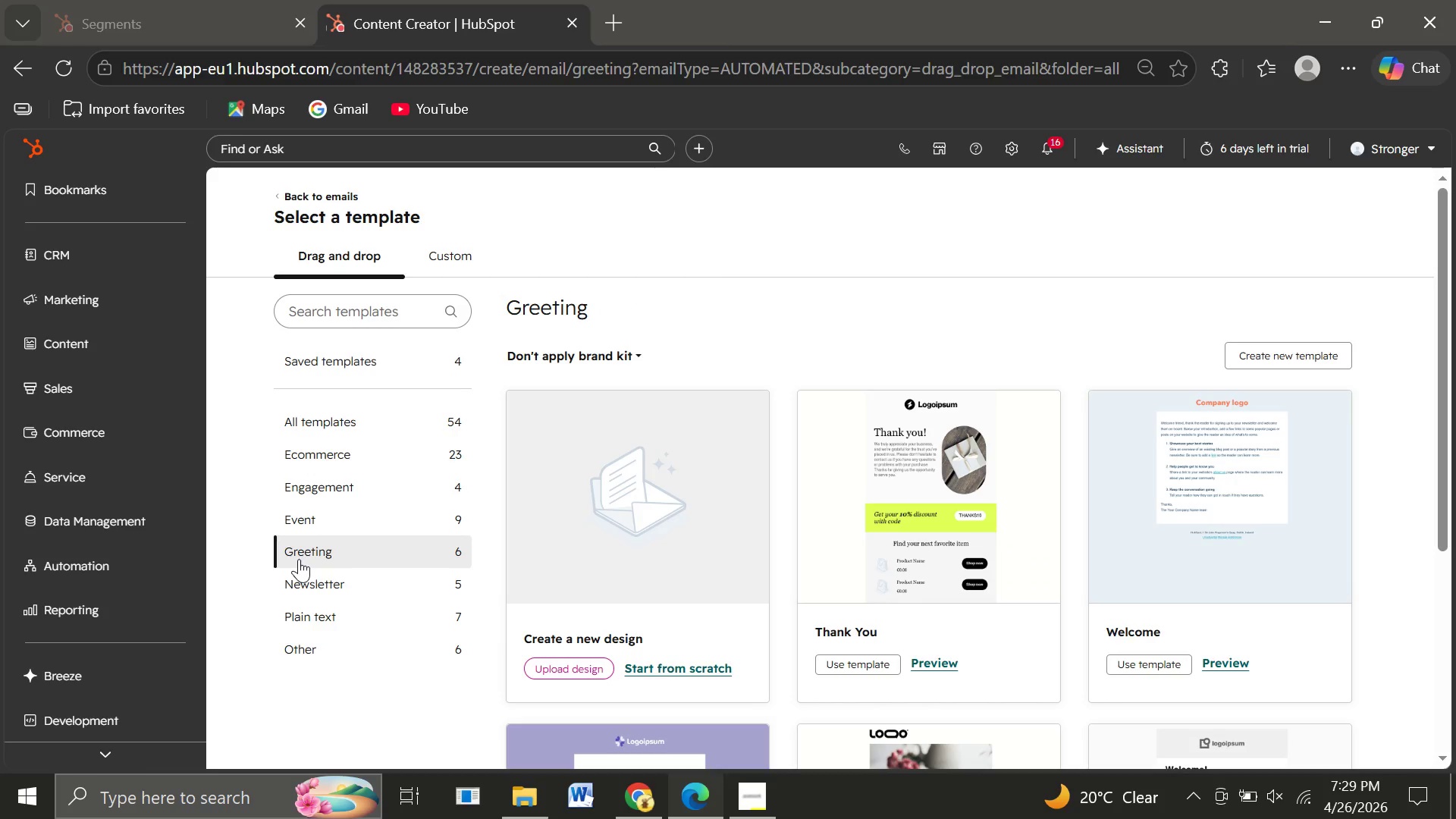 
wait(7.47)
 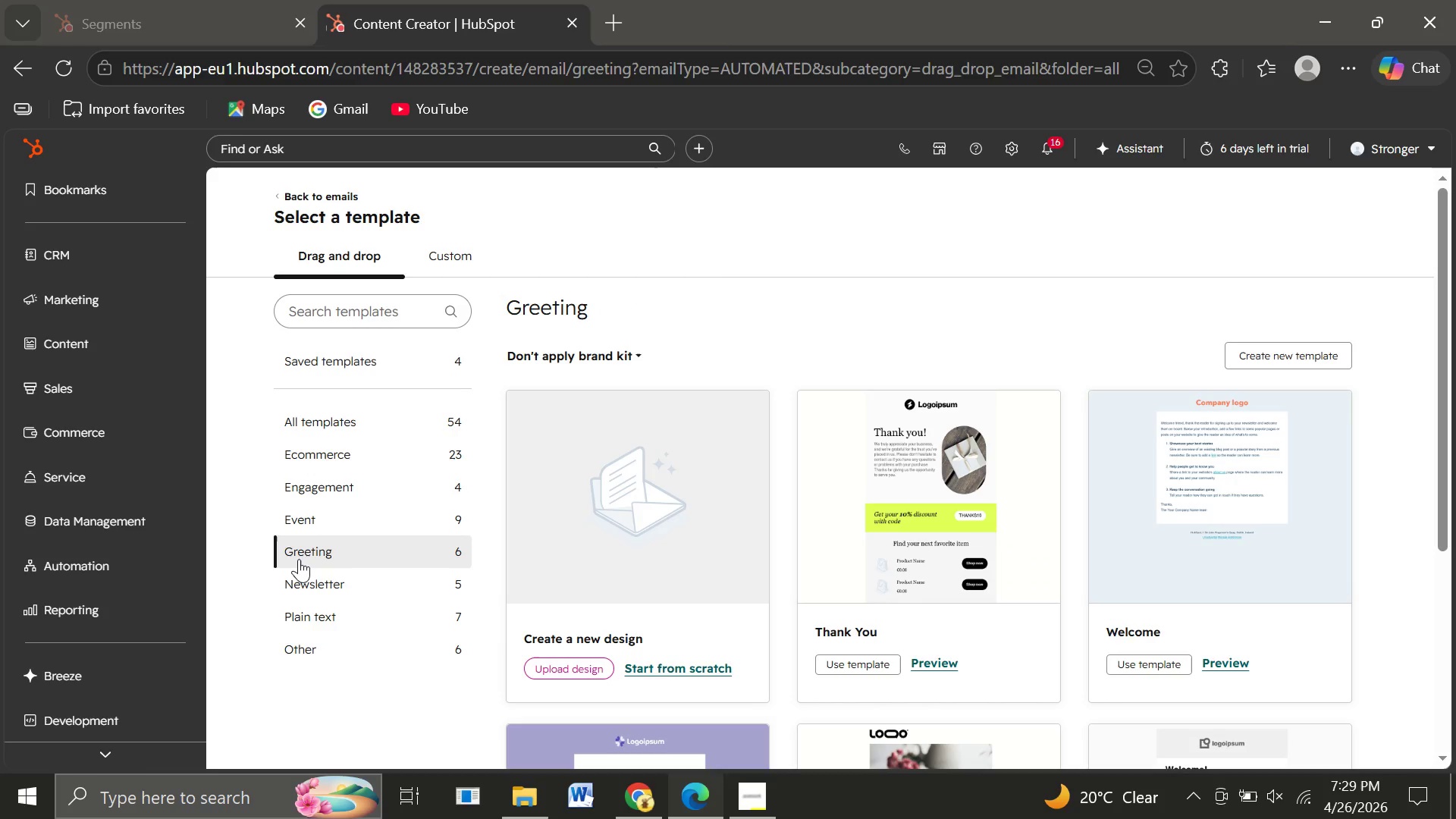 
left_click([1200, 480])
 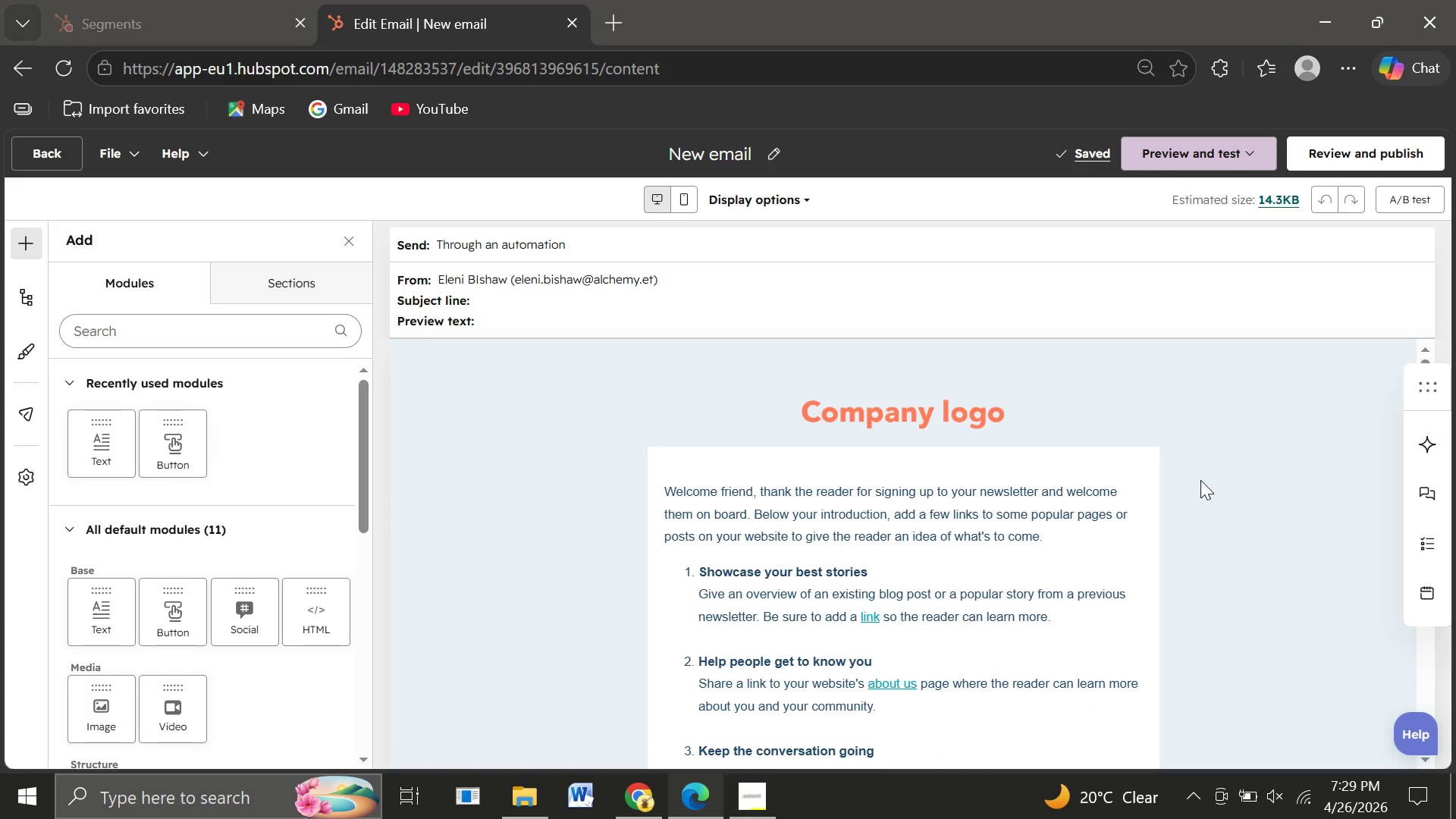 
wait(15.31)
 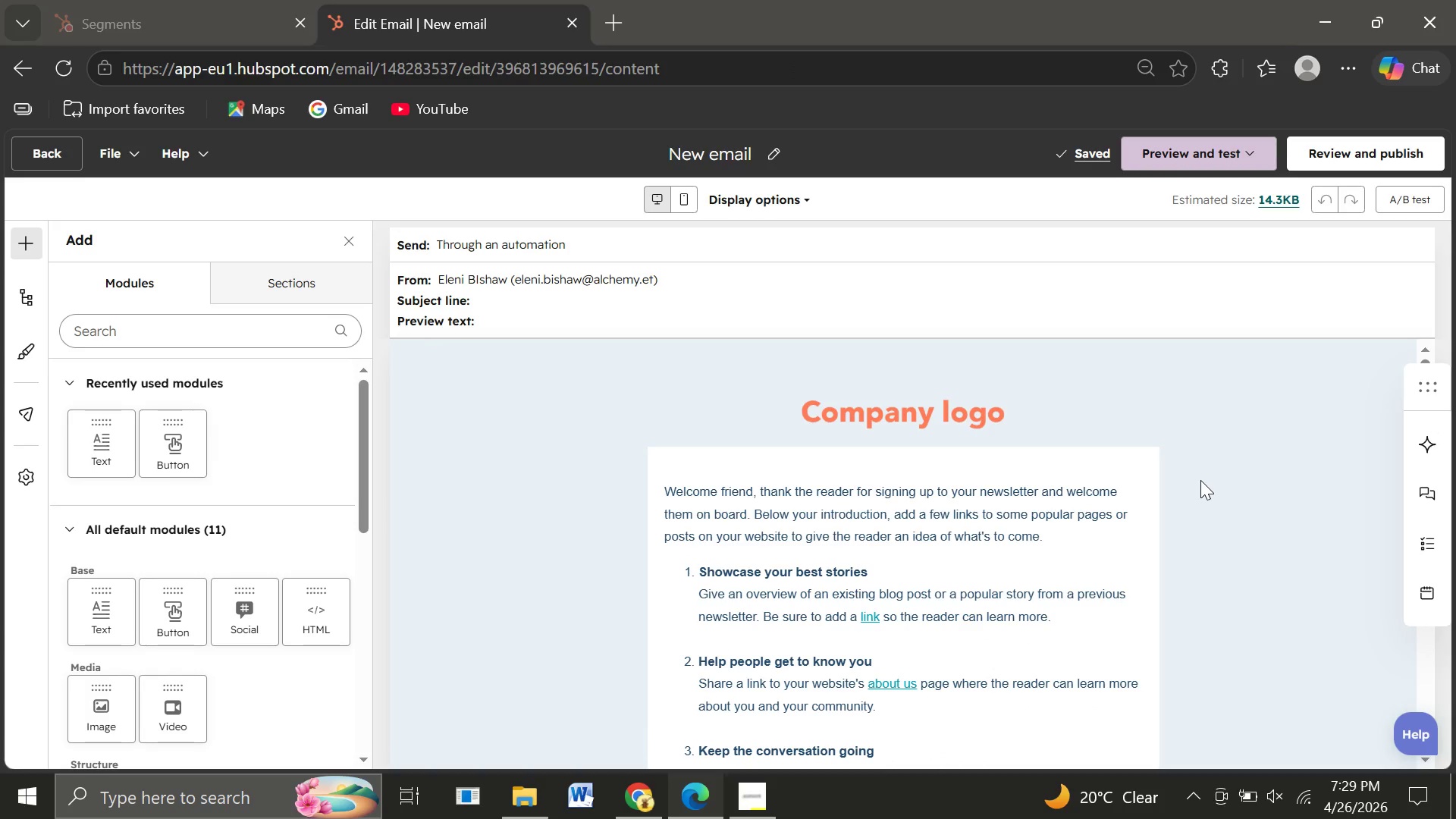 
left_click([769, 162])
 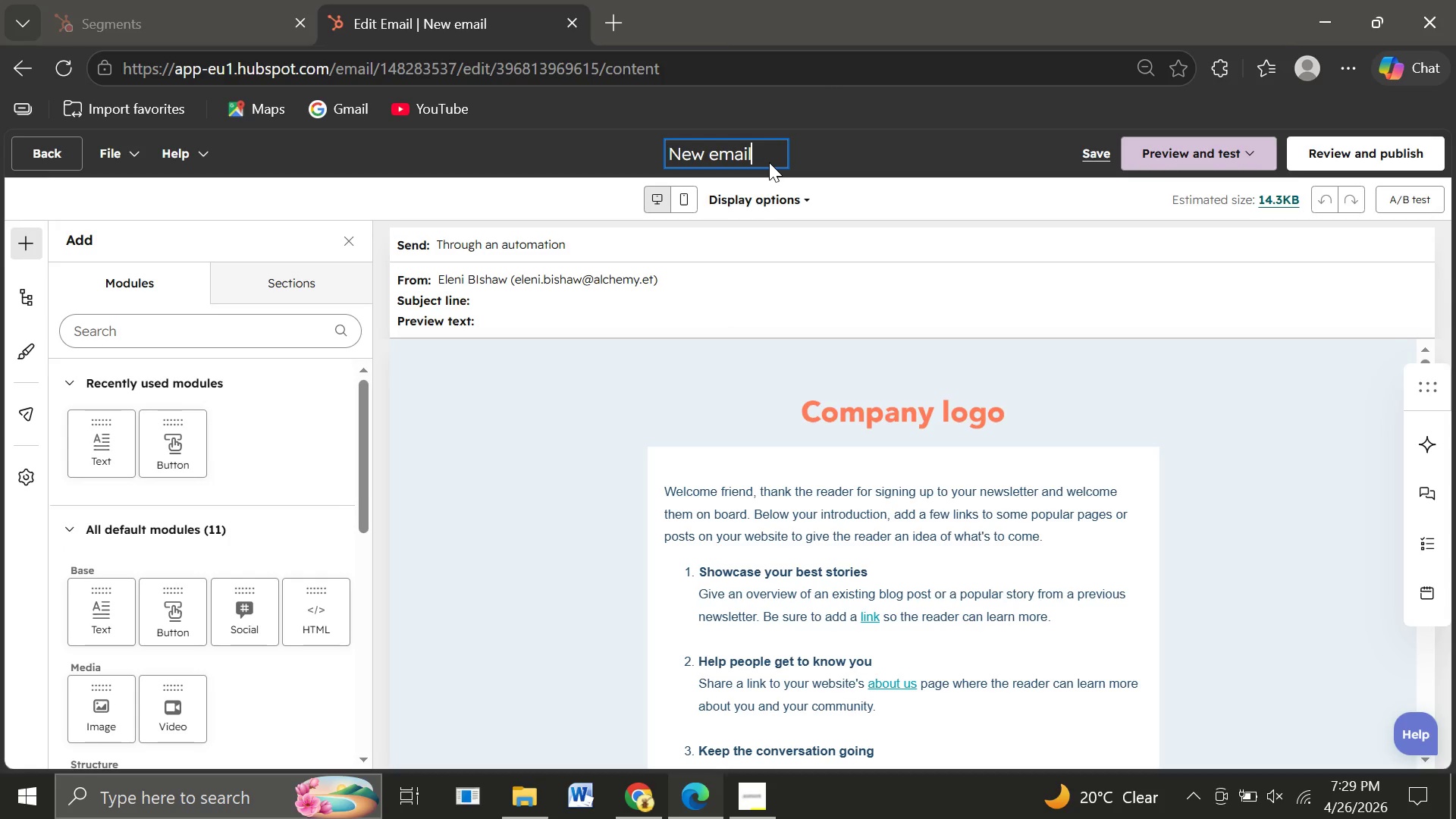 
wait(9.34)
 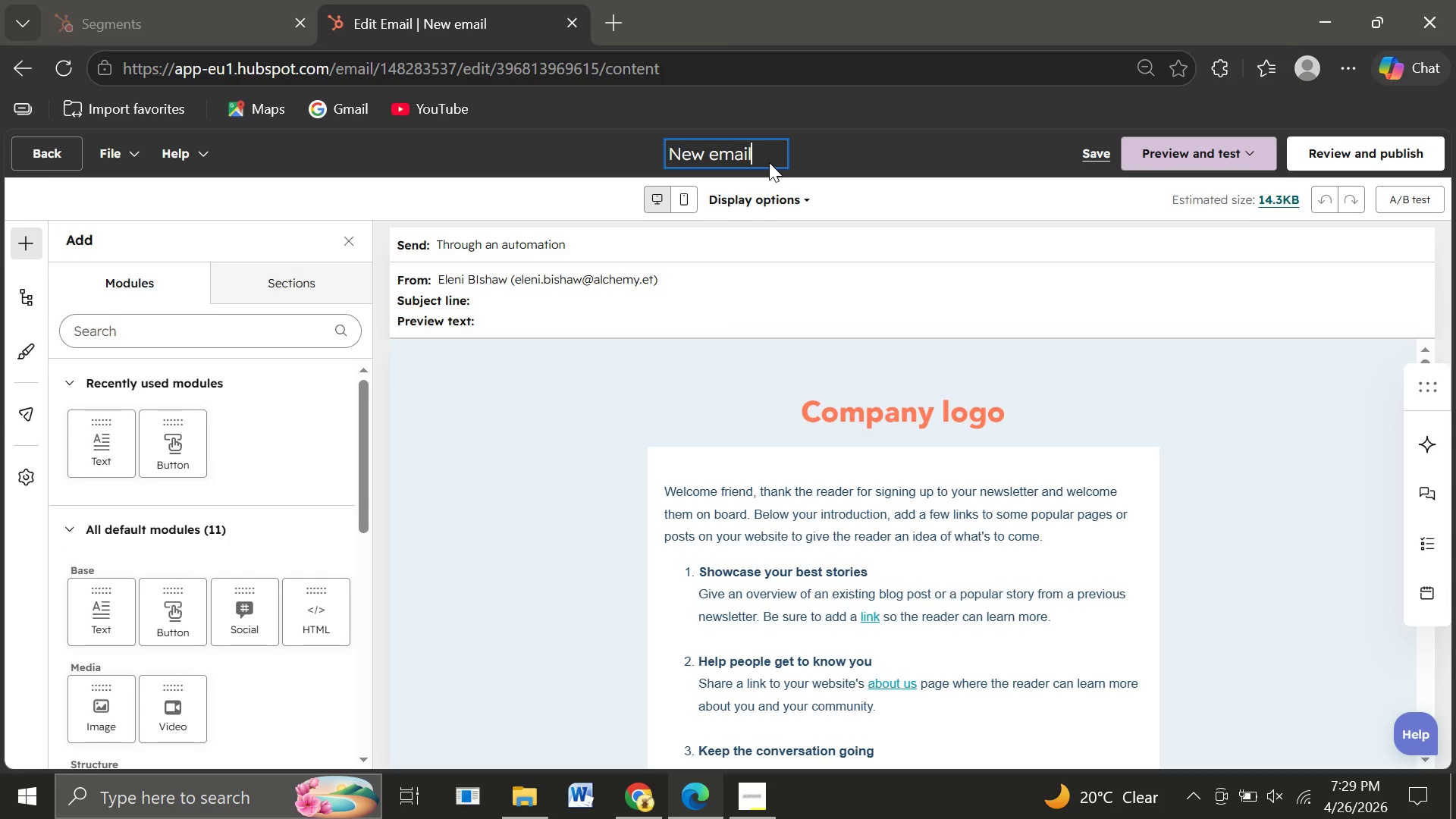 
key(Backspace)
 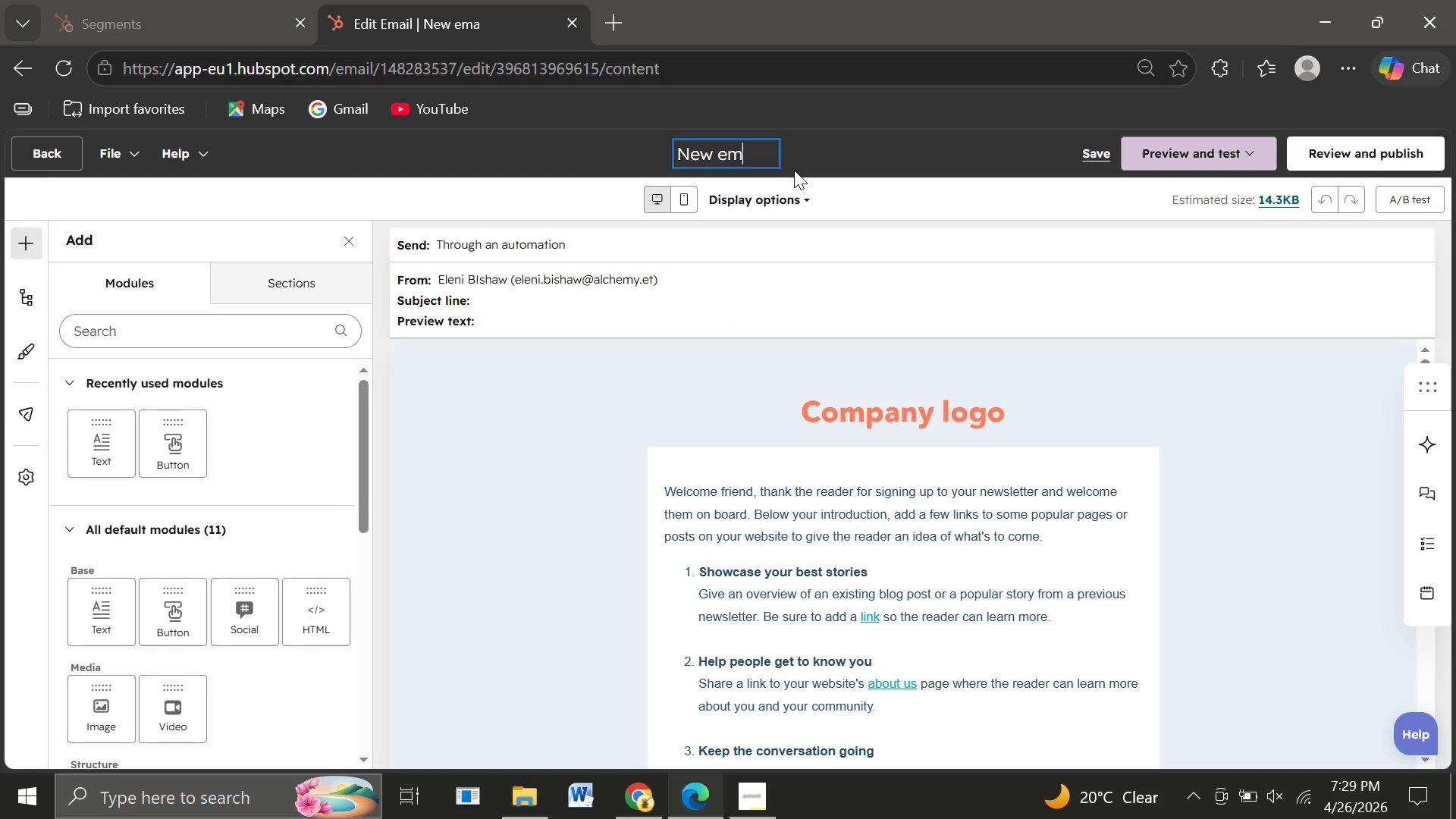 
key(Backspace)
 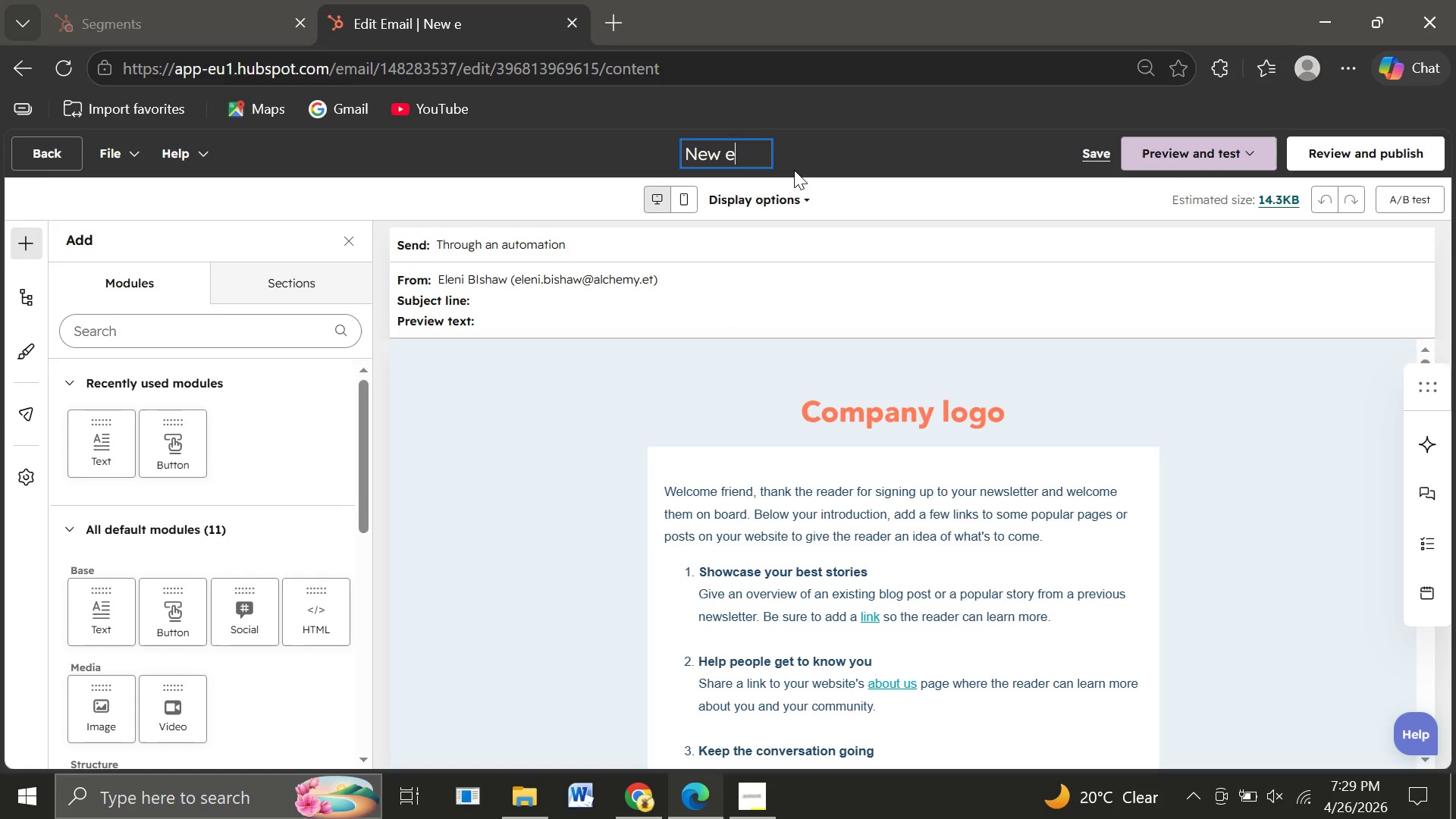 
key(Backspace)
 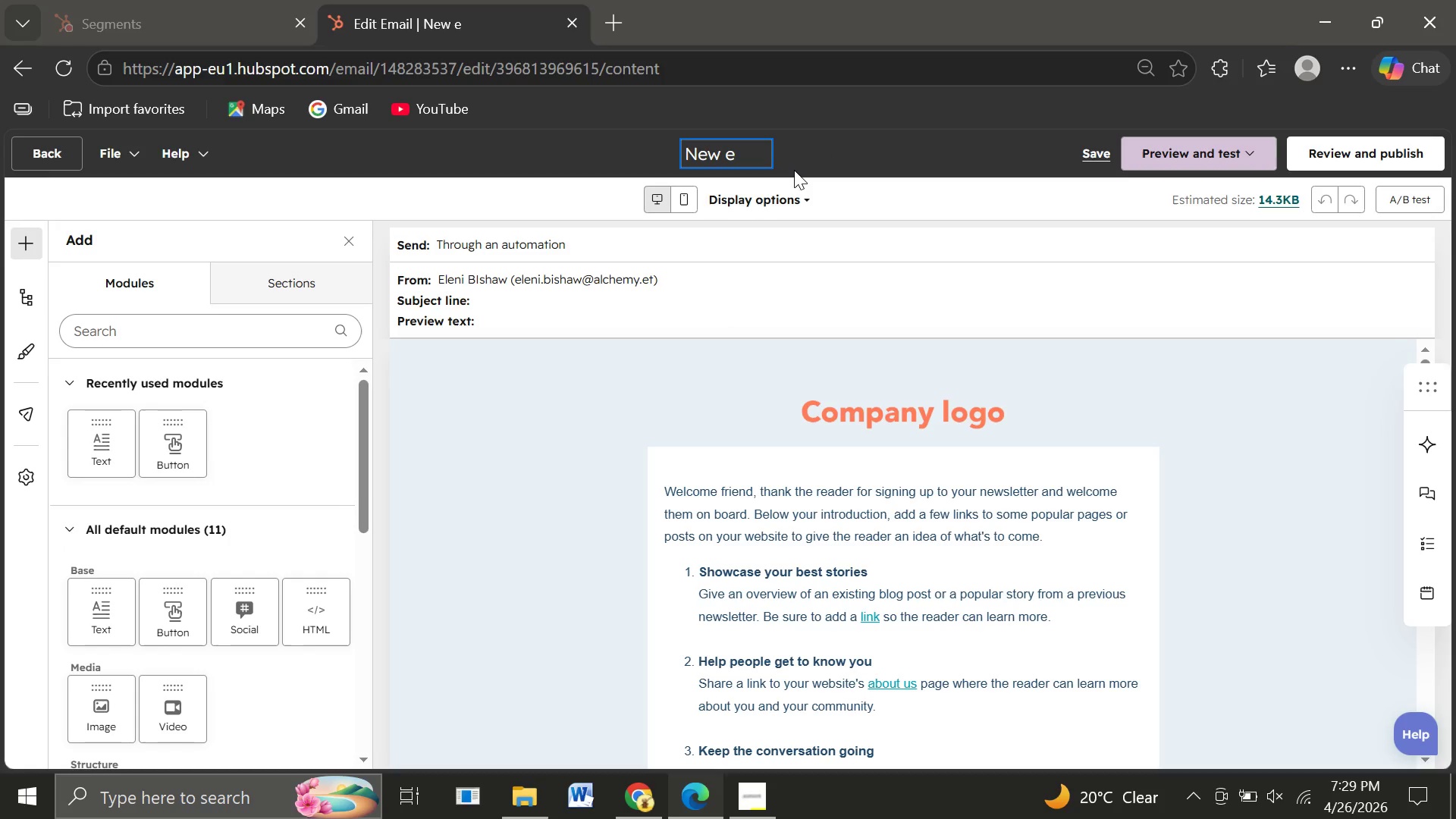 
key(Backspace)
 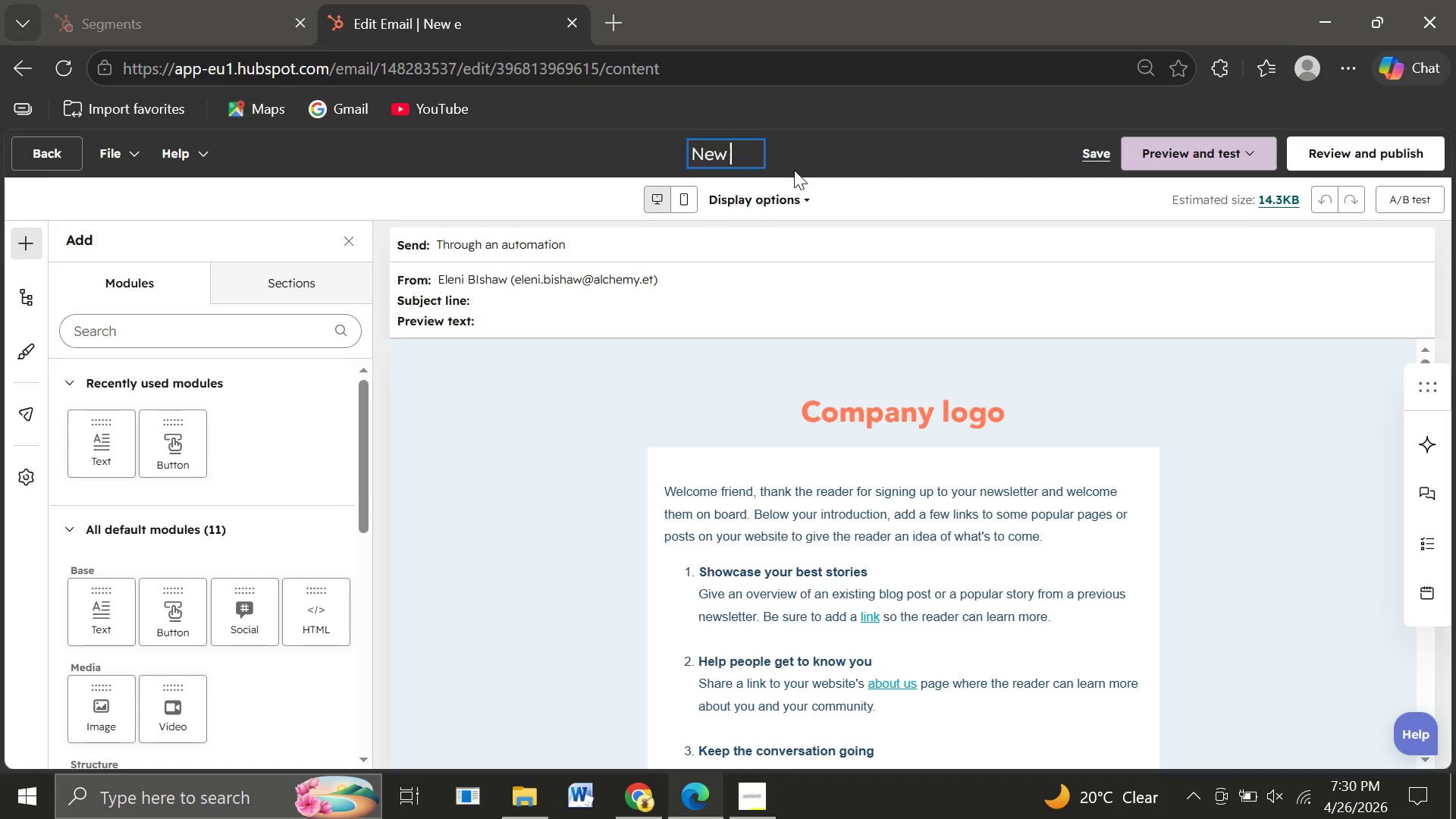 
key(Backspace)
 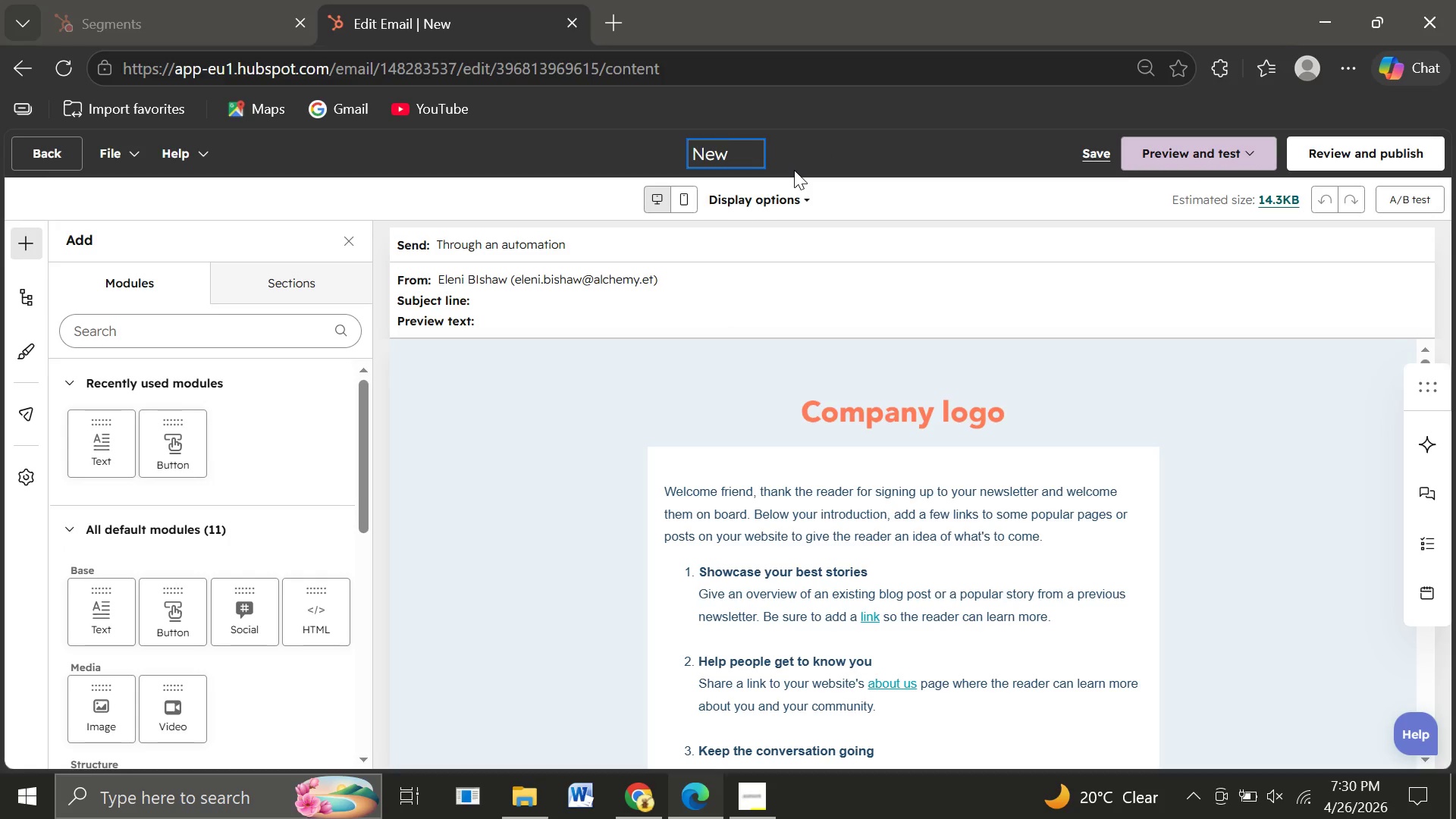 
key(Backspace)
 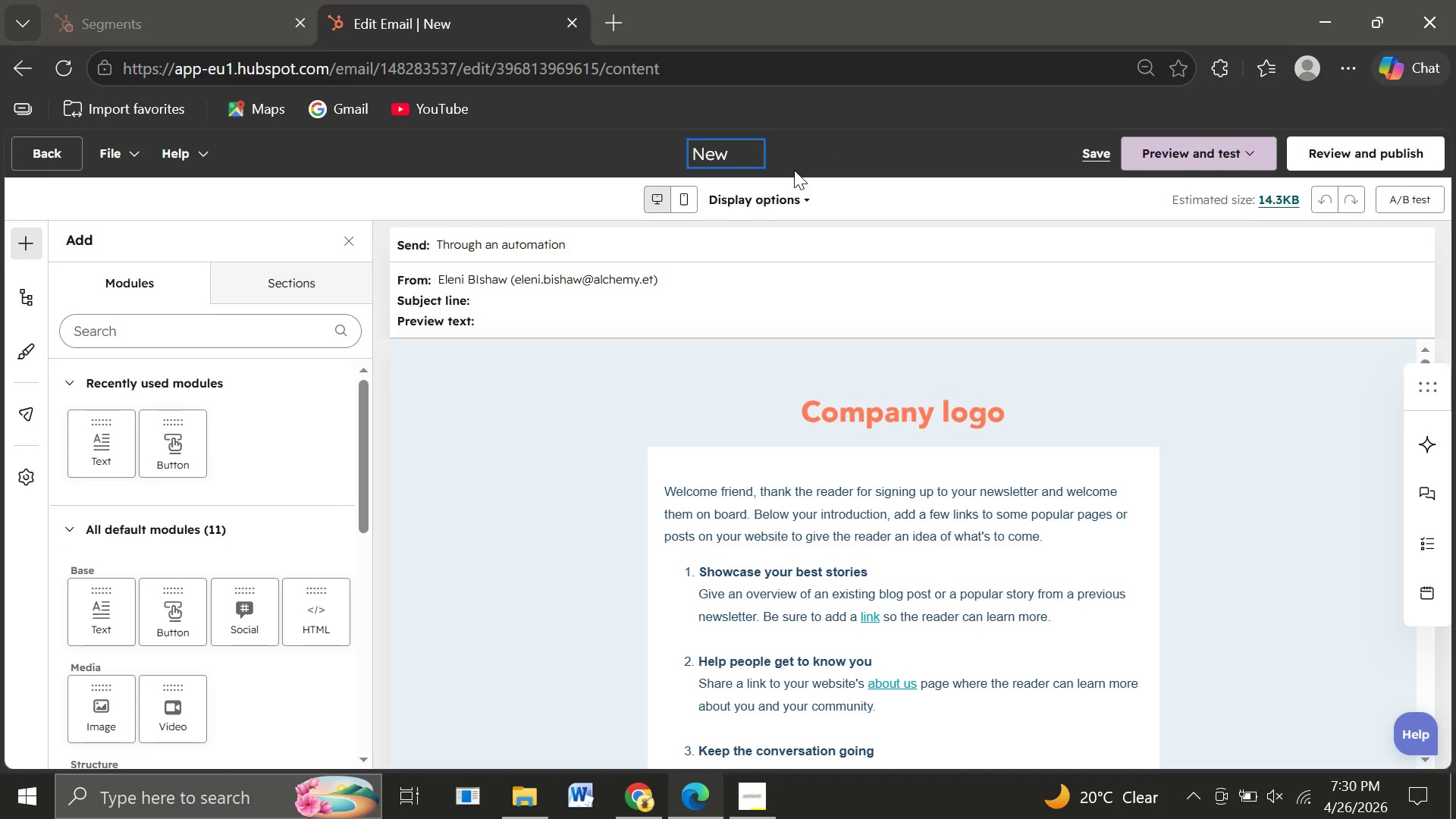 
key(Backspace)
 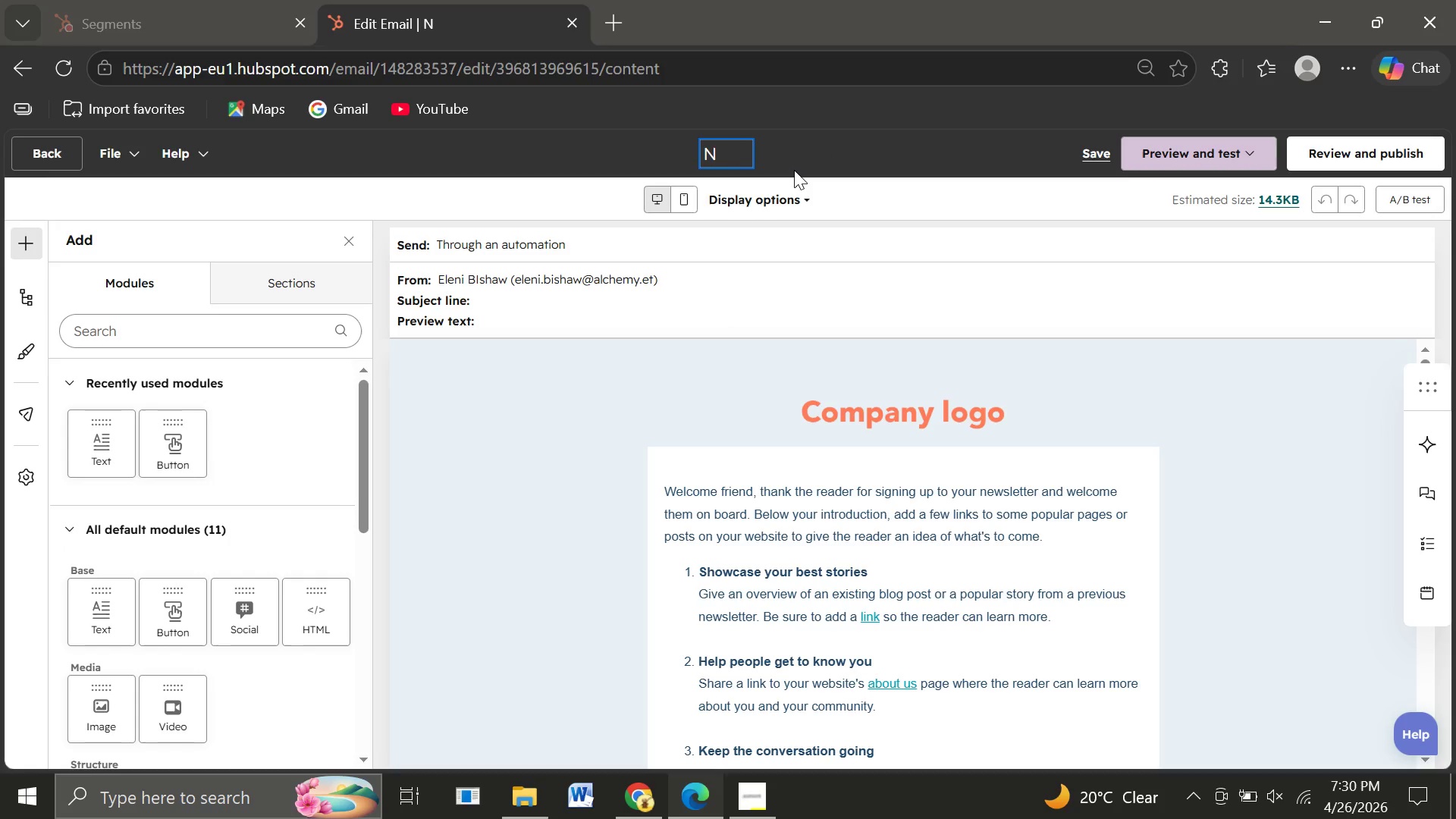 
key(Backspace)
 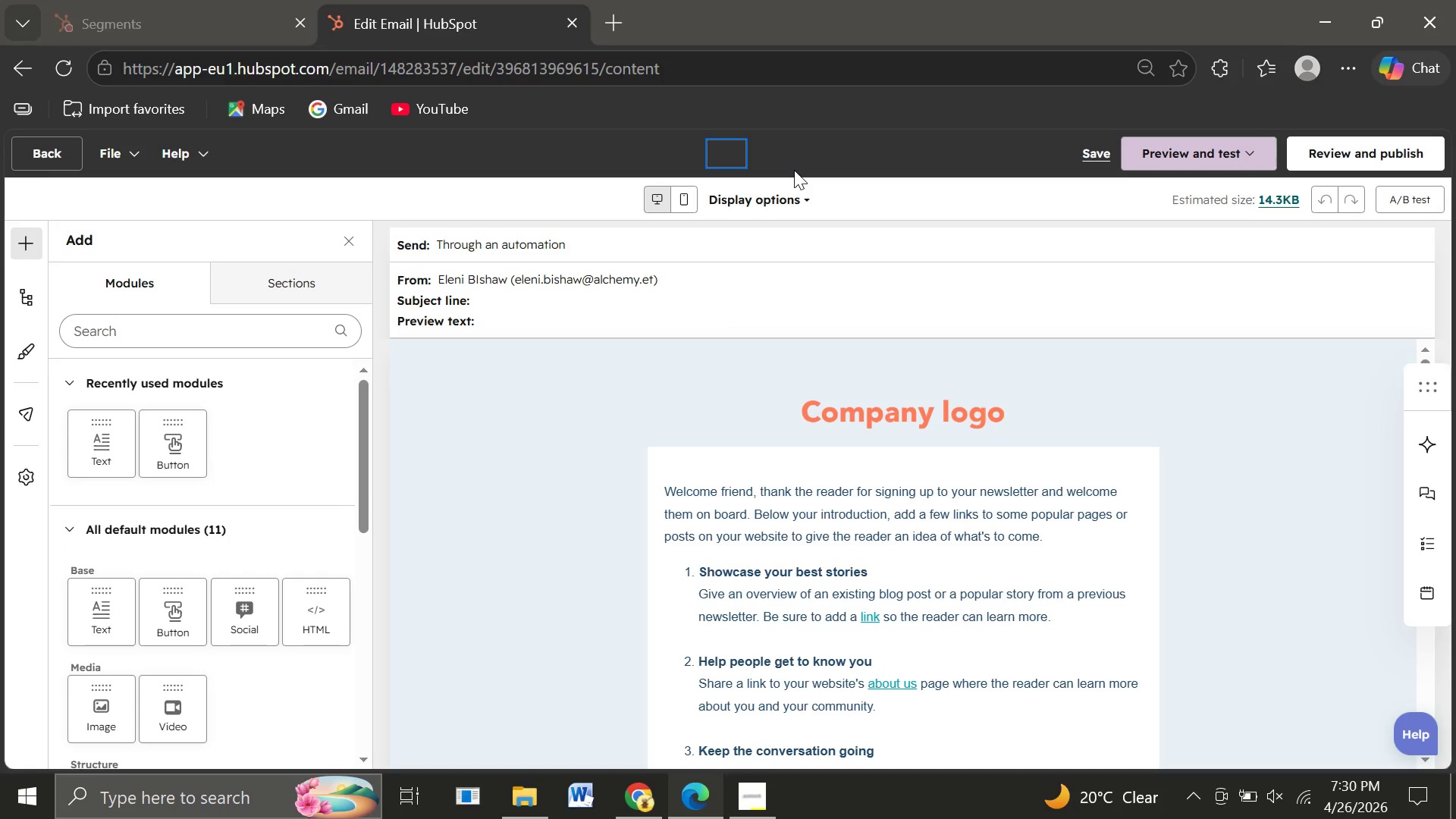 
key(Backspace)
 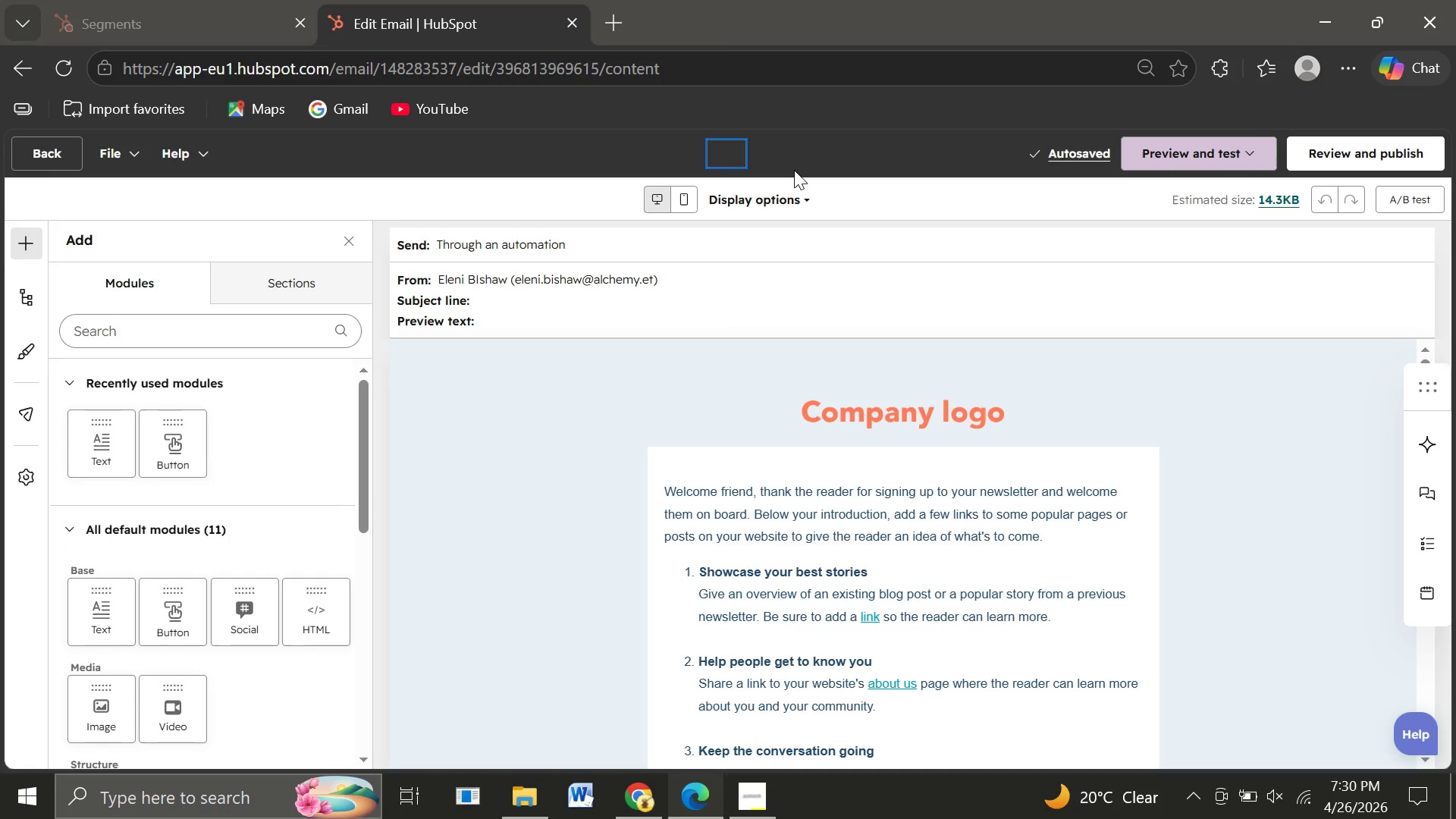 
wait(6.3)
 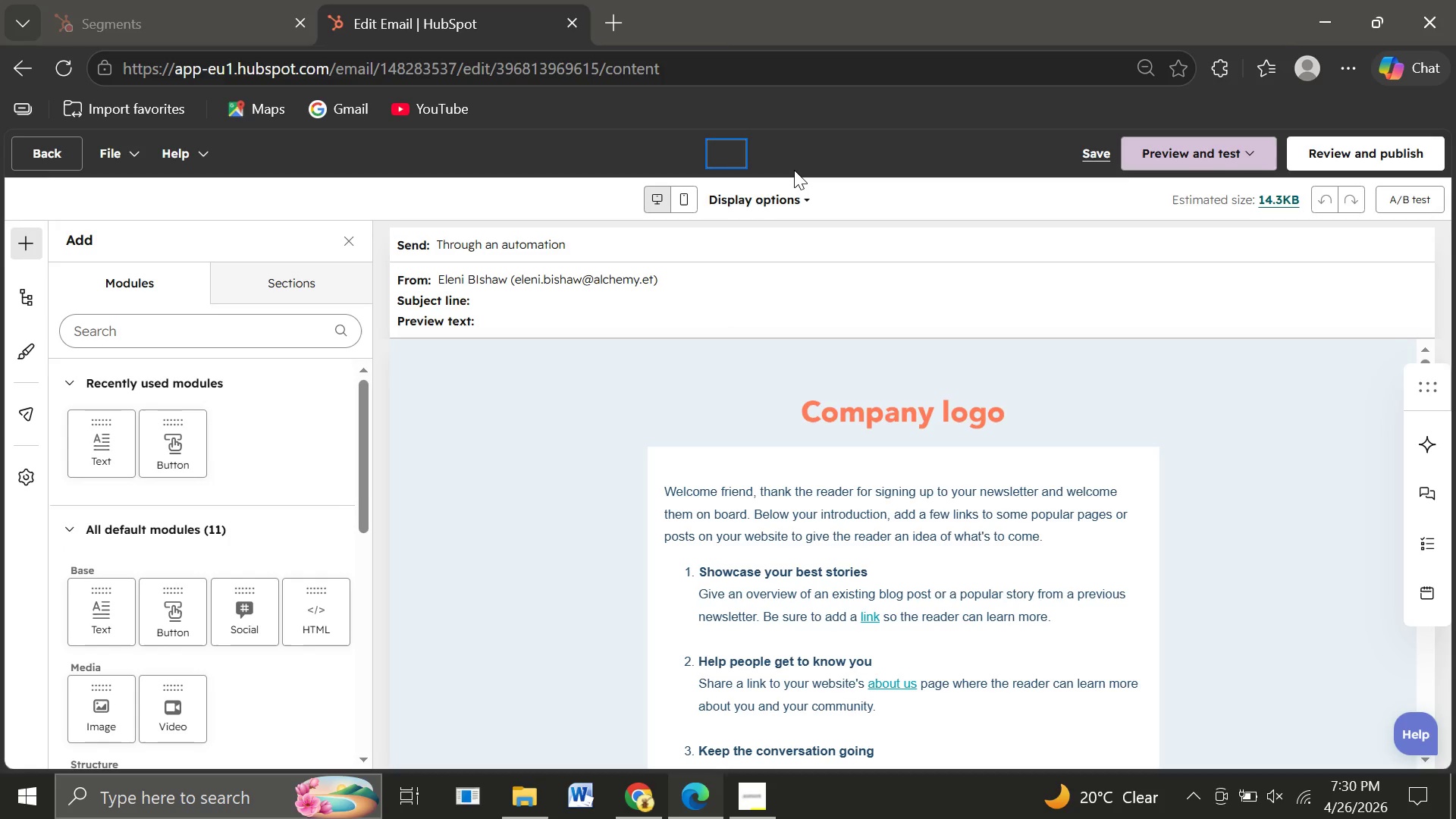 
type(Sublet P)
 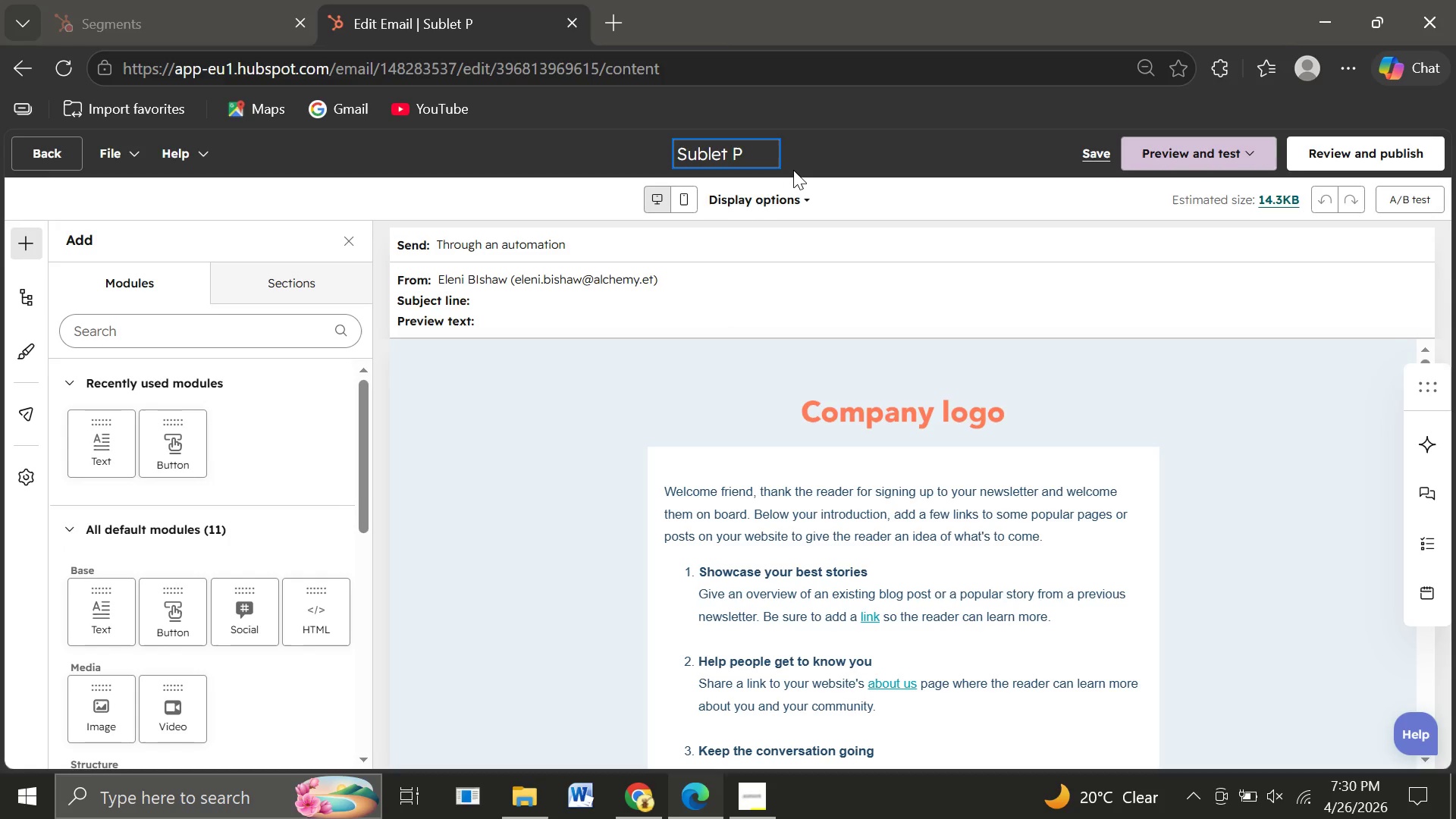 
type(rogram - Intro)
 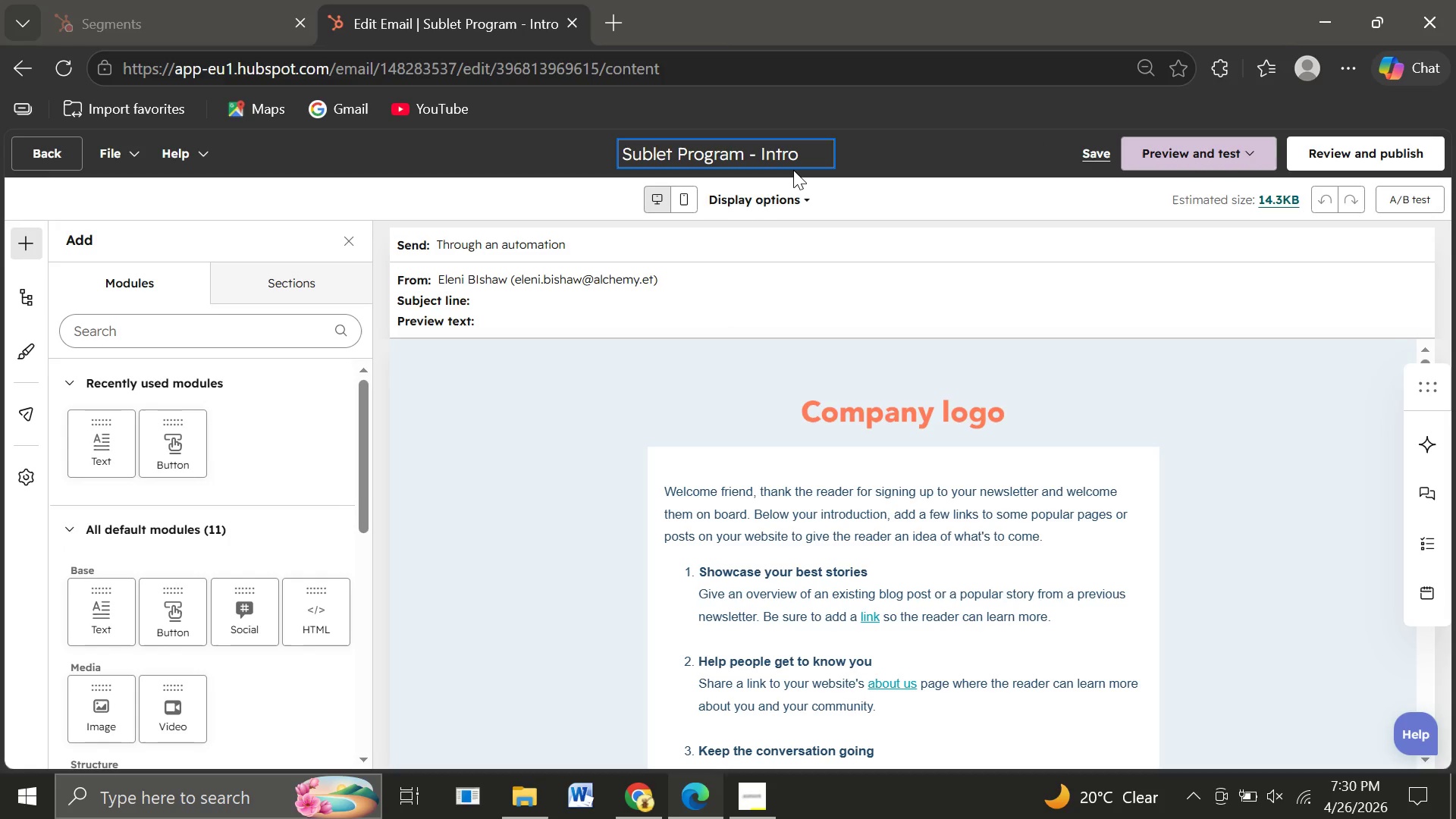 
left_click([729, 297])
 